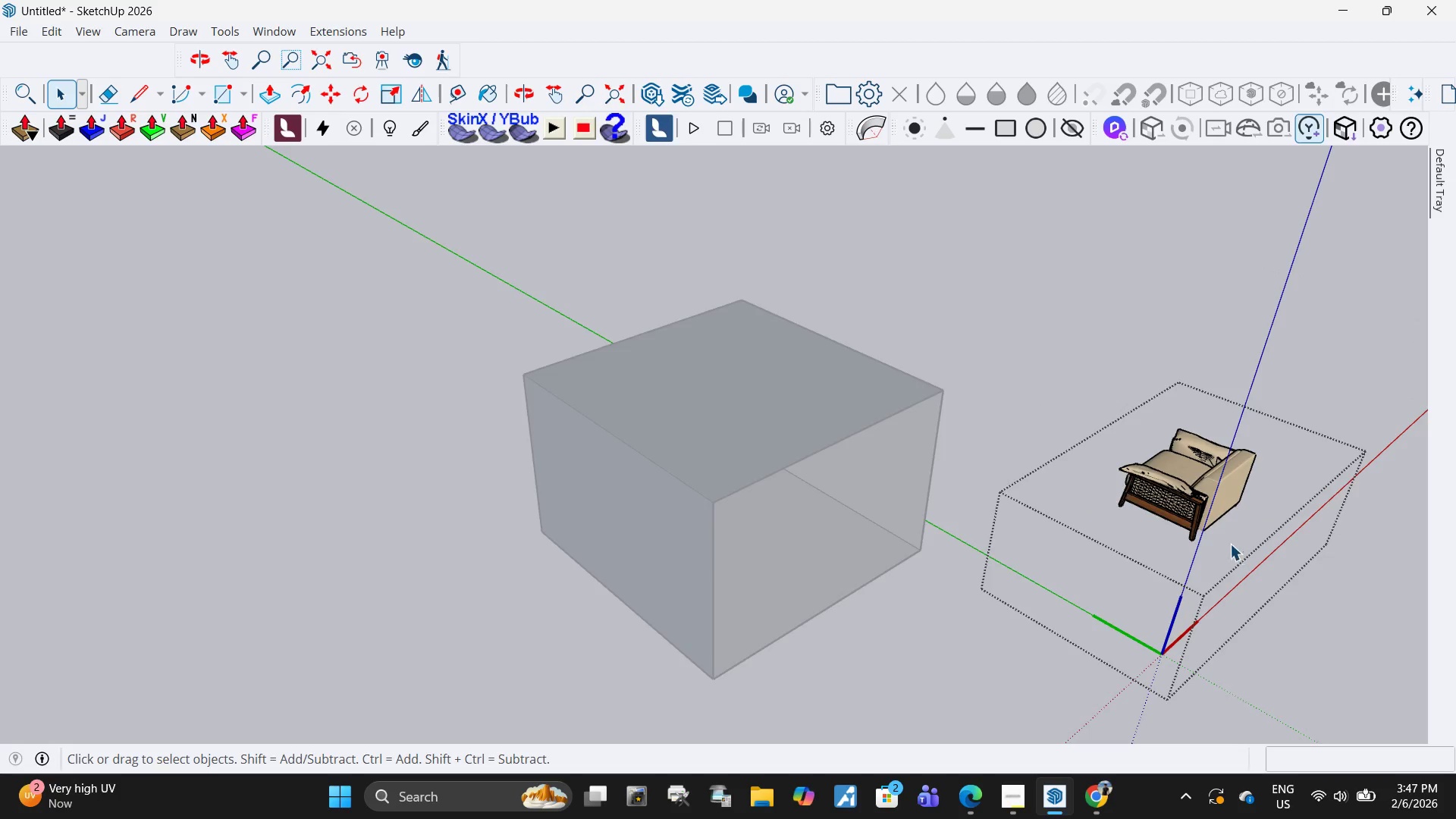 
scroll: coordinate [1175, 541], scroll_direction: down, amount: 2.0
 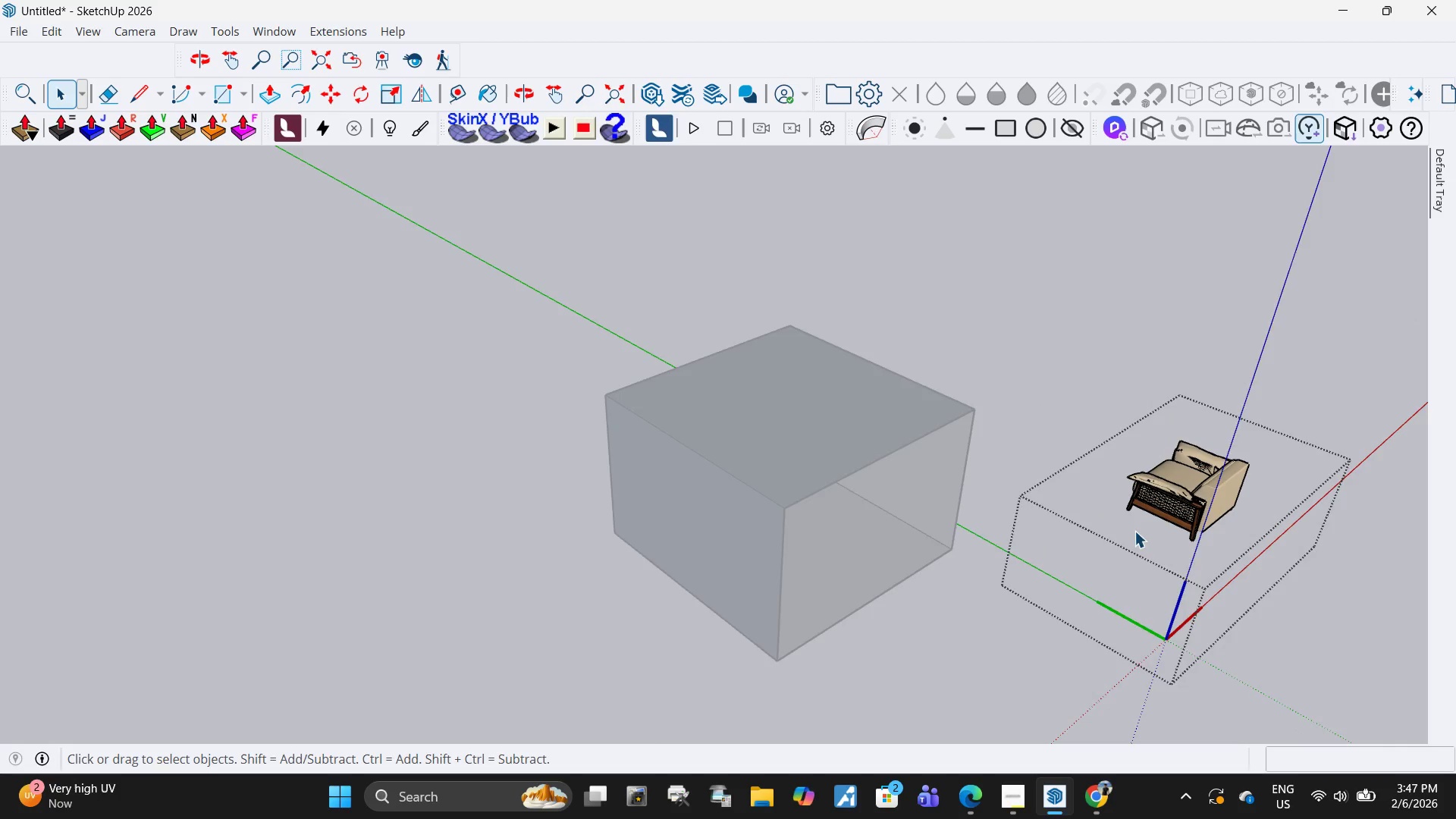 
key(Escape)
 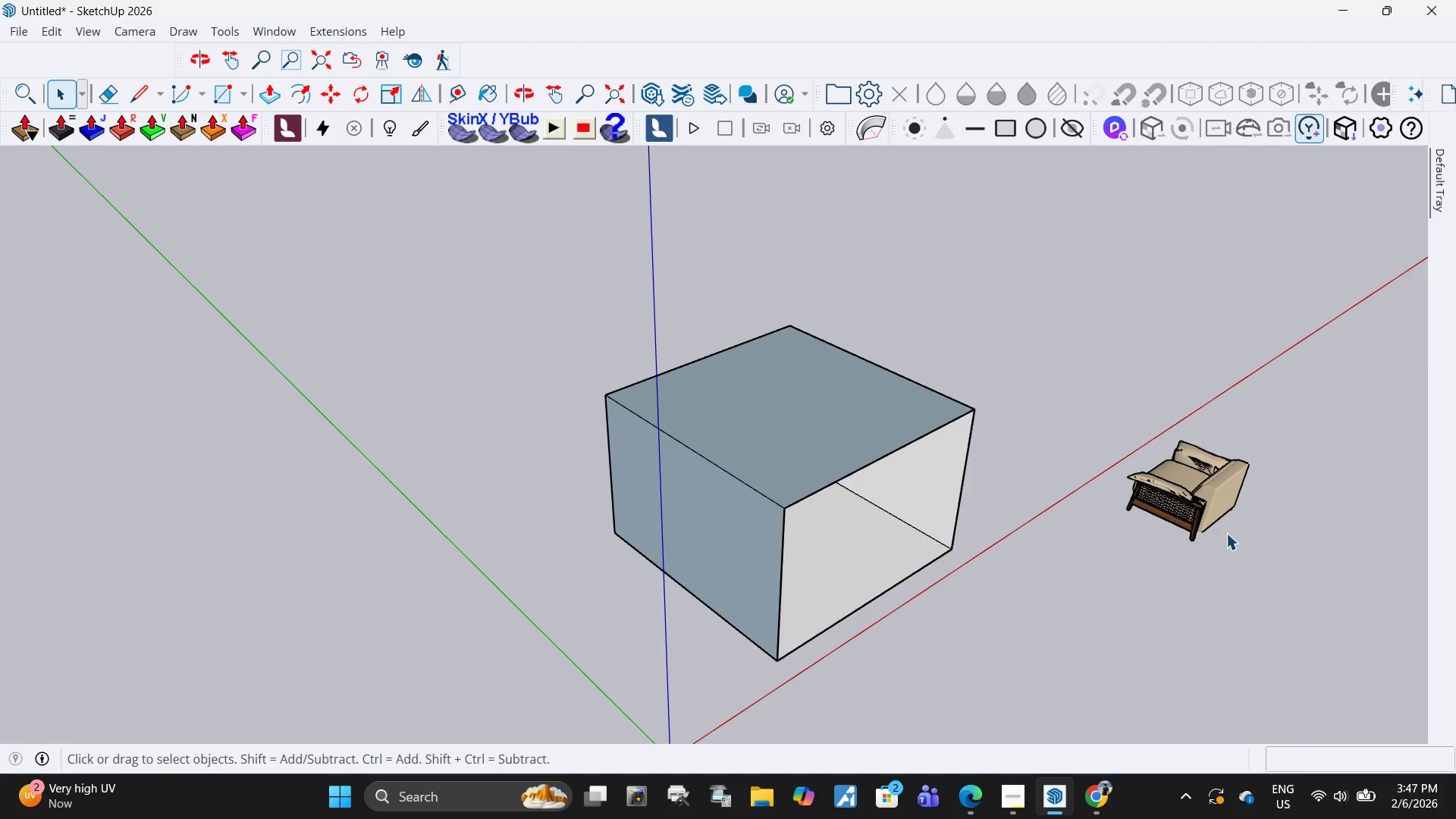 
left_click([1216, 513])
 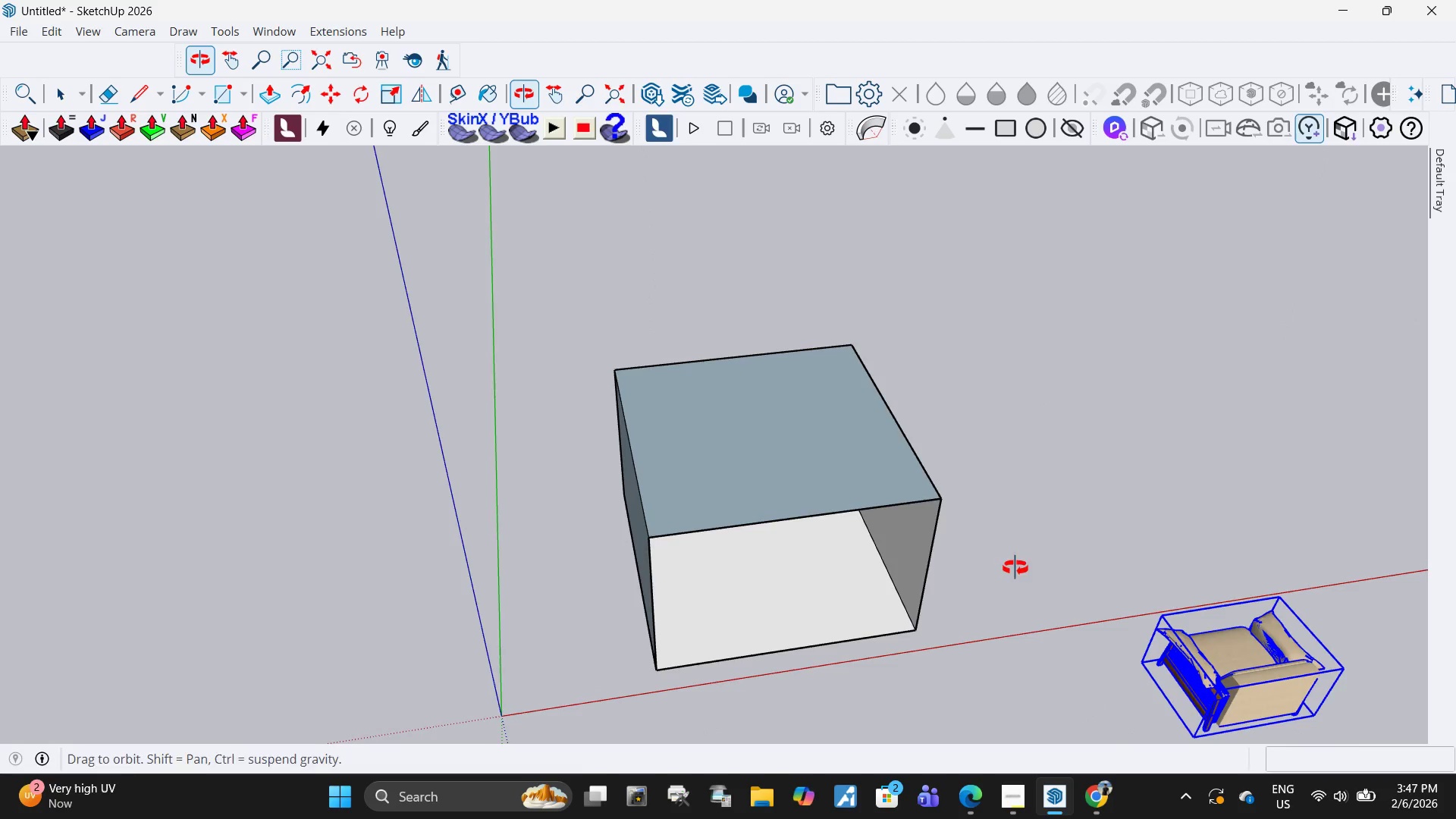 
type(mq)
 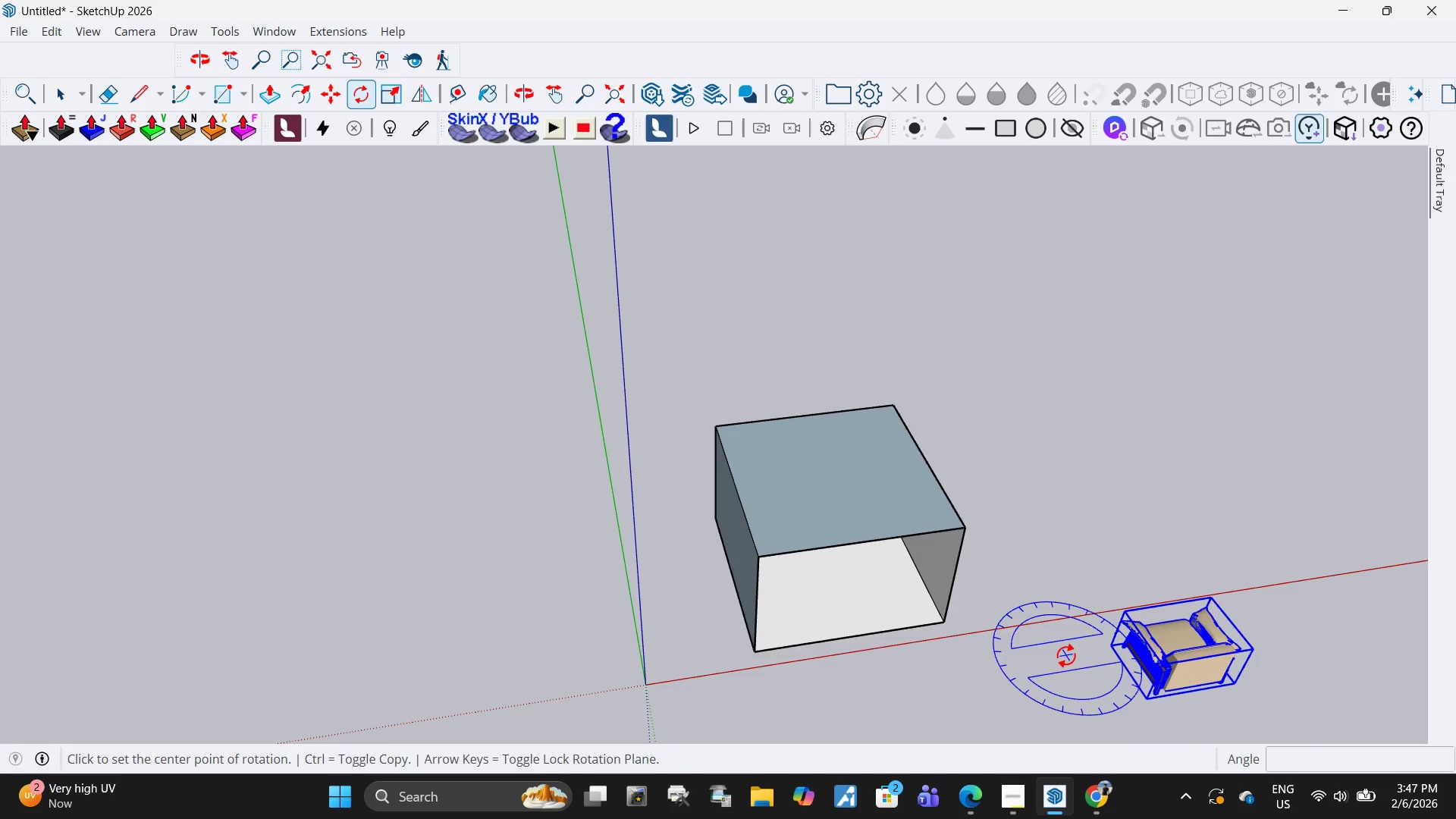 
scroll: coordinate [1022, 598], scroll_direction: down, amount: 4.0
 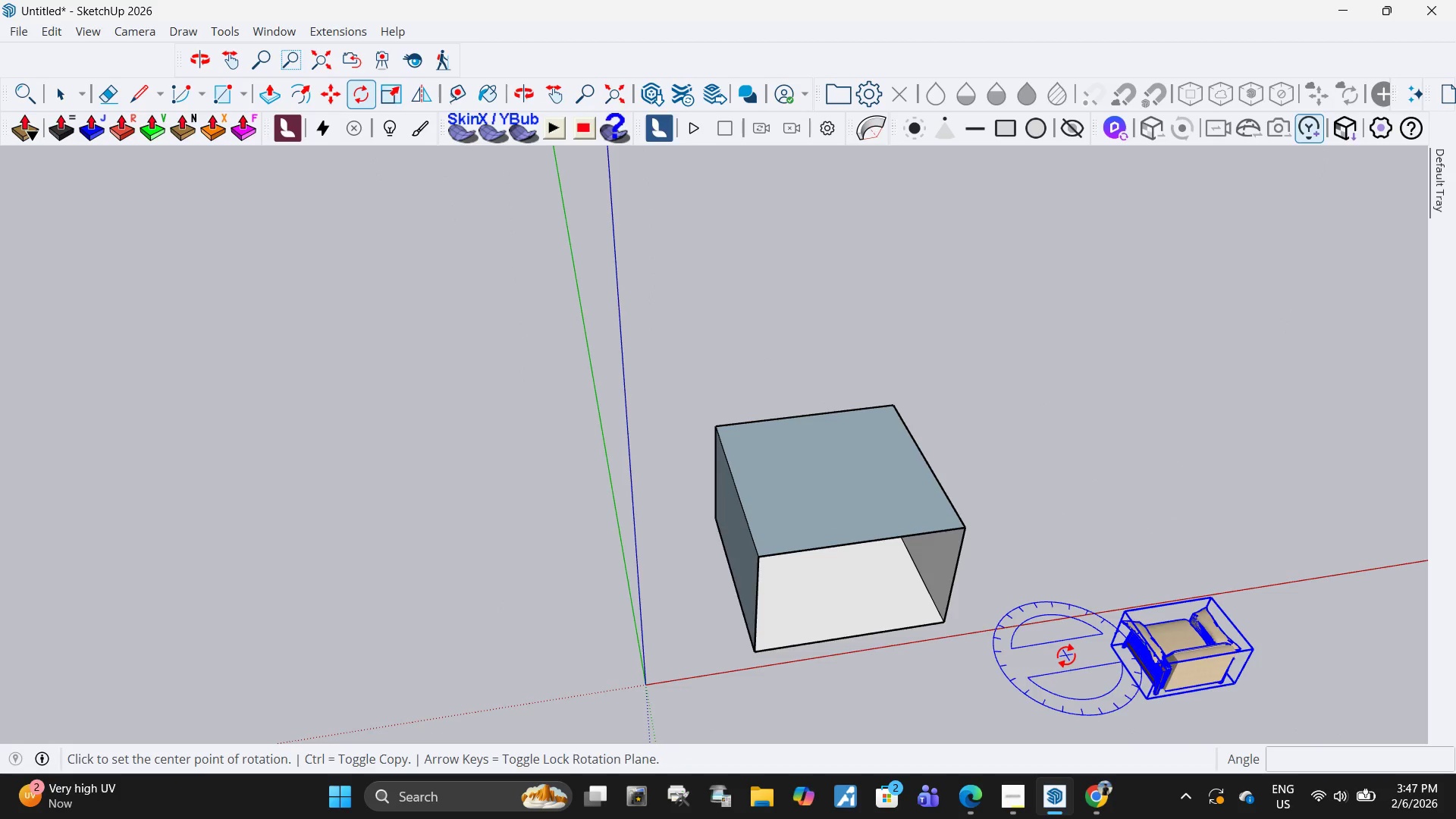 
left_click([1066, 655])
 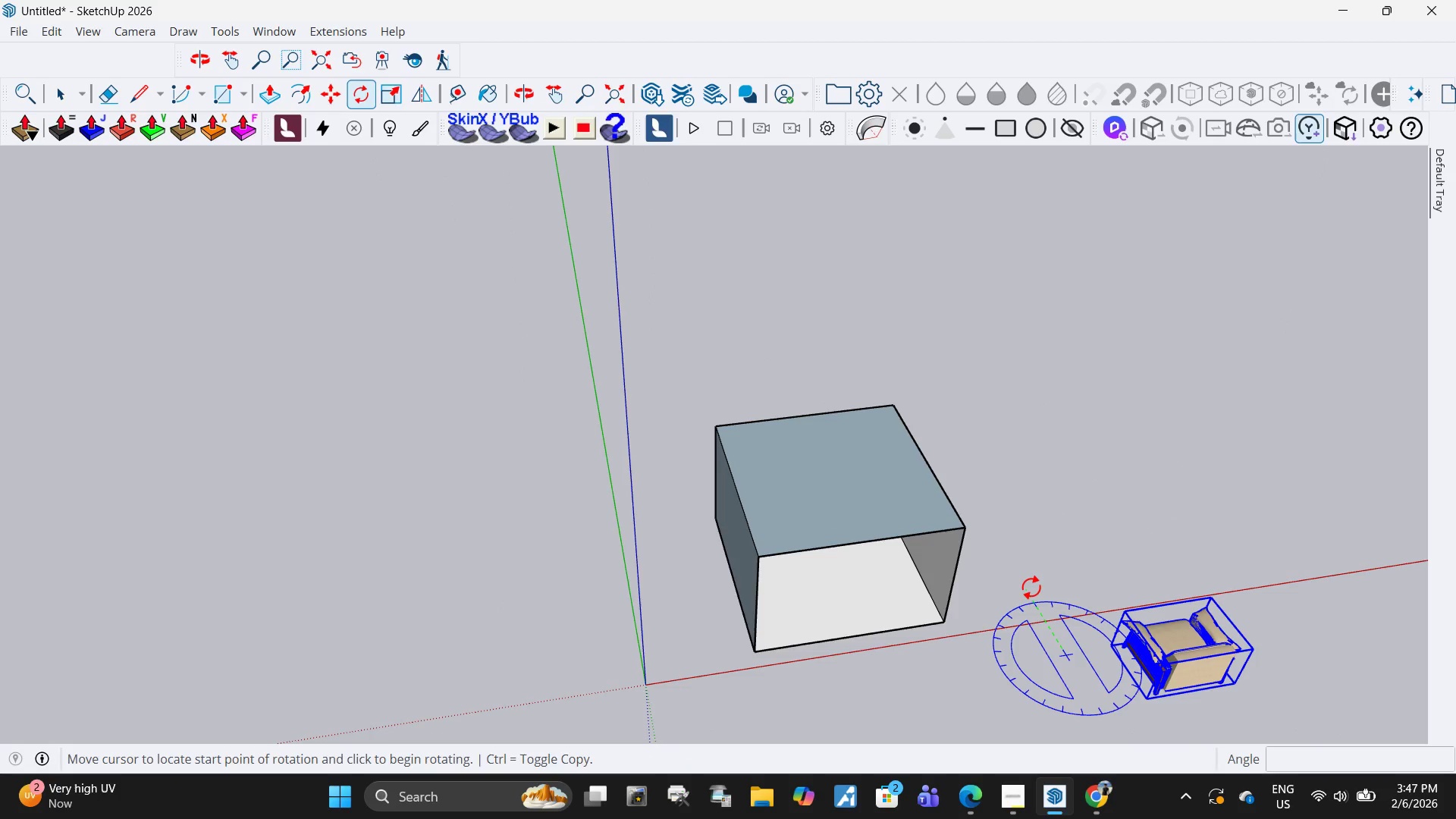 
left_click([1031, 587])
 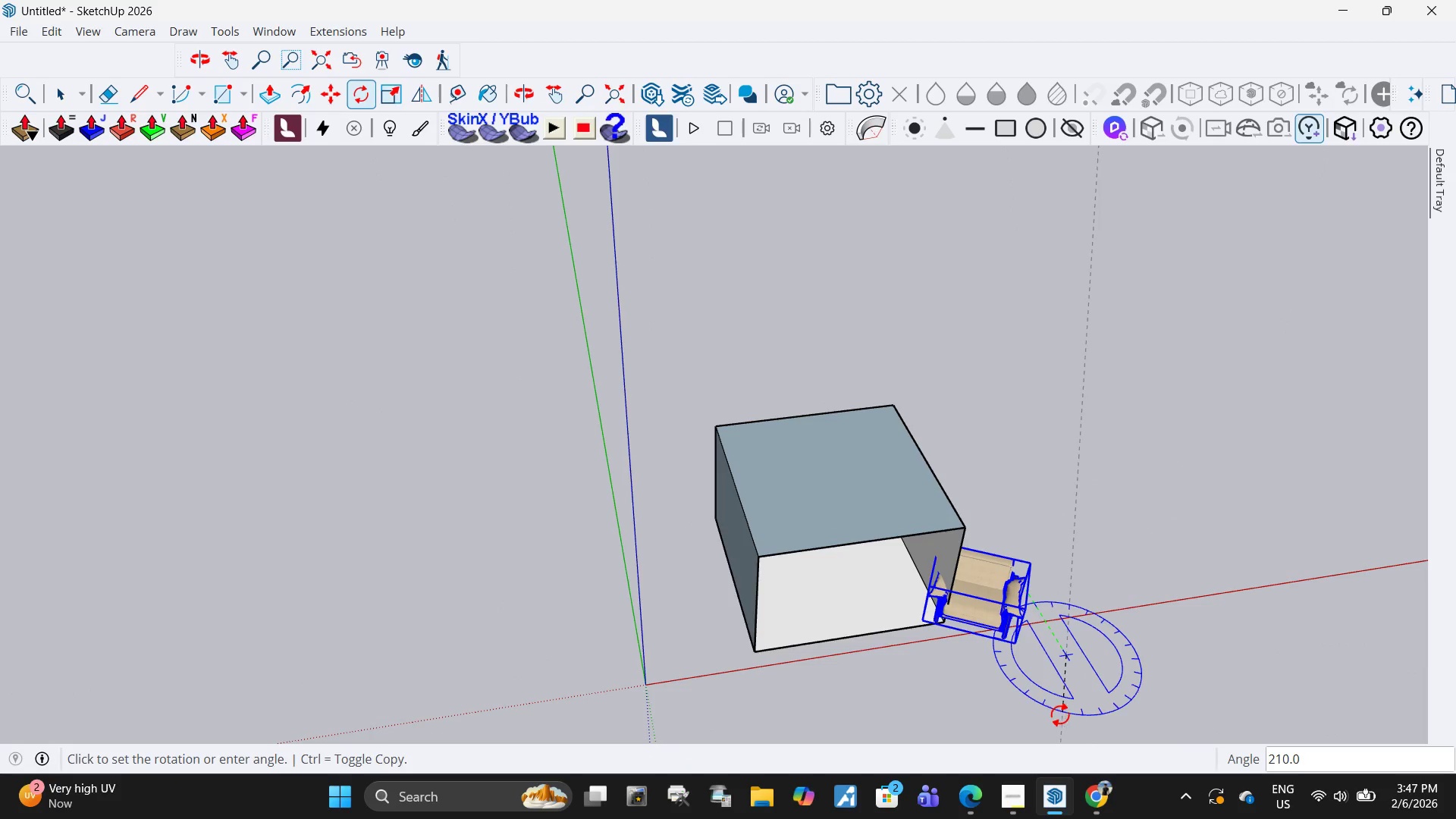 
left_click([1087, 708])
 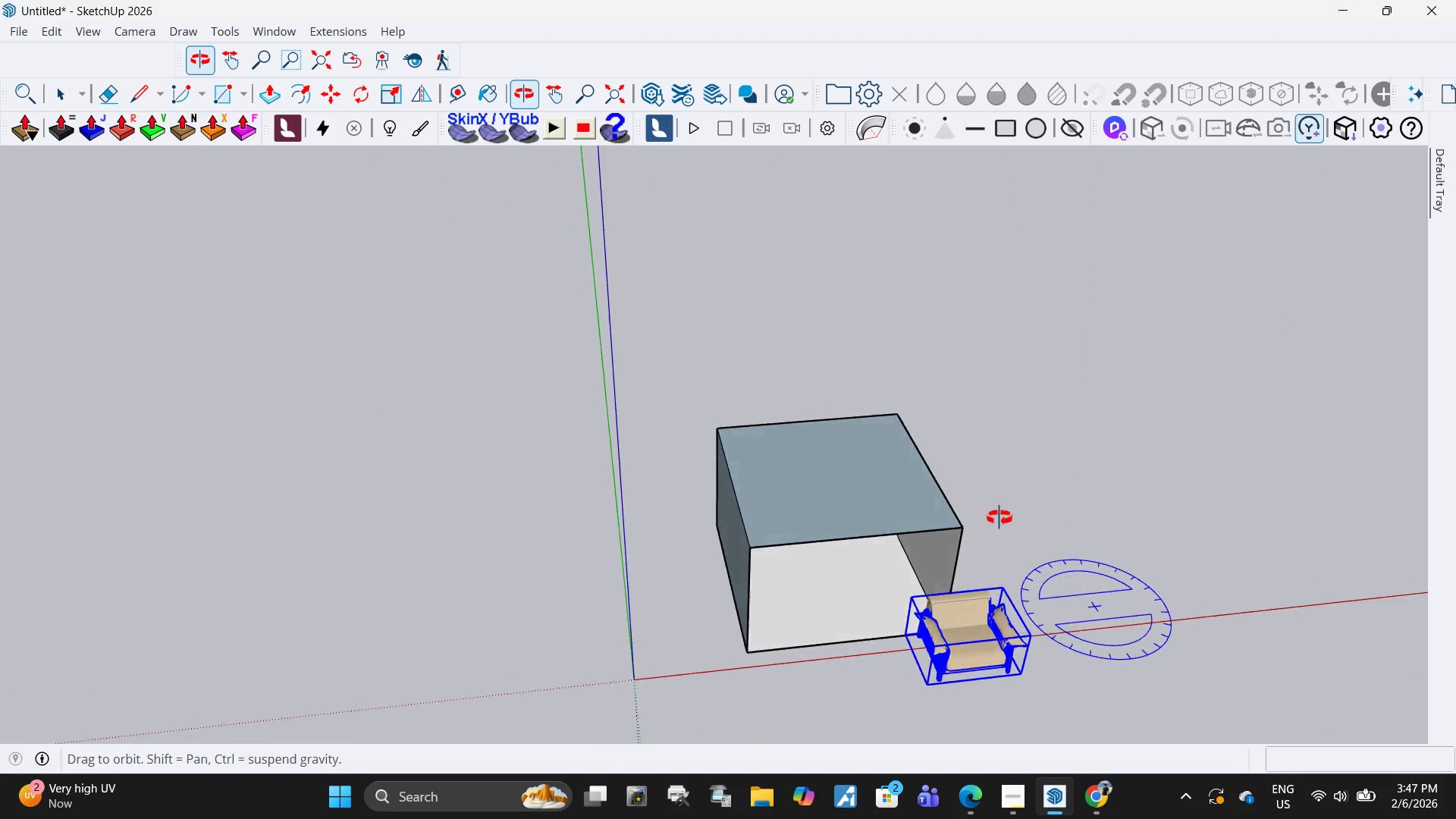 
key(H)
 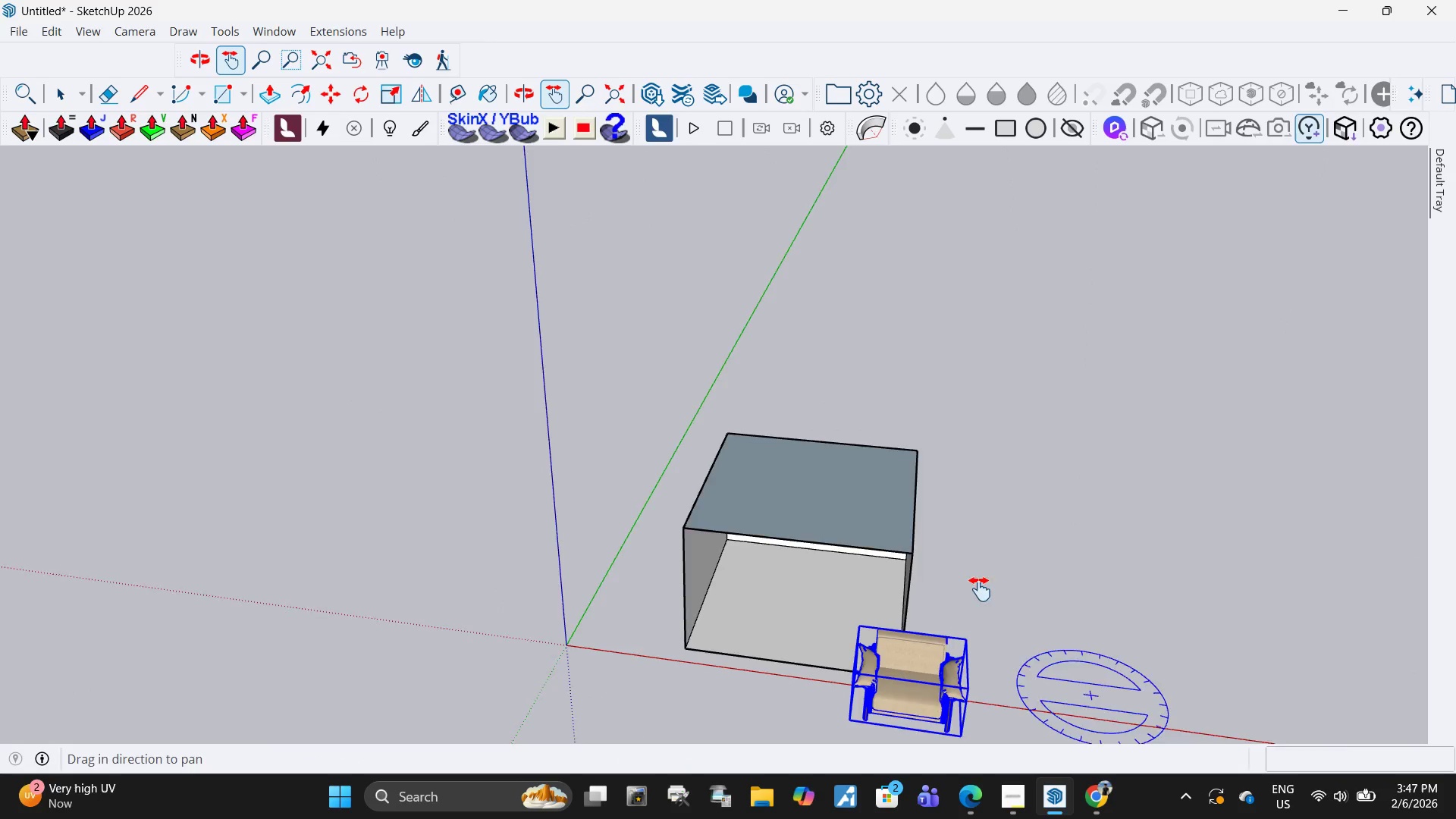 
left_click_drag(start_coordinate=[974, 593], to_coordinate=[966, 364])
 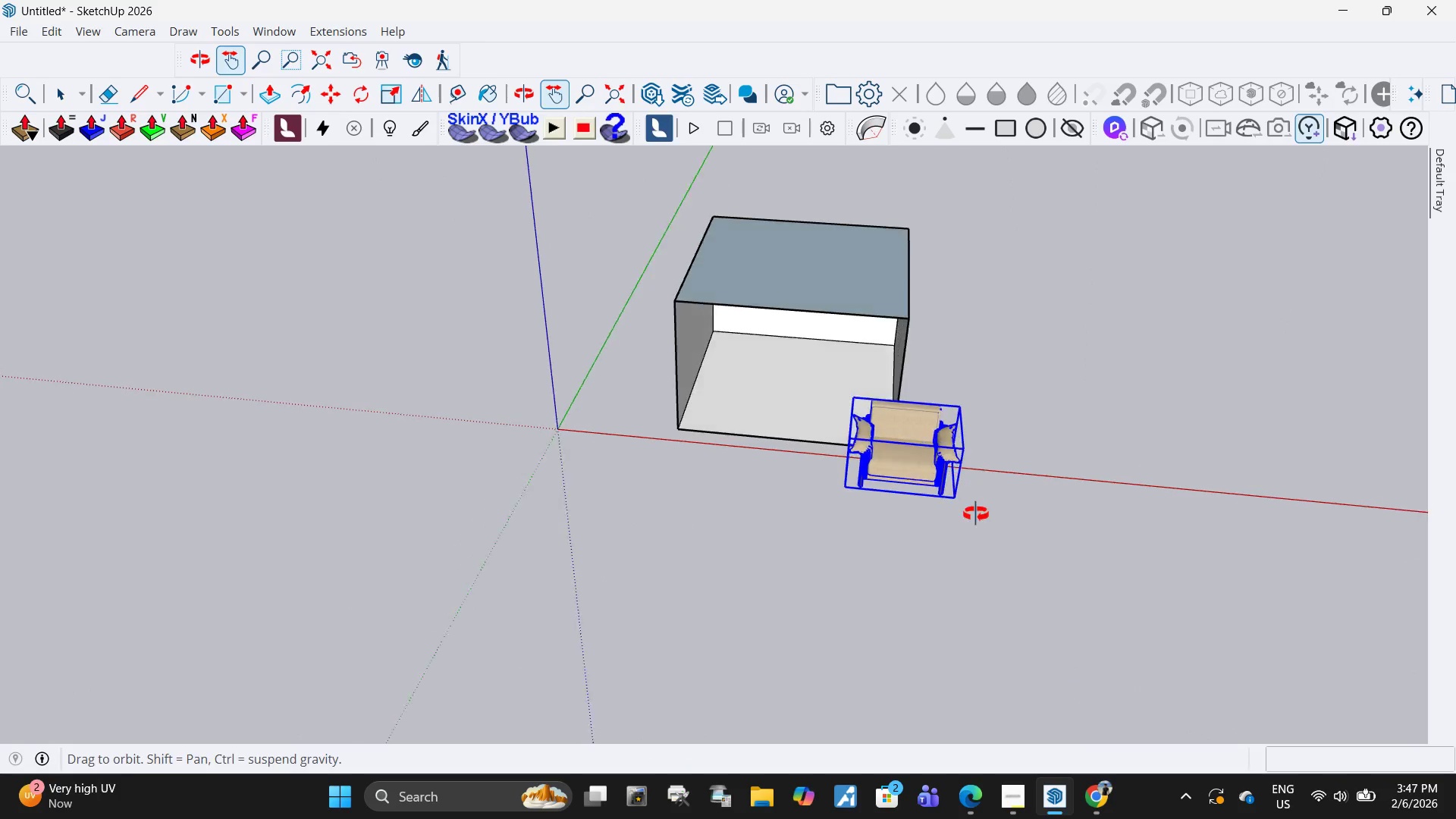 
key(Space)
 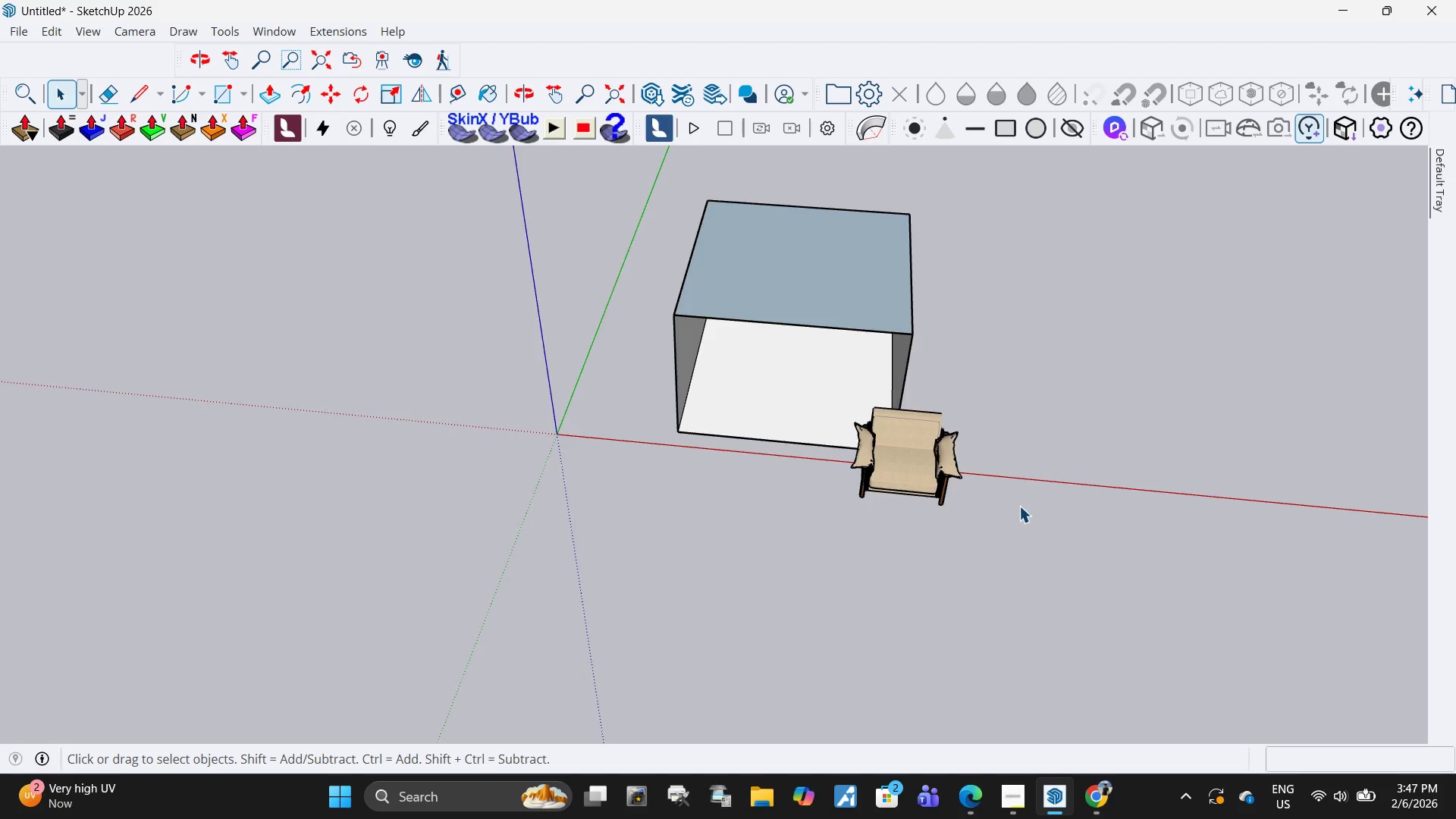 
scroll: coordinate [929, 494], scroll_direction: up, amount: 8.0
 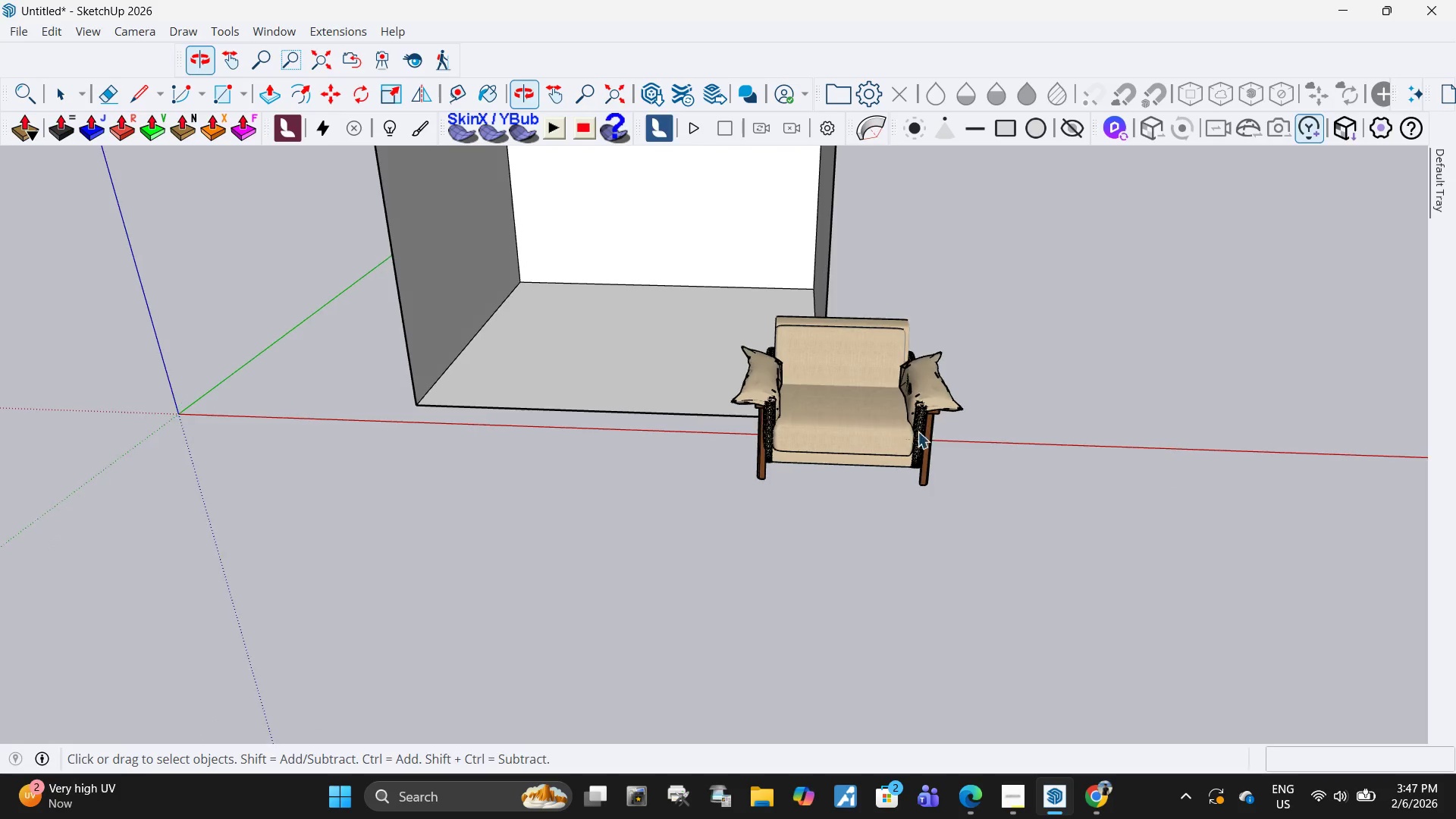 
left_click([891, 431])
 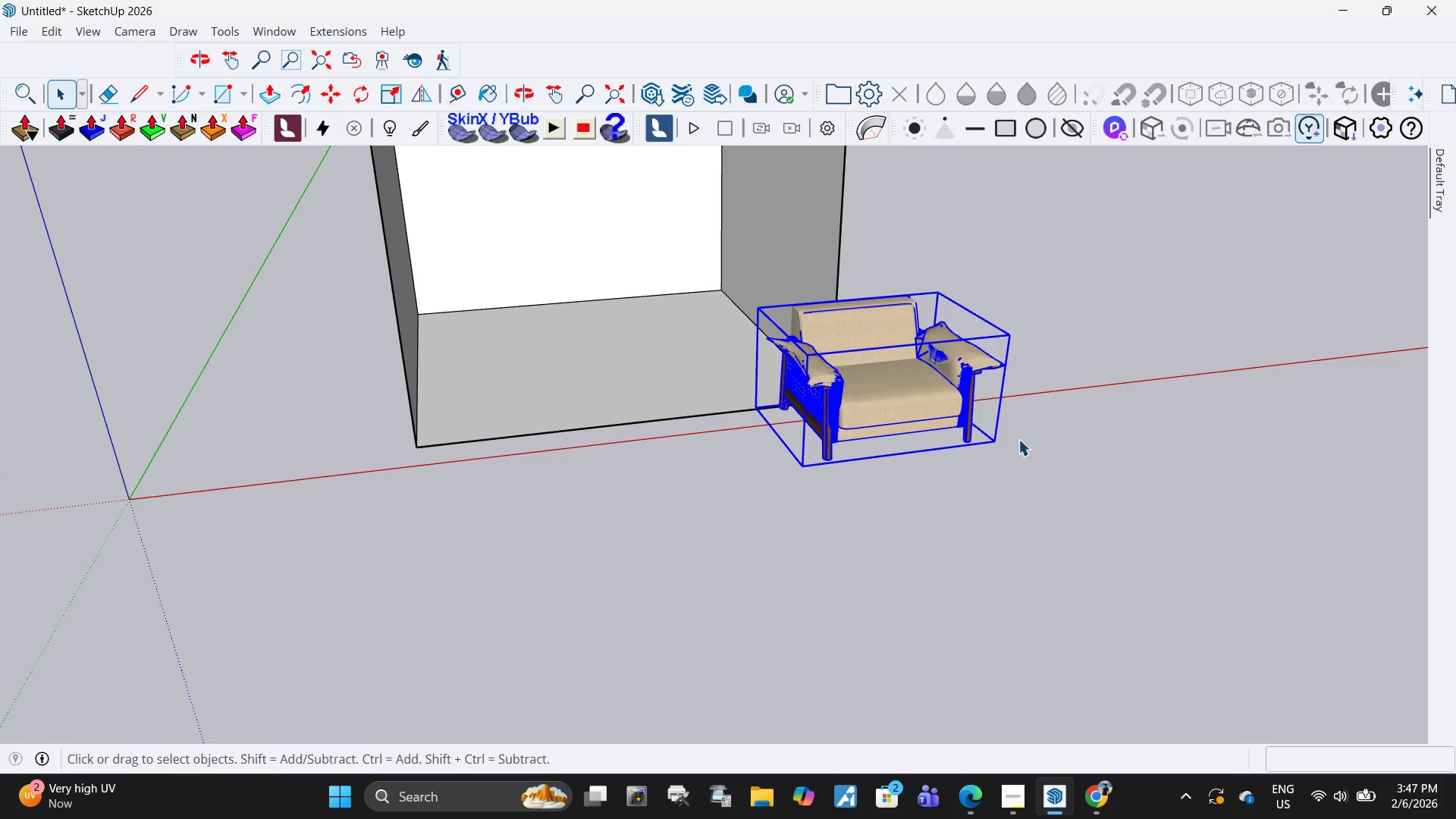 
key(S)
 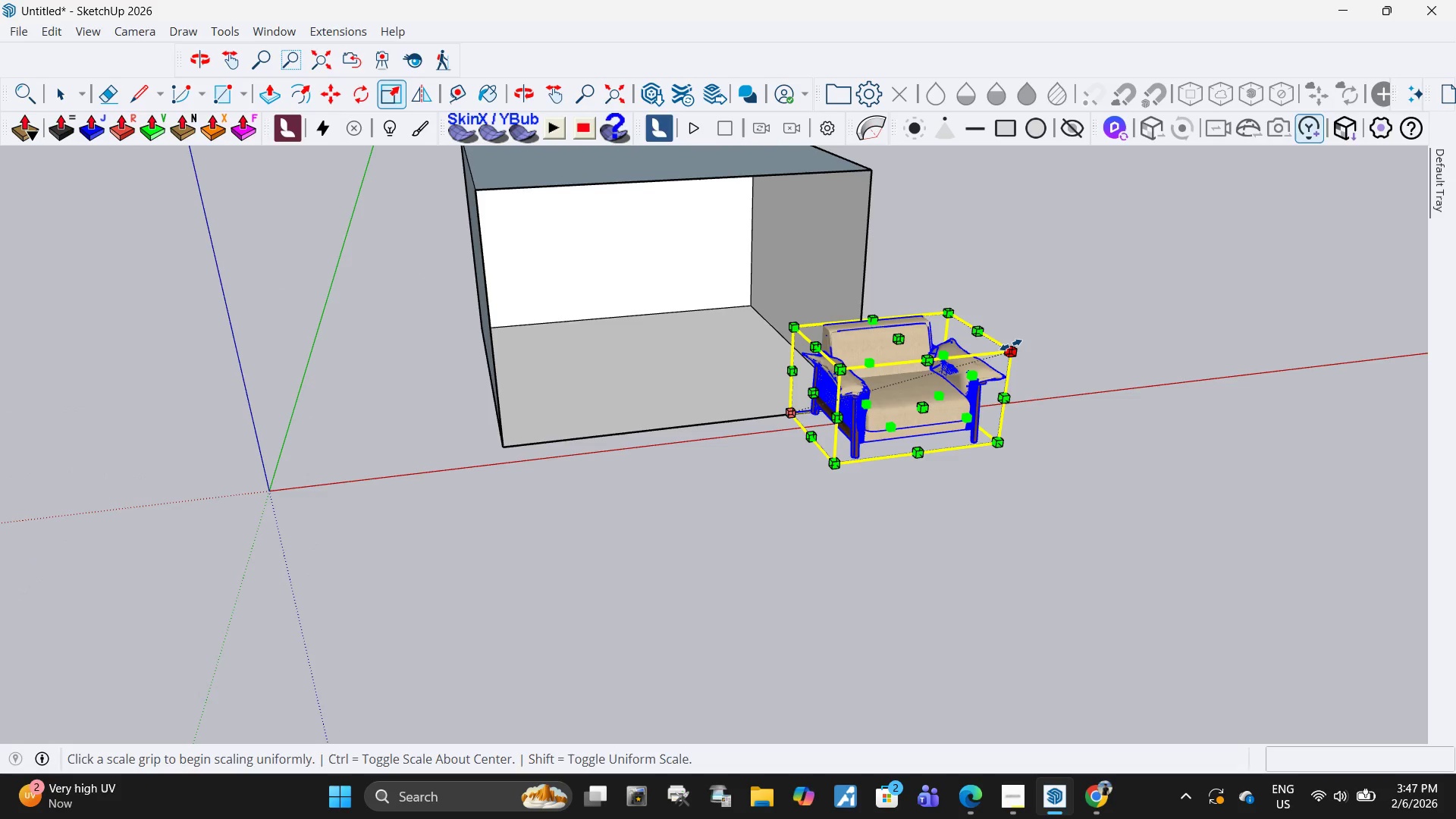 
scroll: coordinate [1015, 447], scroll_direction: down, amount: 2.0
 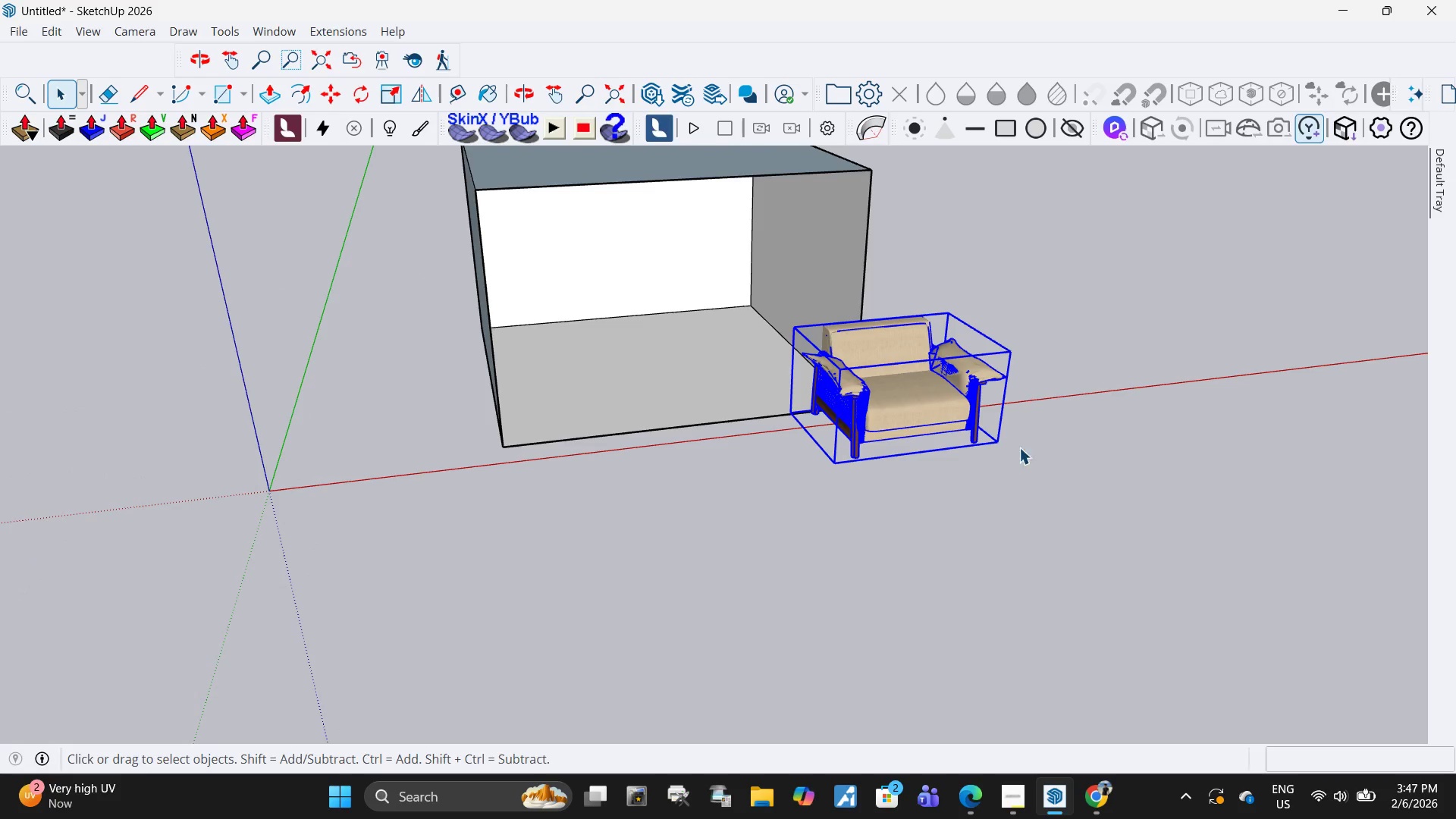 
left_click_drag(start_coordinate=[1011, 345], to_coordinate=[1007, 347])
 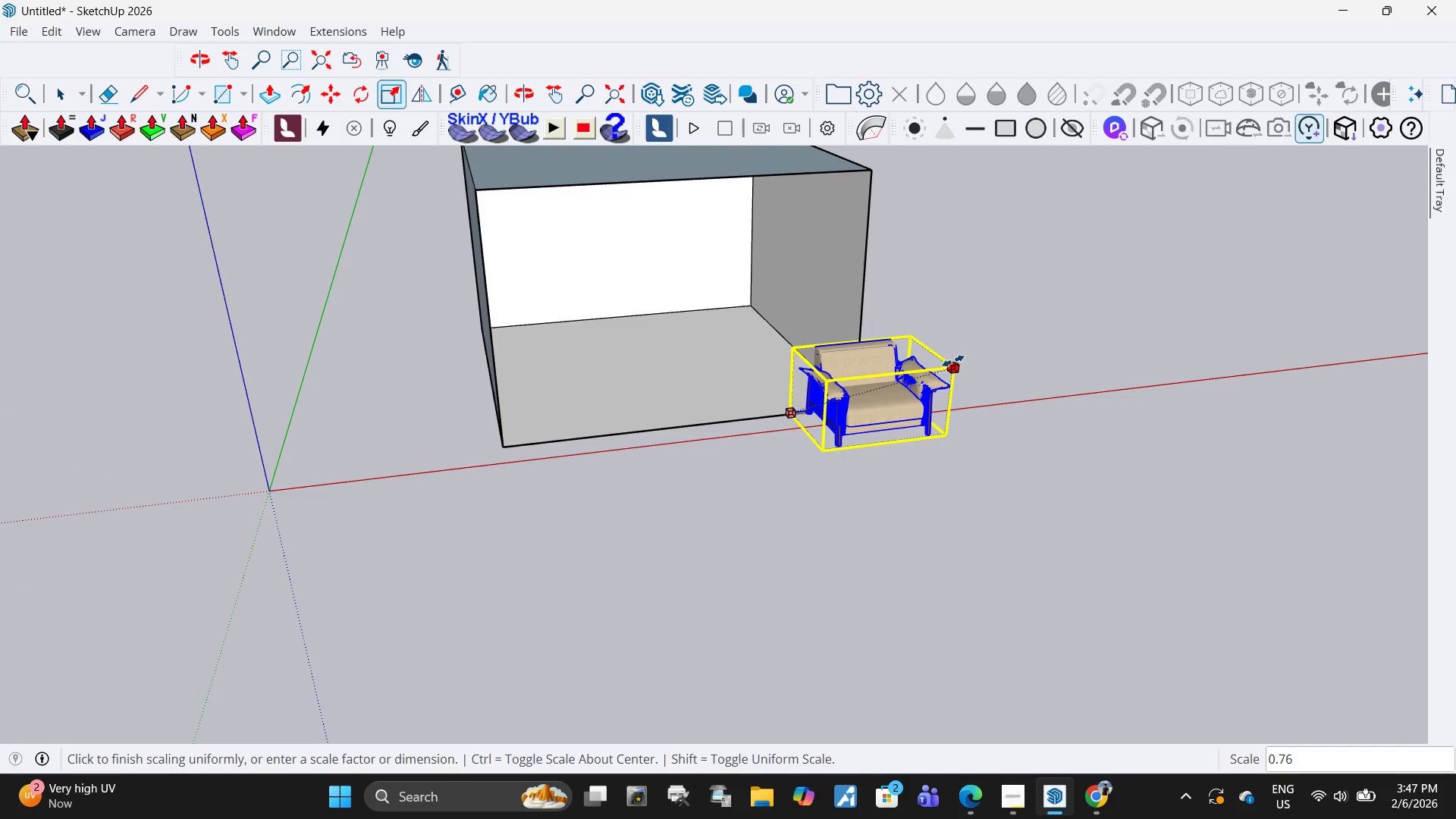 
left_click([956, 361])
 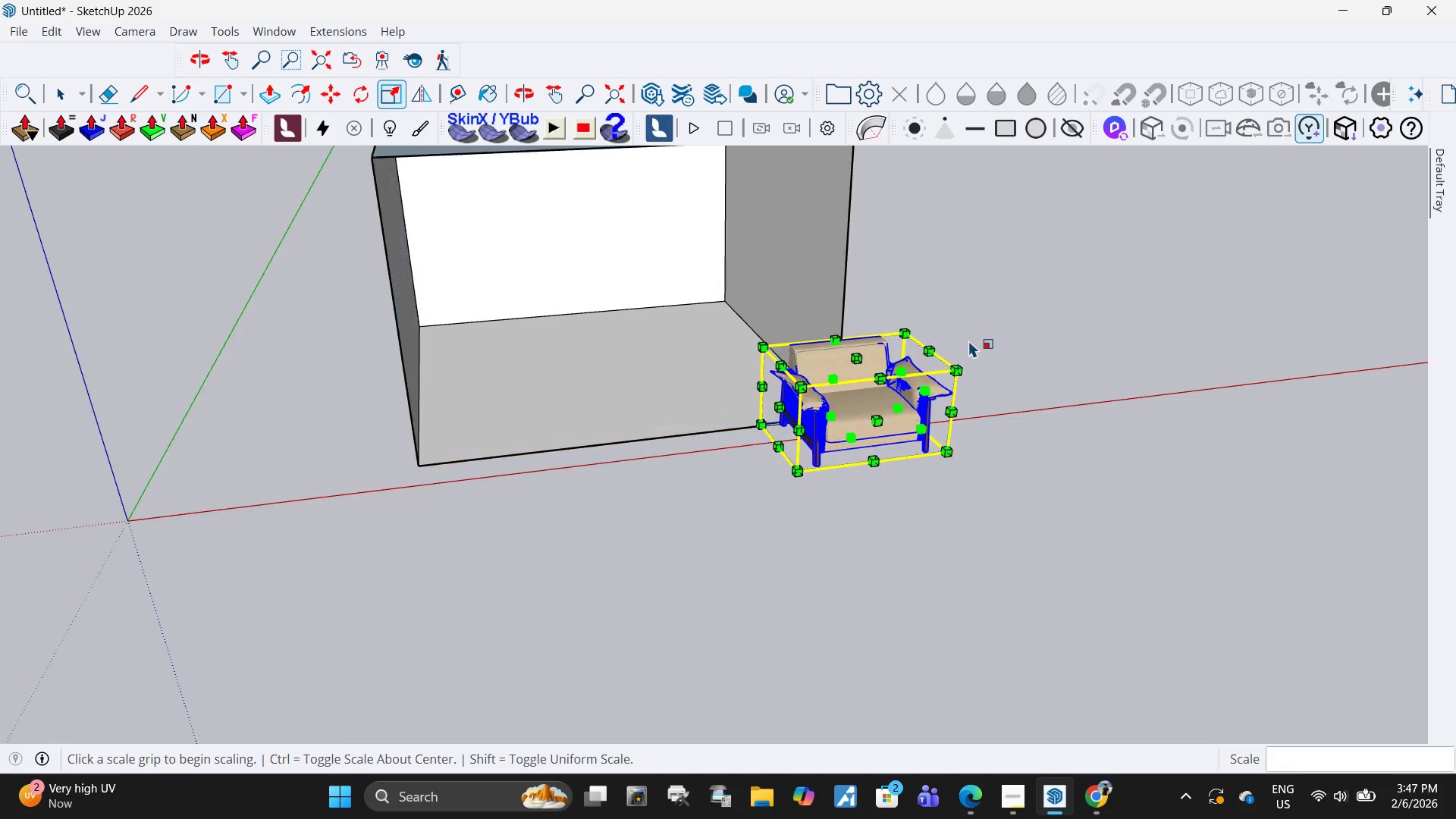 
key(Space)
 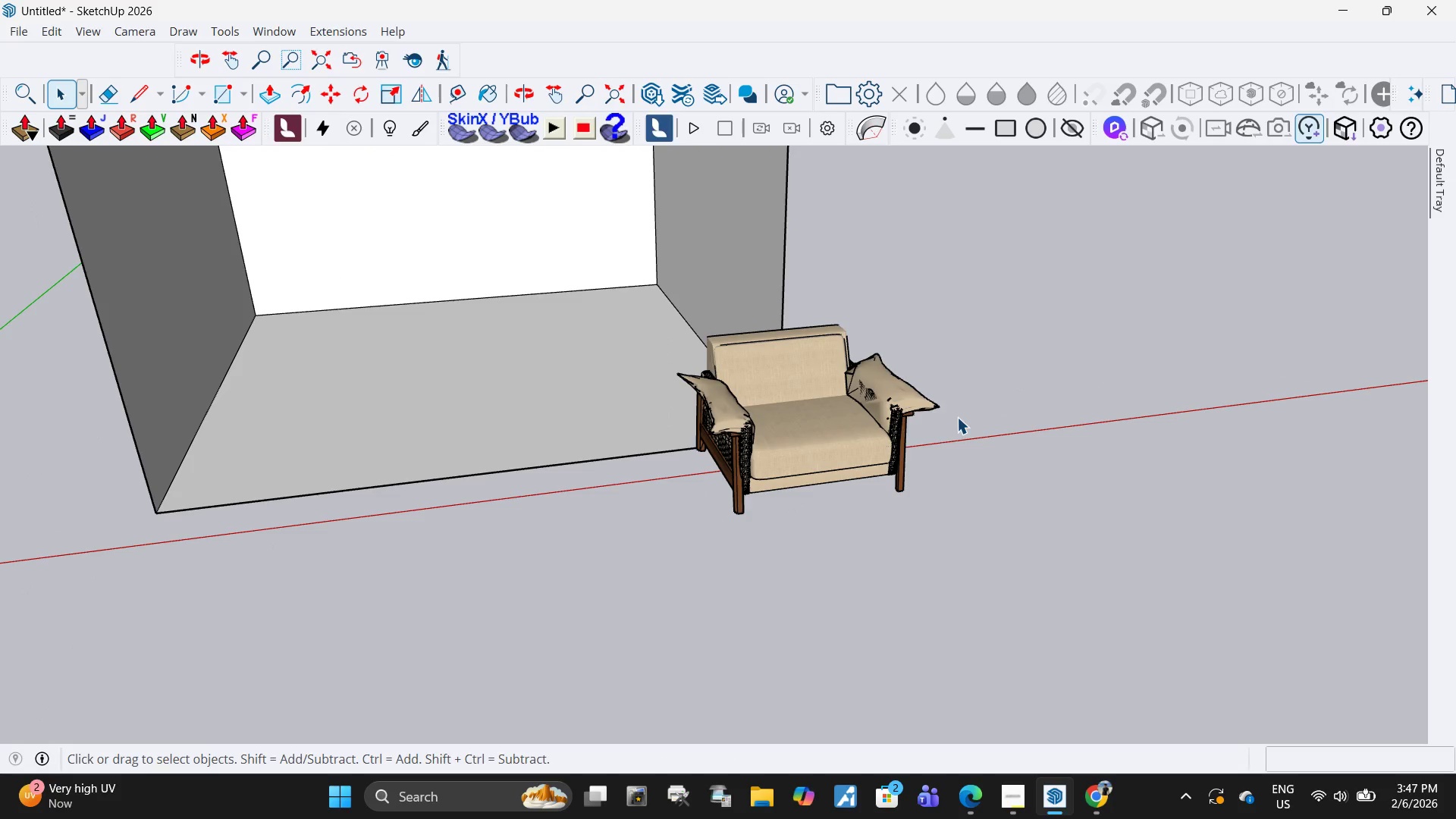 
scroll: coordinate [983, 358], scroll_direction: up, amount: 6.0
 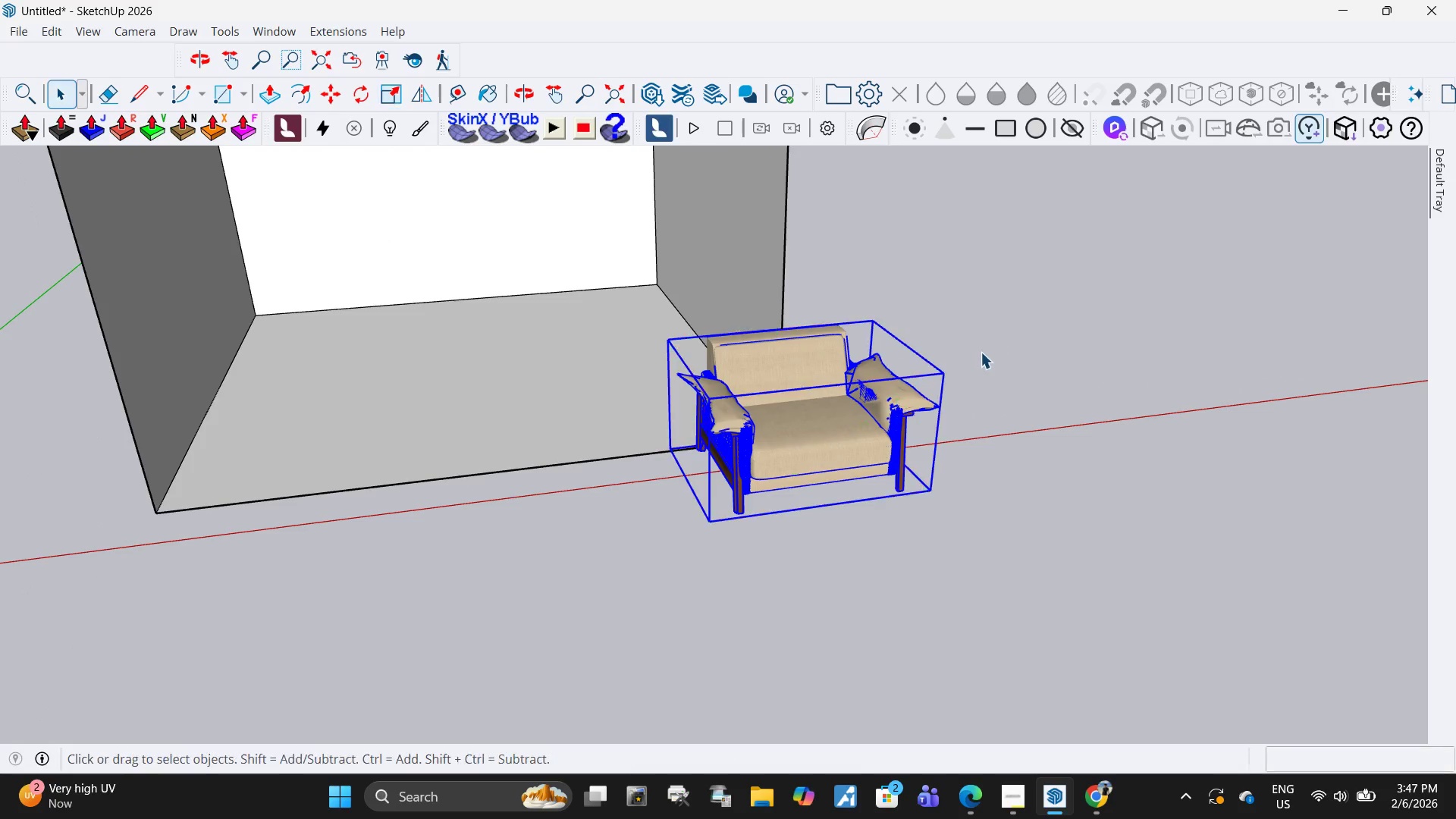 
key(L)
 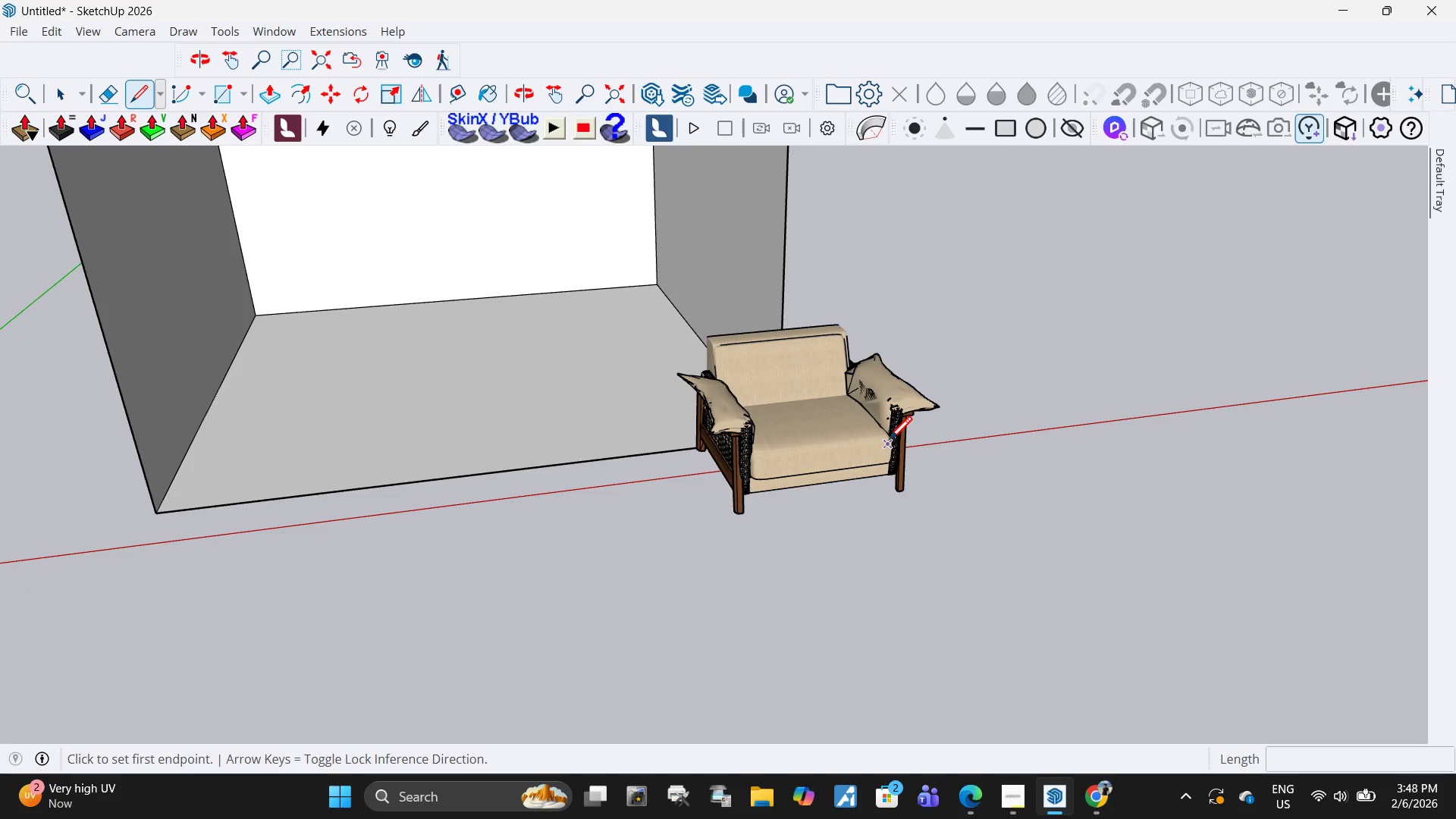 
left_click([891, 440])
 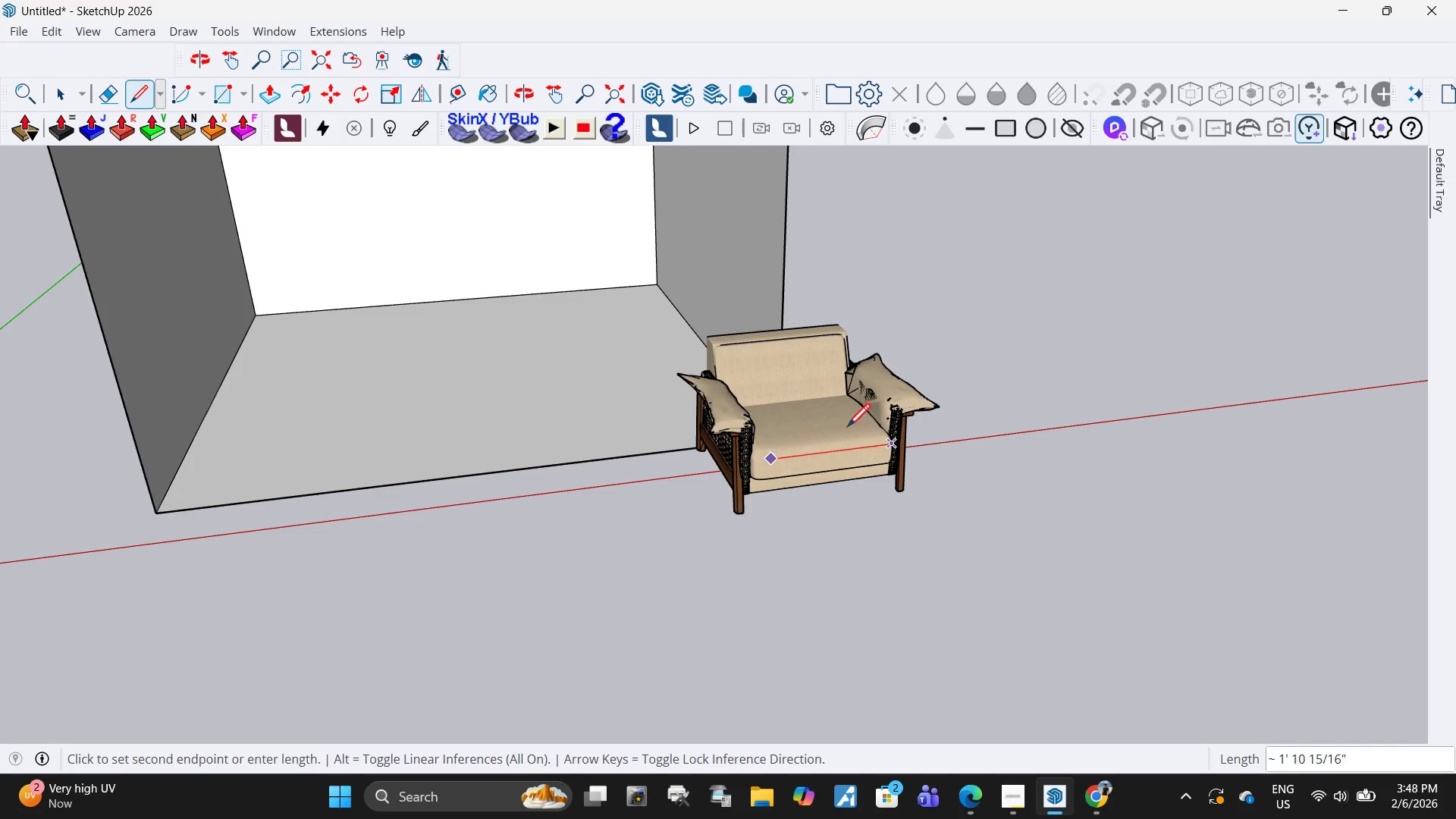 
key(Escape)
 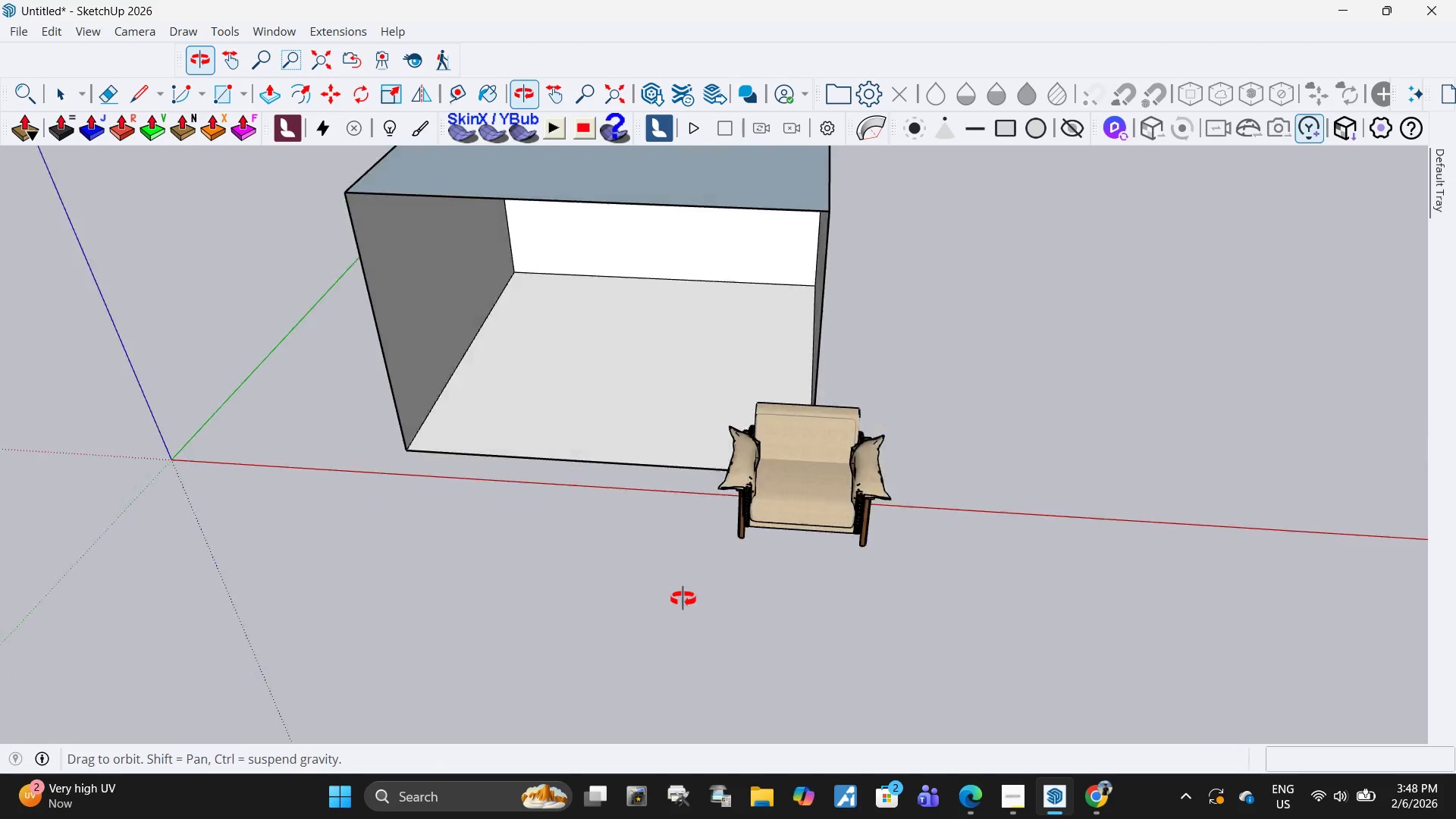 
scroll: coordinate [924, 479], scroll_direction: down, amount: 5.0
 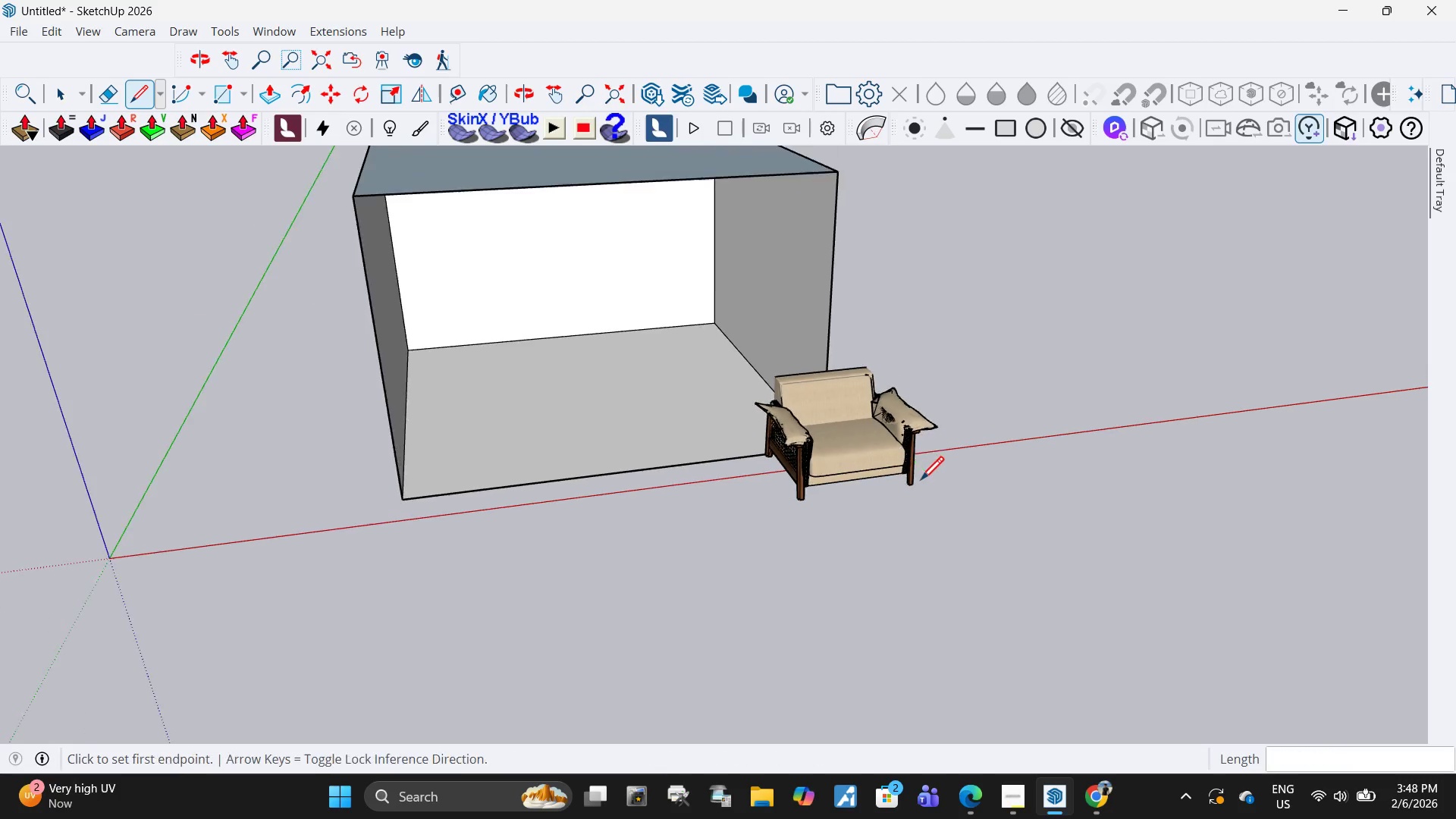 
key(Space)
 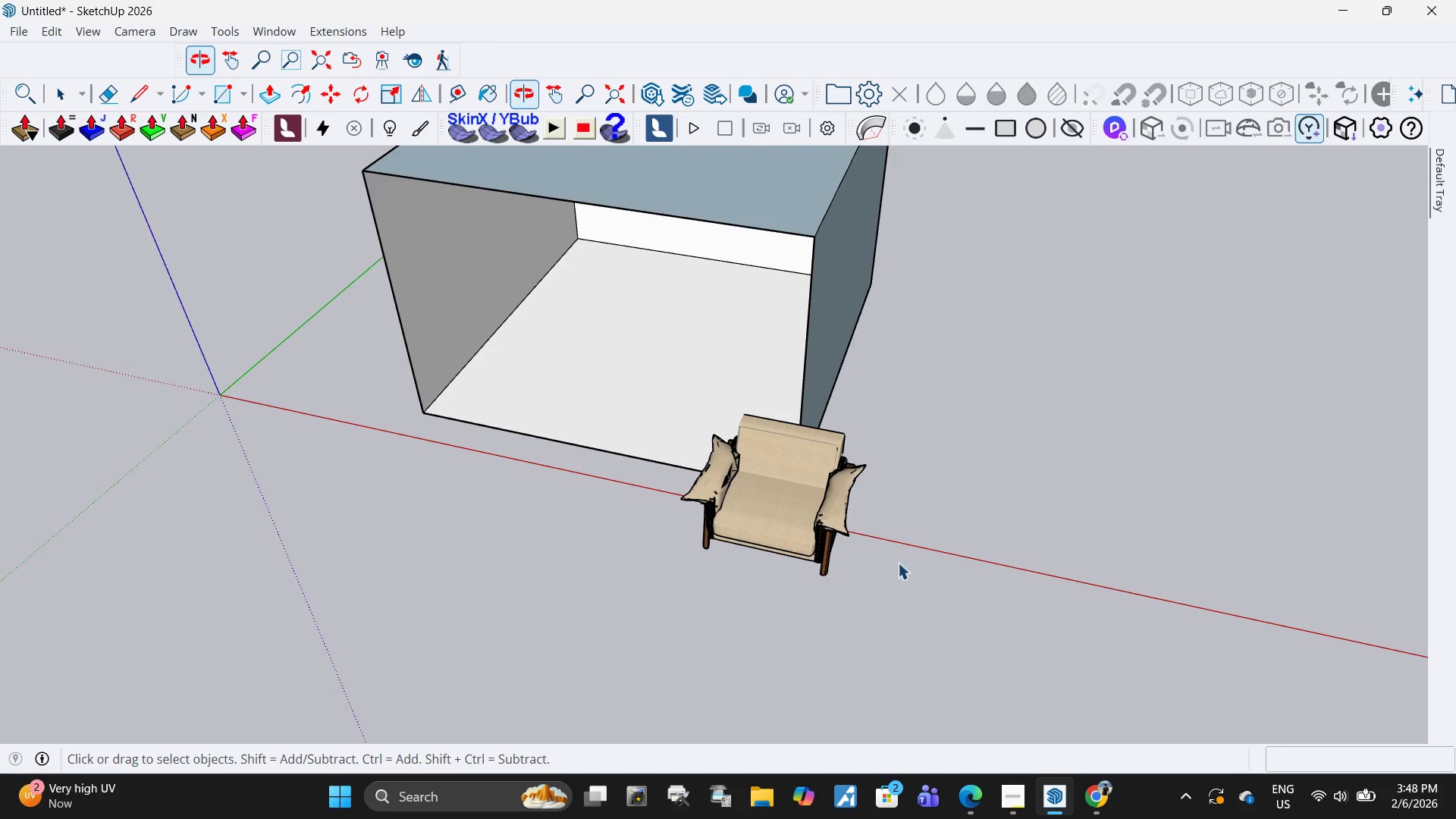 
left_click([951, 567])
 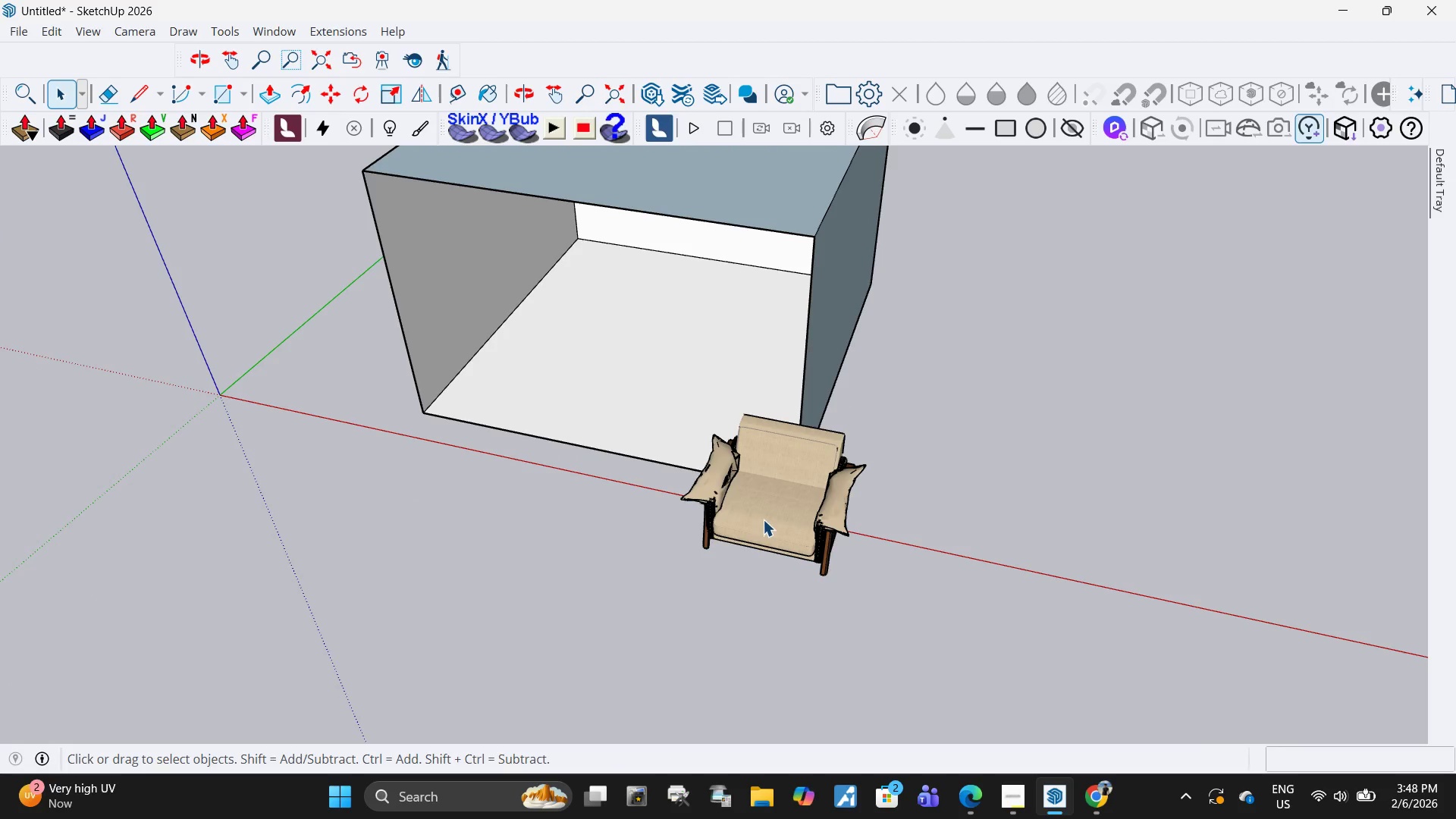 
left_click([764, 516])
 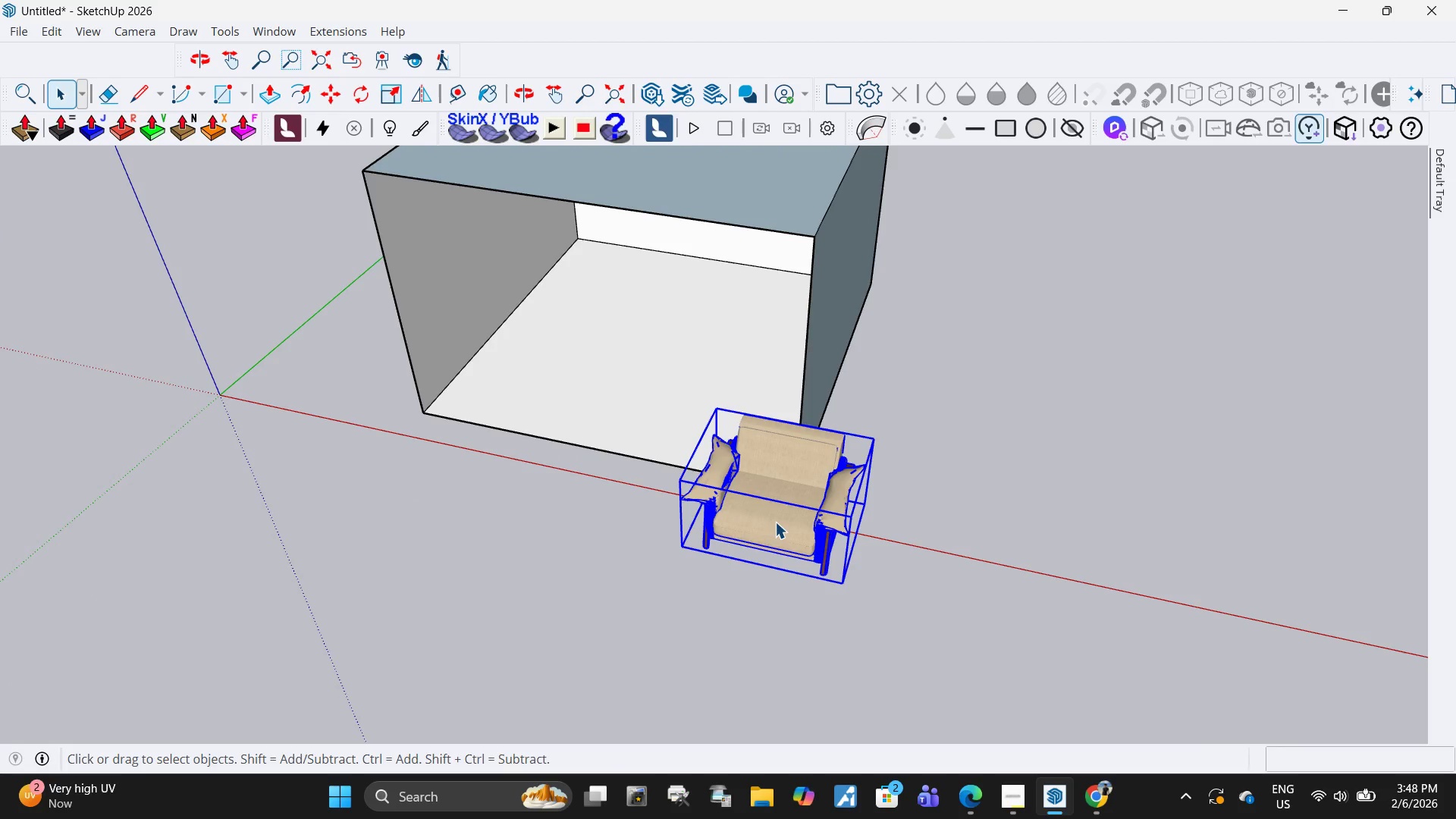 
key(M)
 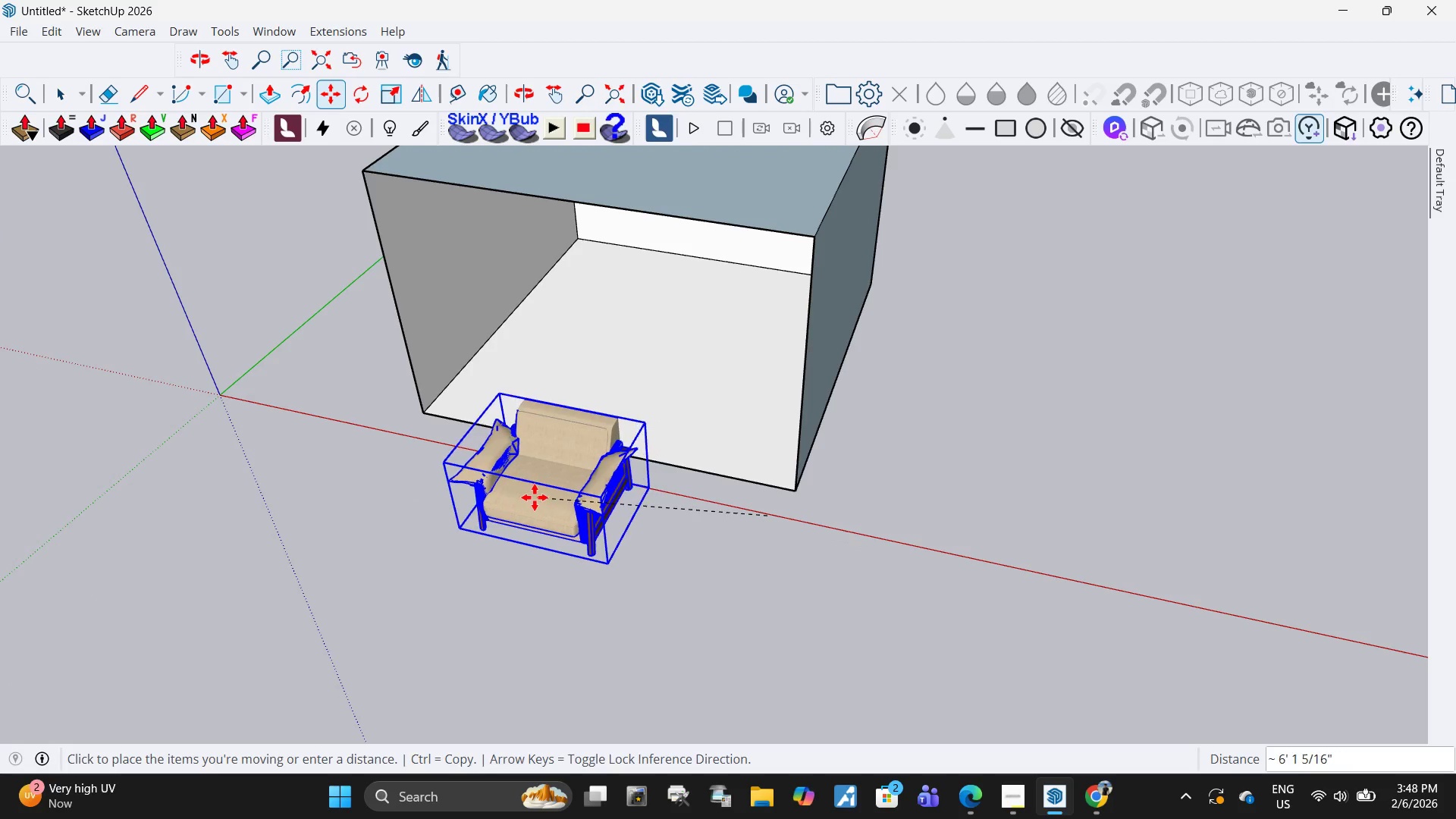 
left_click([533, 497])
 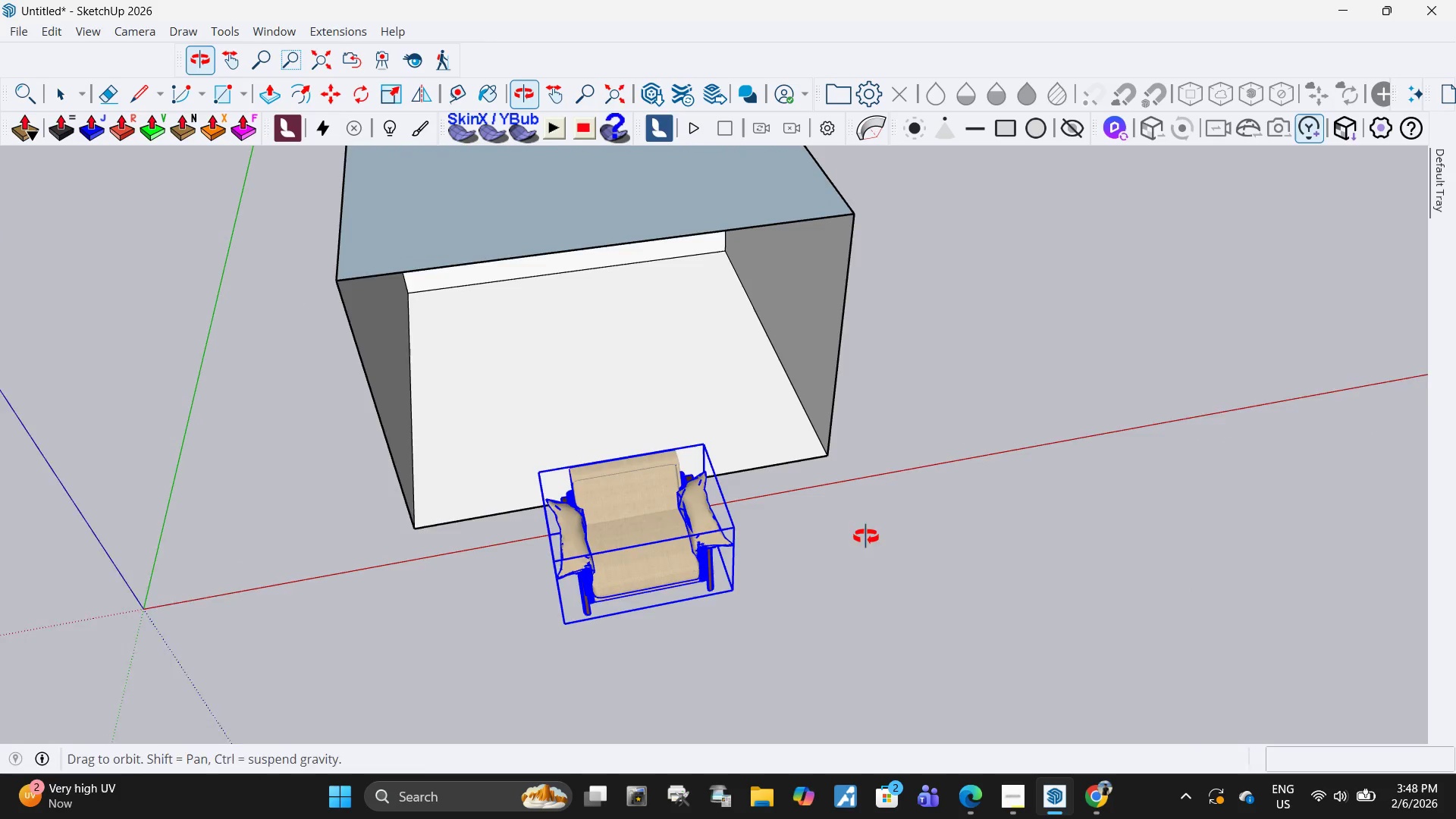 
scroll: coordinate [739, 521], scroll_direction: down, amount: 3.0
 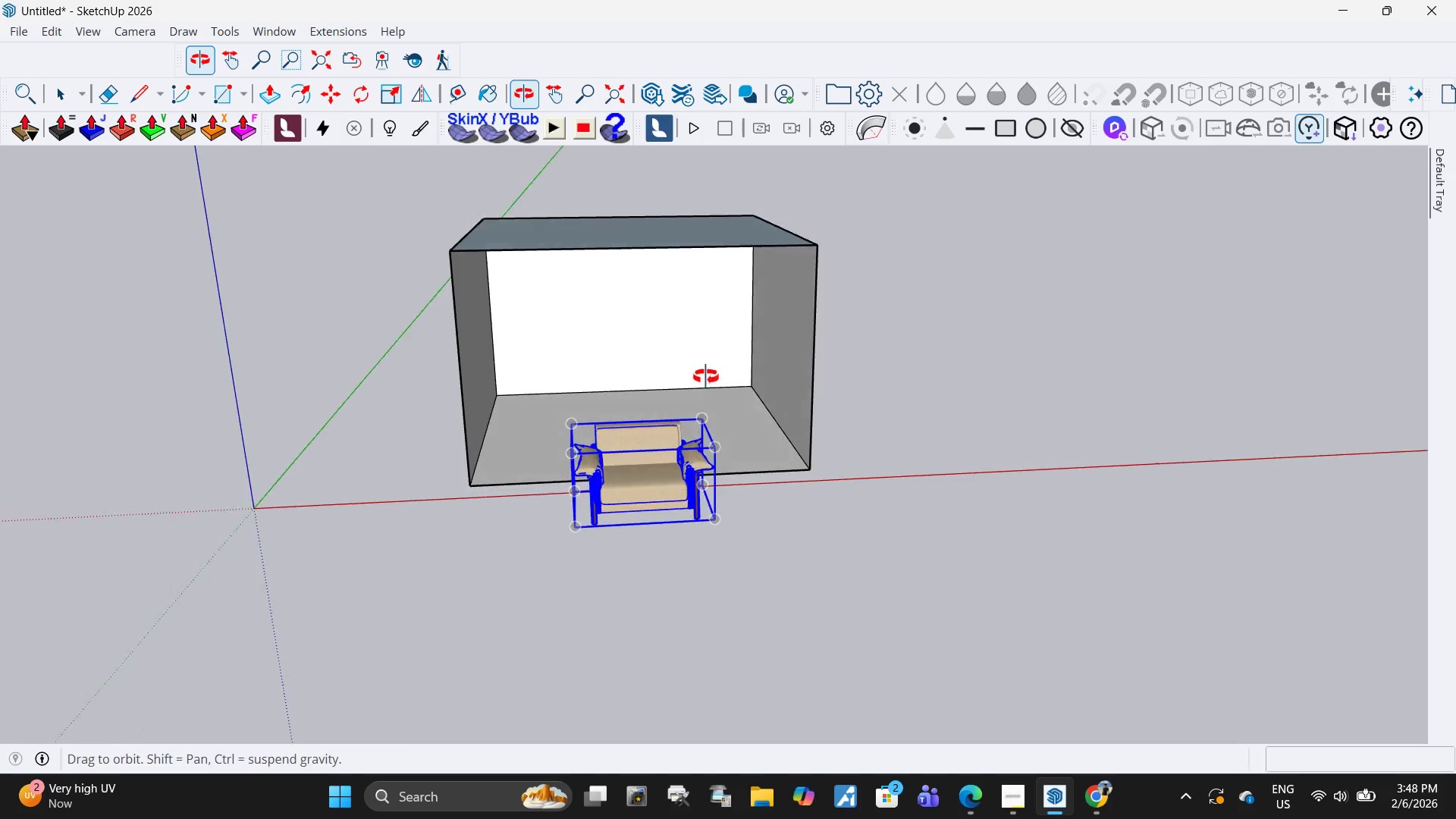 
key(Space)
 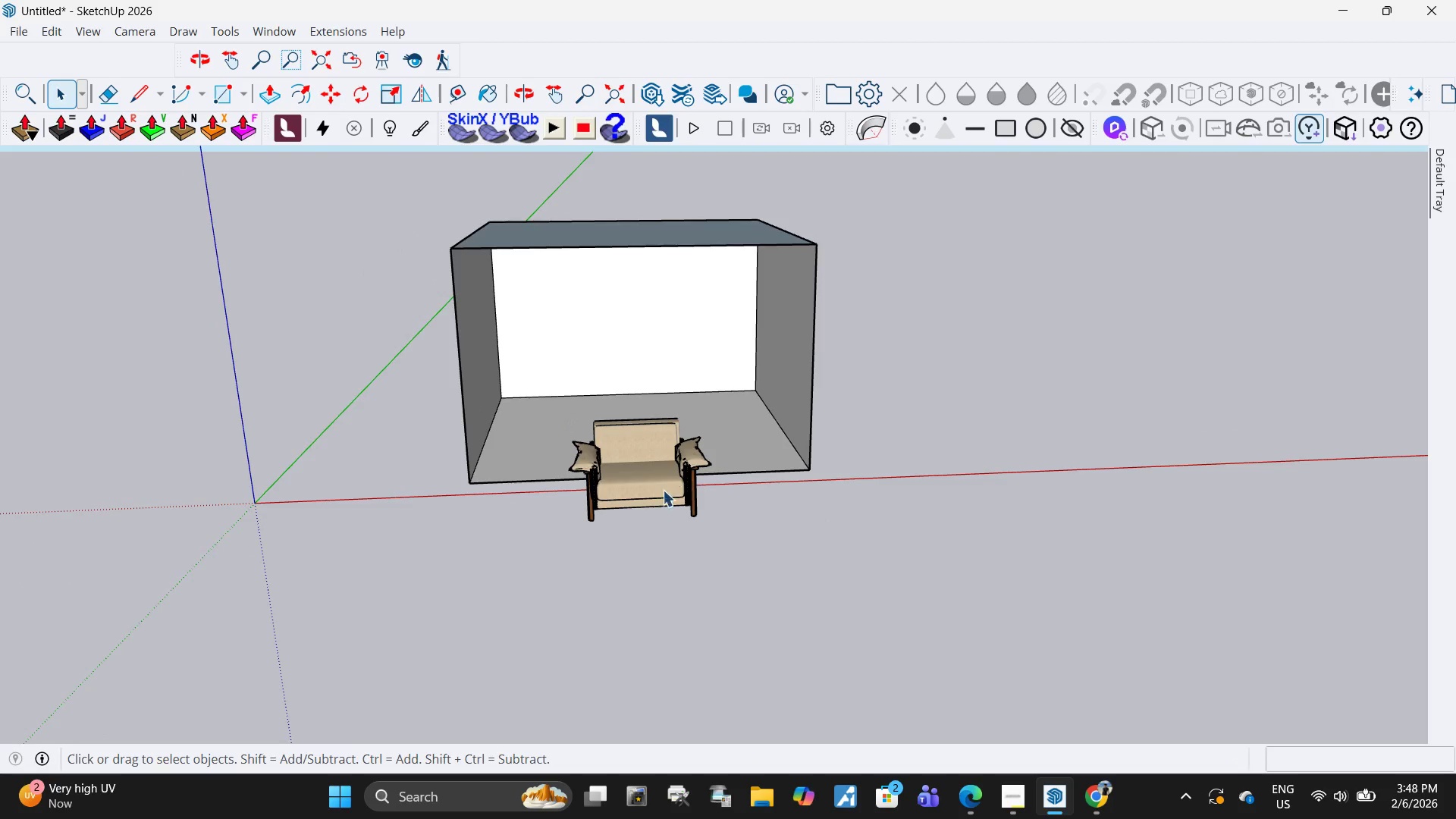 
scroll: coordinate [662, 490], scroll_direction: up, amount: 6.0
 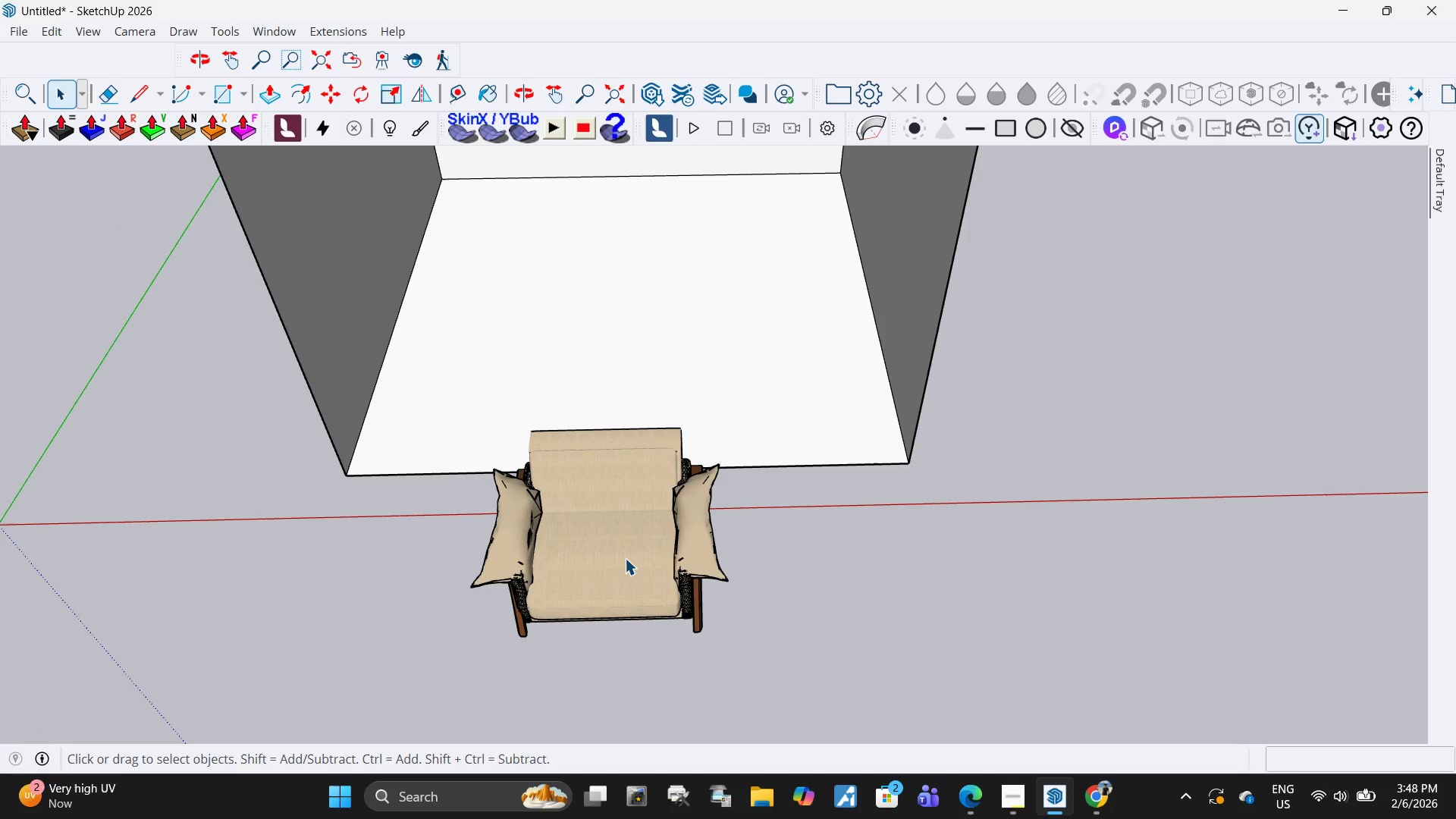 
scroll: coordinate [621, 545], scroll_direction: down, amount: 3.0
 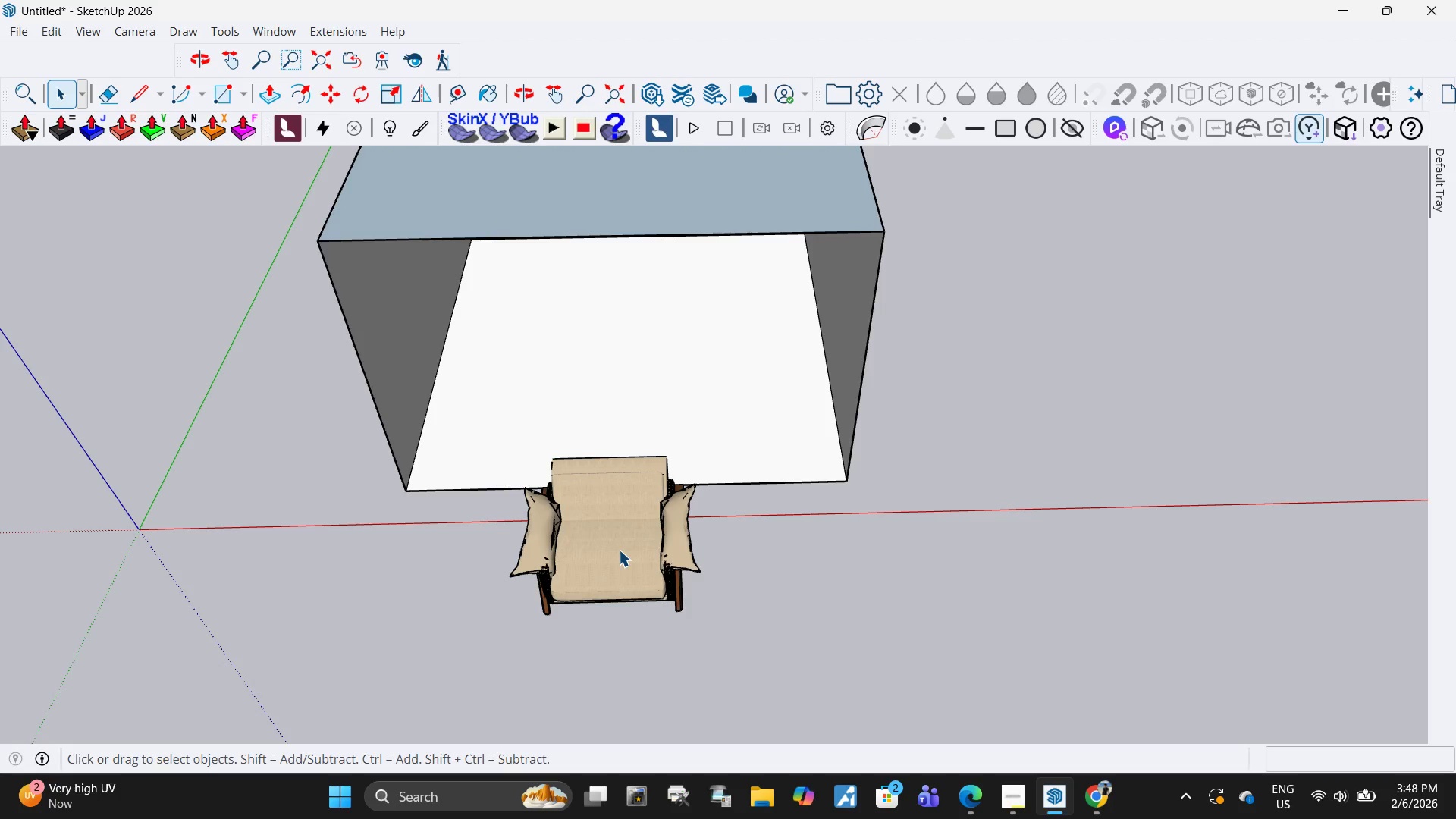 
wait(10.05)
 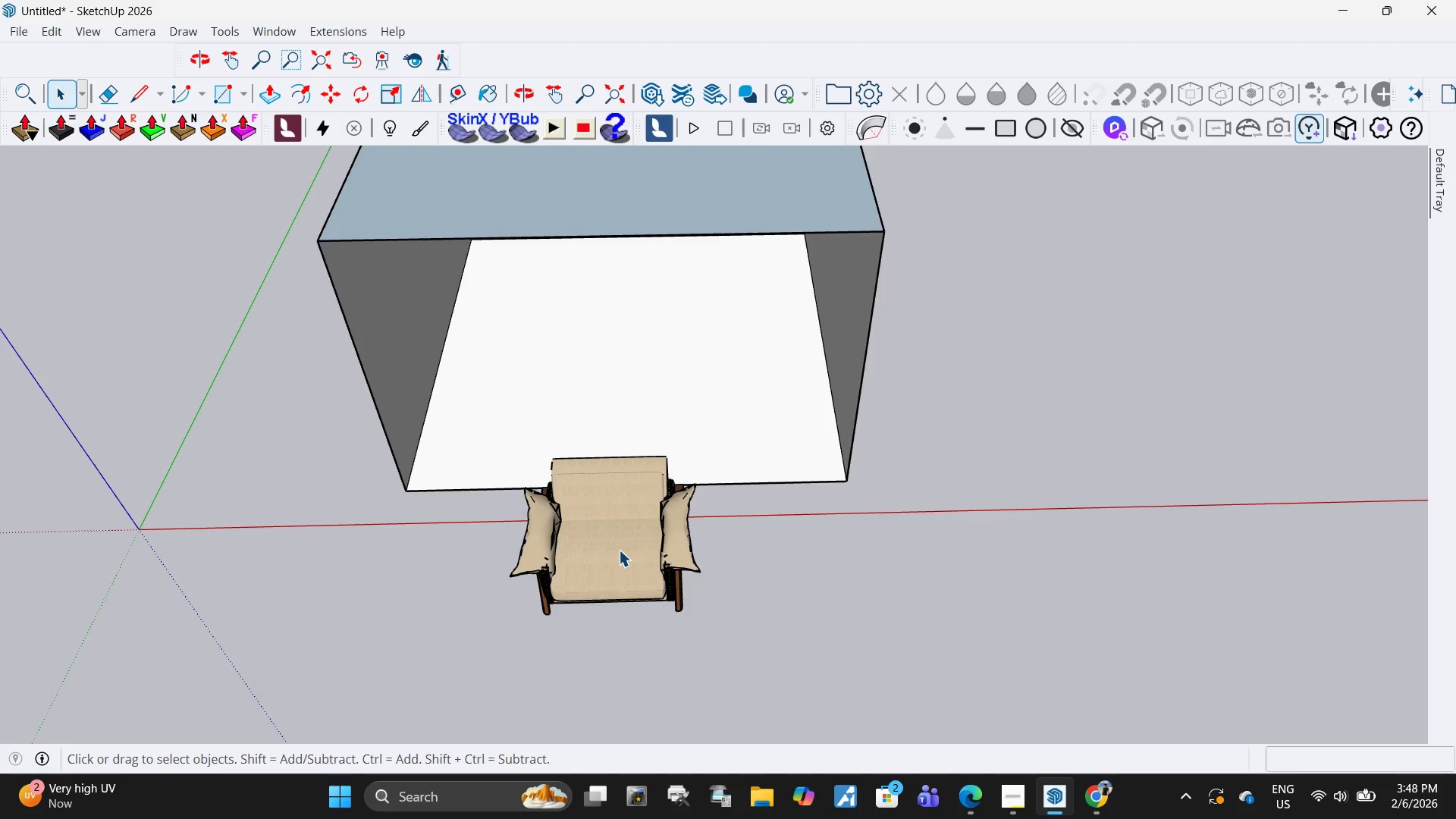 
left_click([619, 551])
 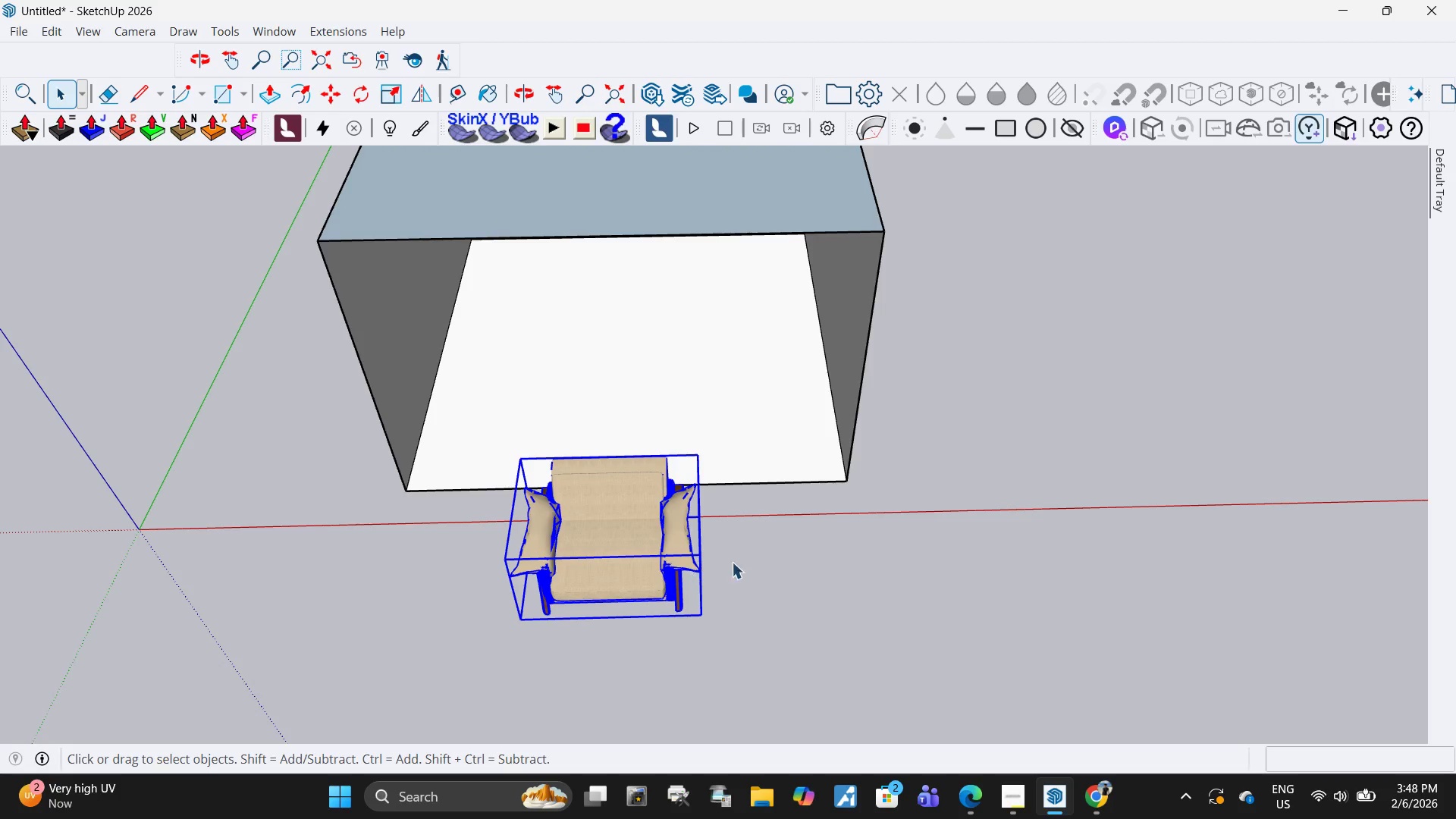 
key(Q)
 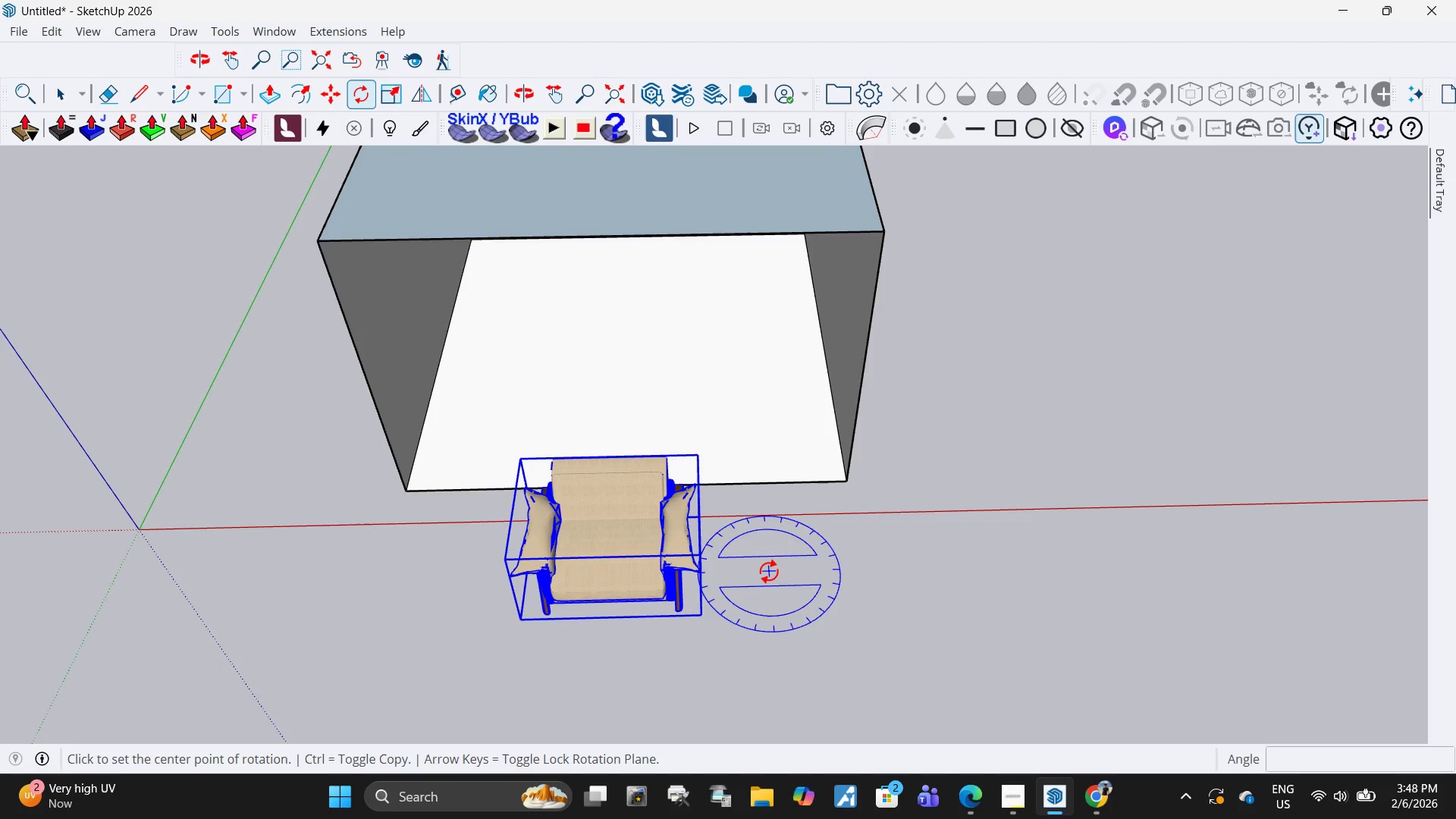 
left_click([769, 571])
 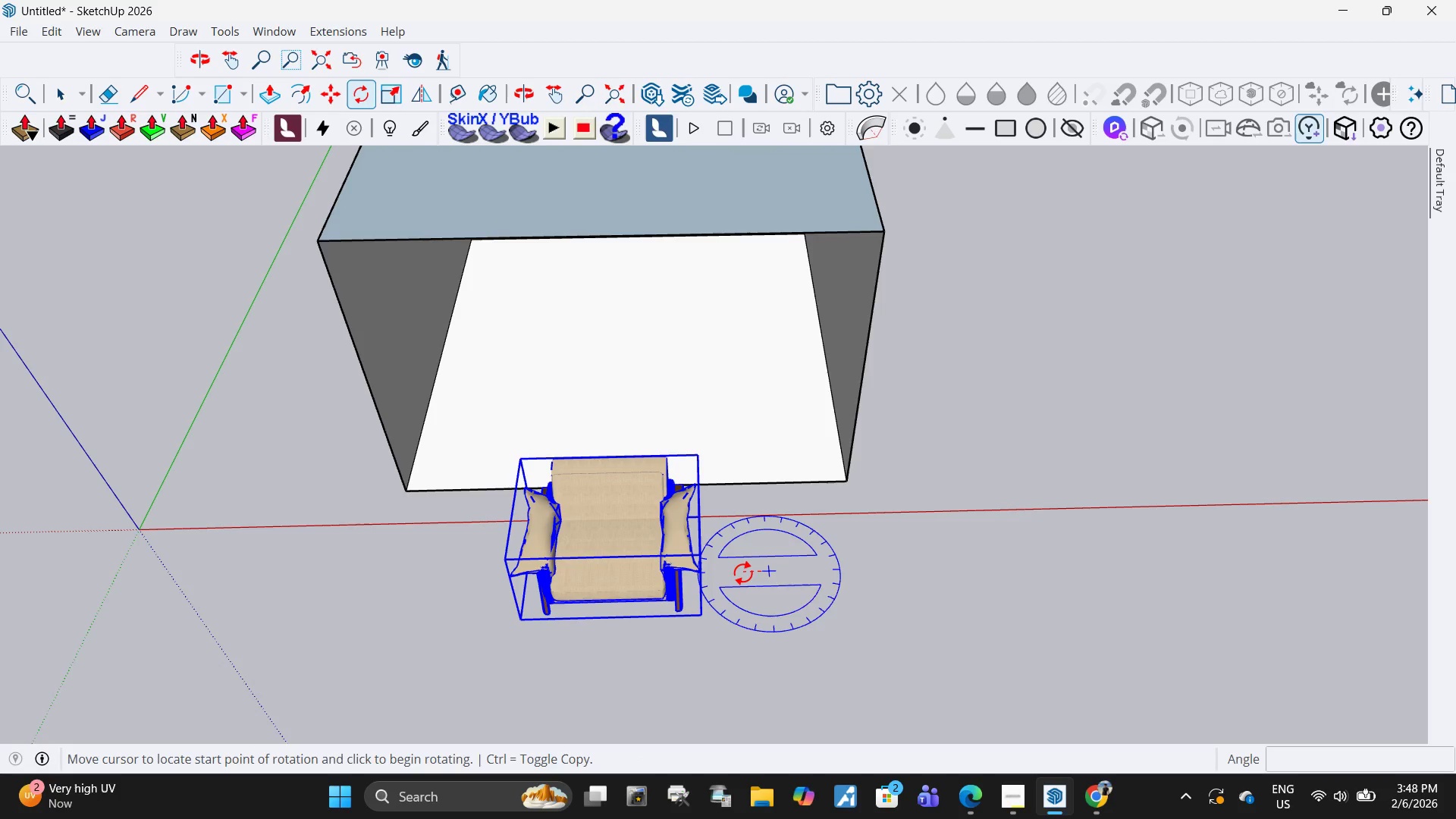 
left_click([743, 573])
 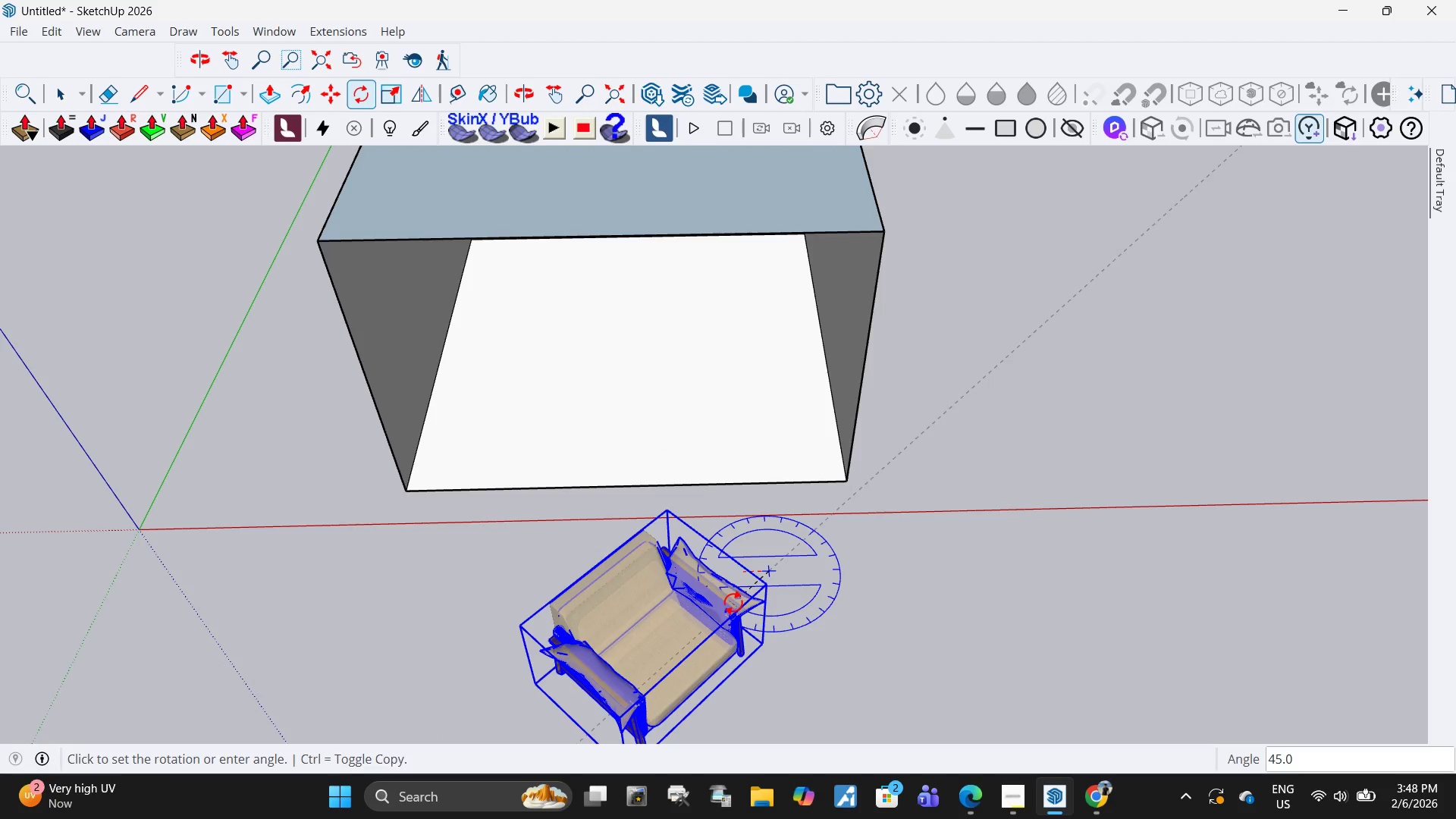 
key(Numpad4)
 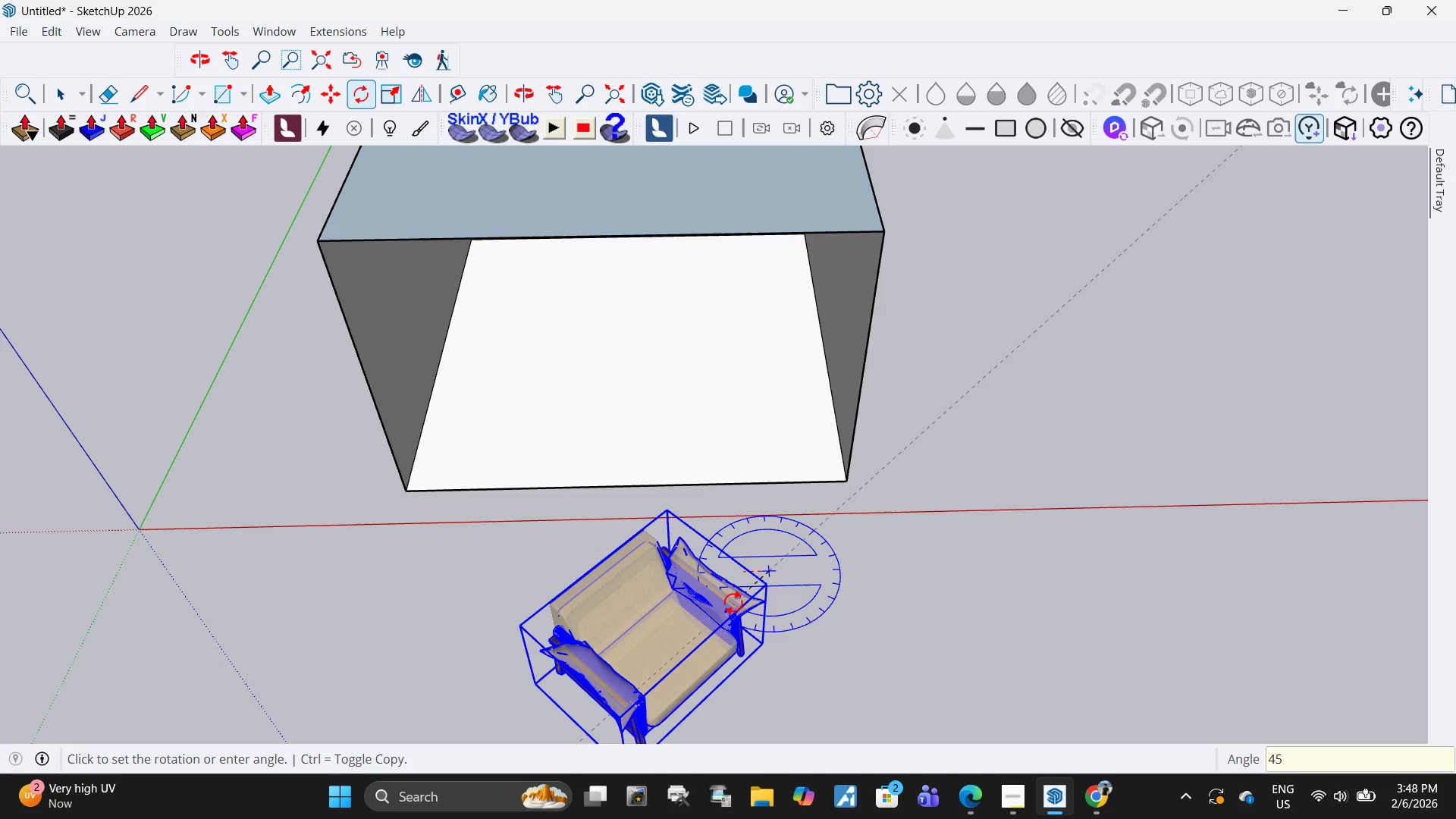 
key(Numpad5)
 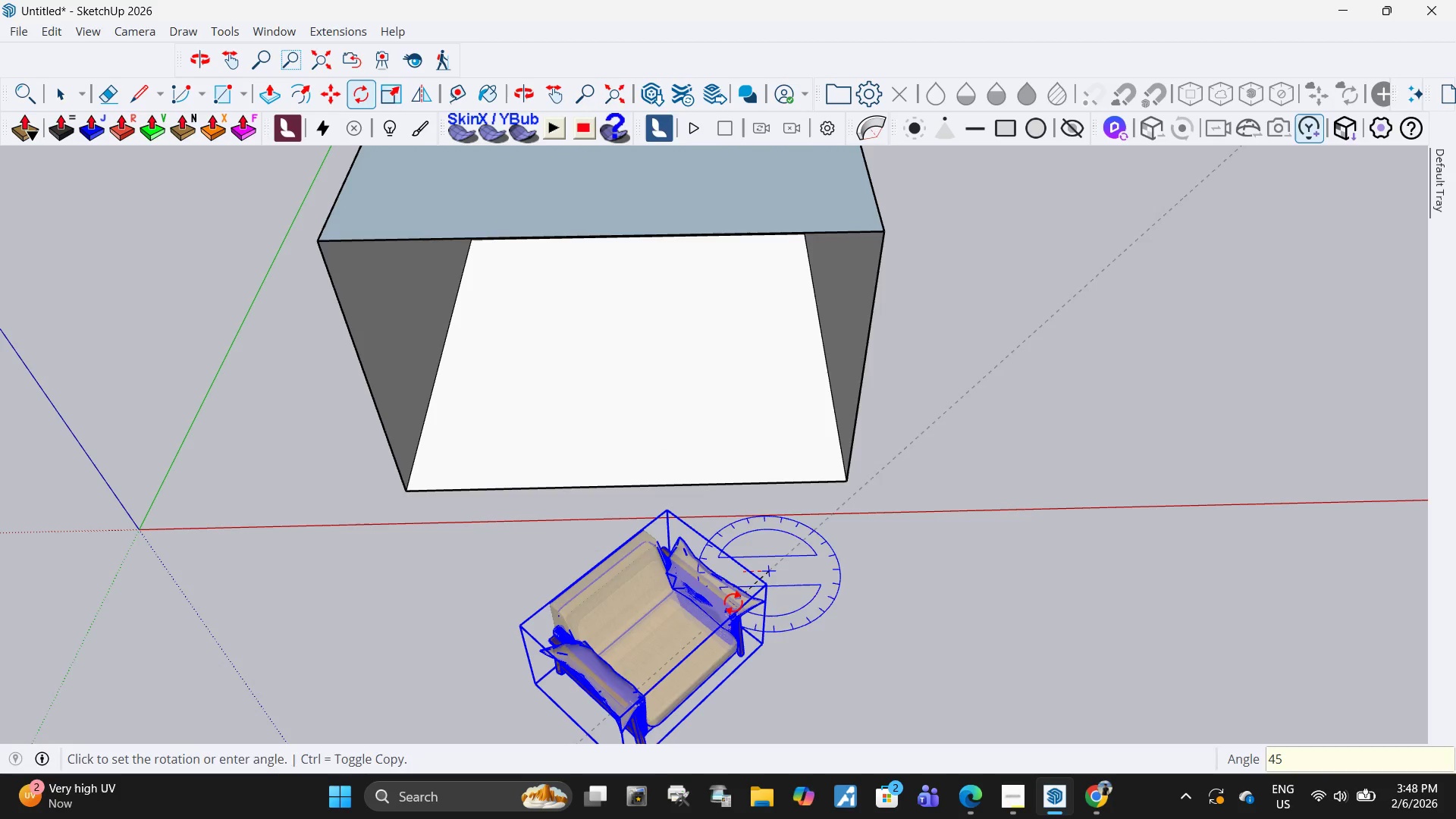 
key(NumpadEnter)
 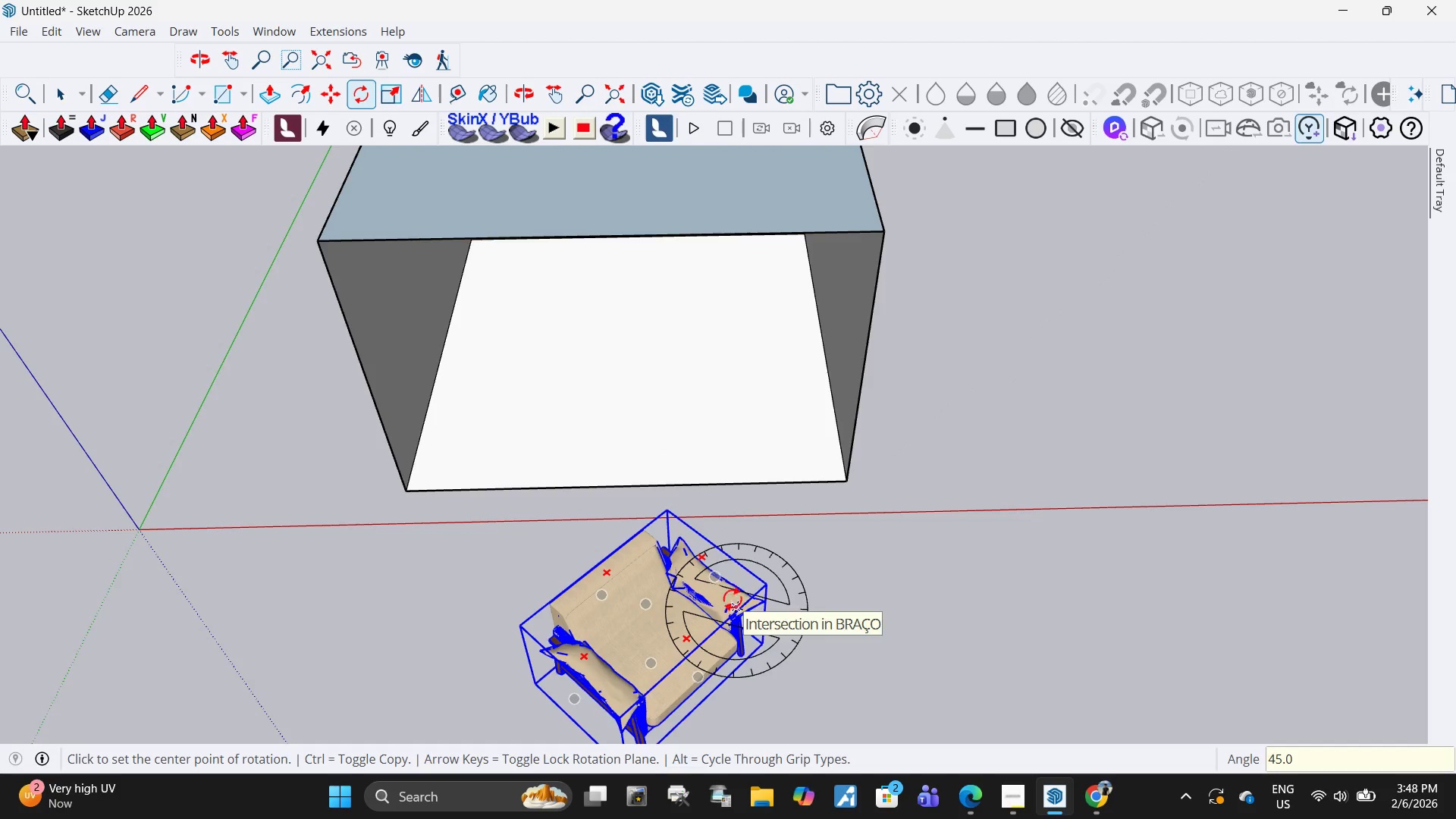 
scroll: coordinate [703, 581], scroll_direction: down, amount: 1.0
 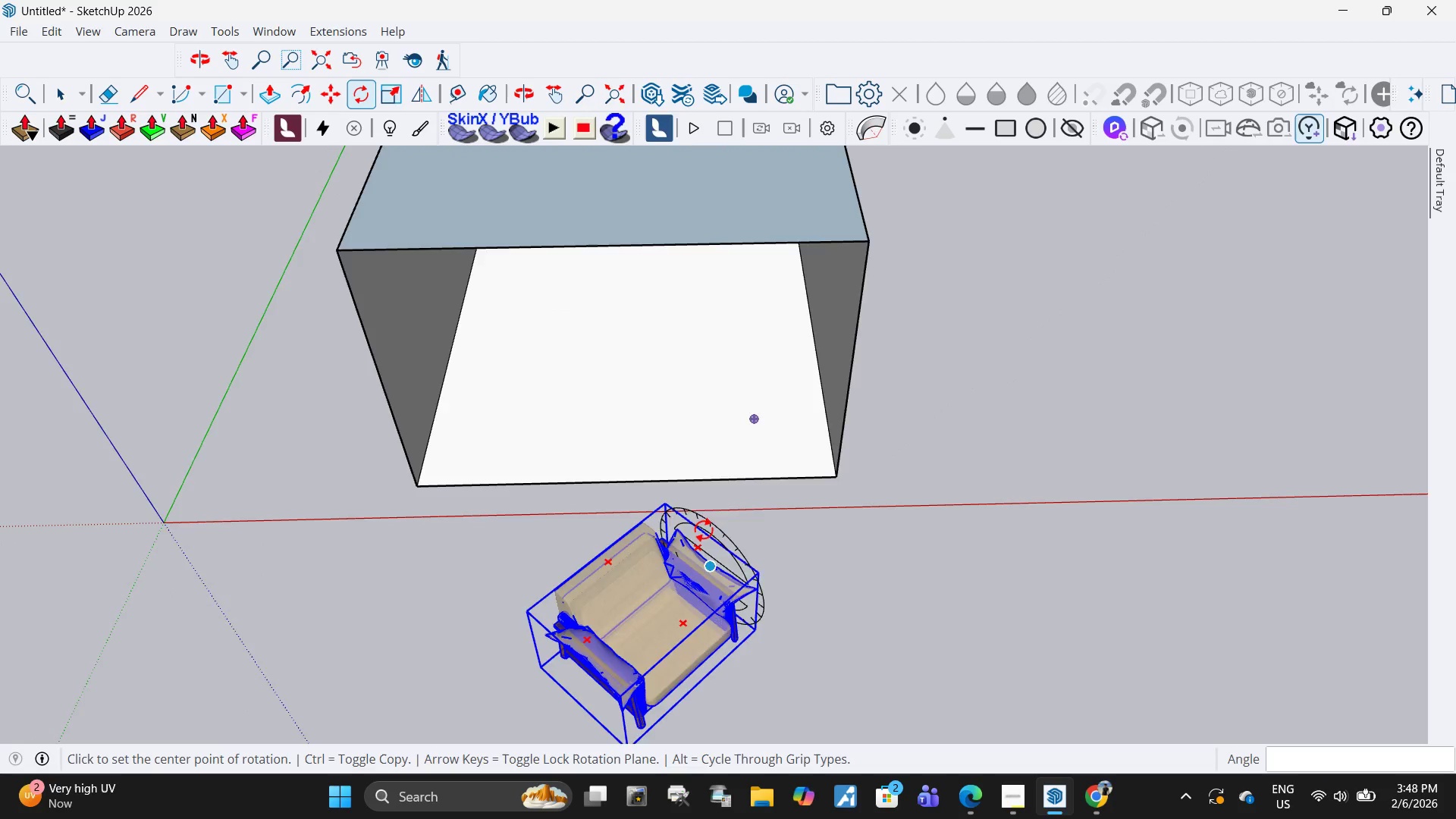 
key(Space)
 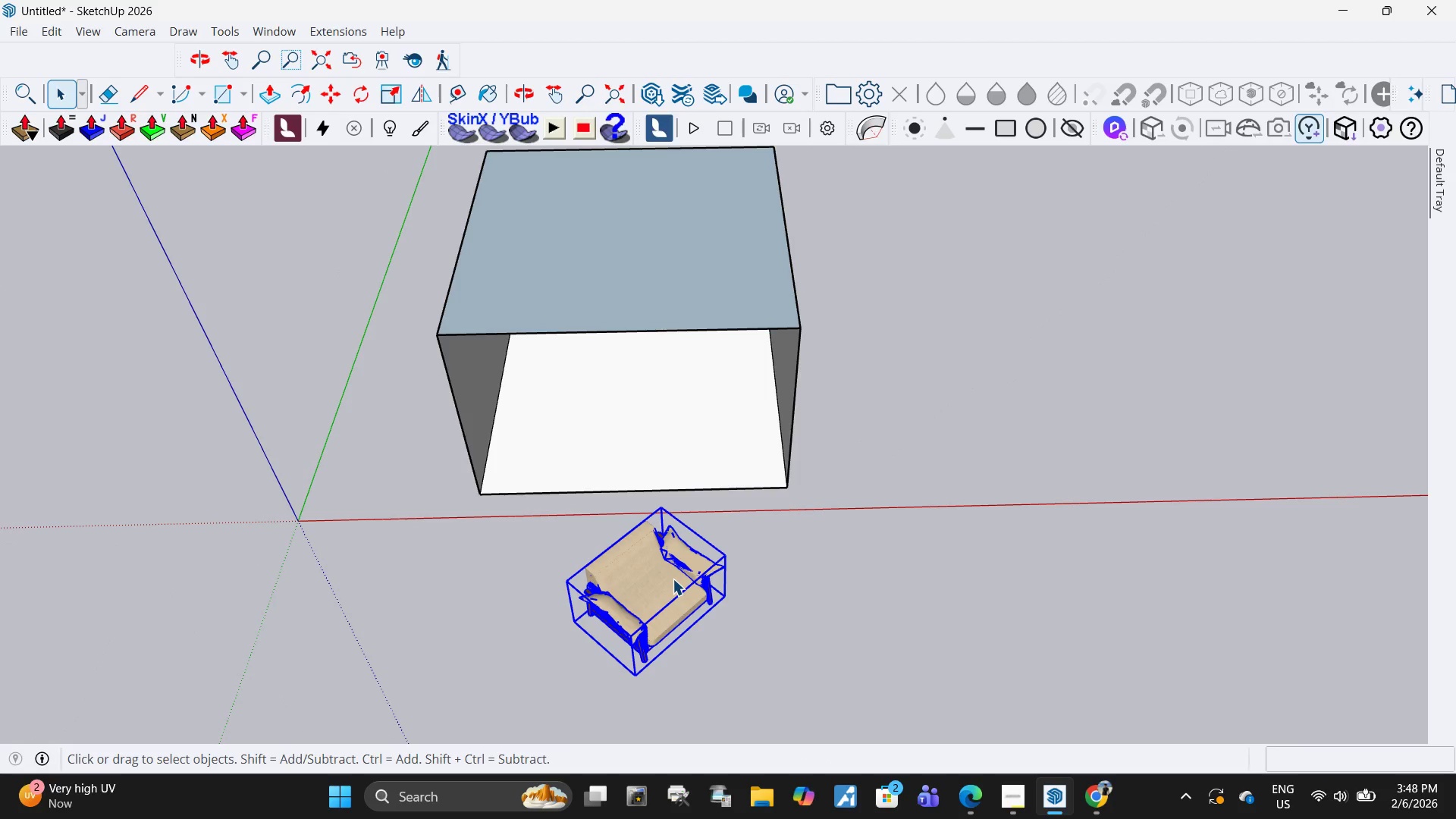 
scroll: coordinate [633, 513], scroll_direction: down, amount: 4.0
 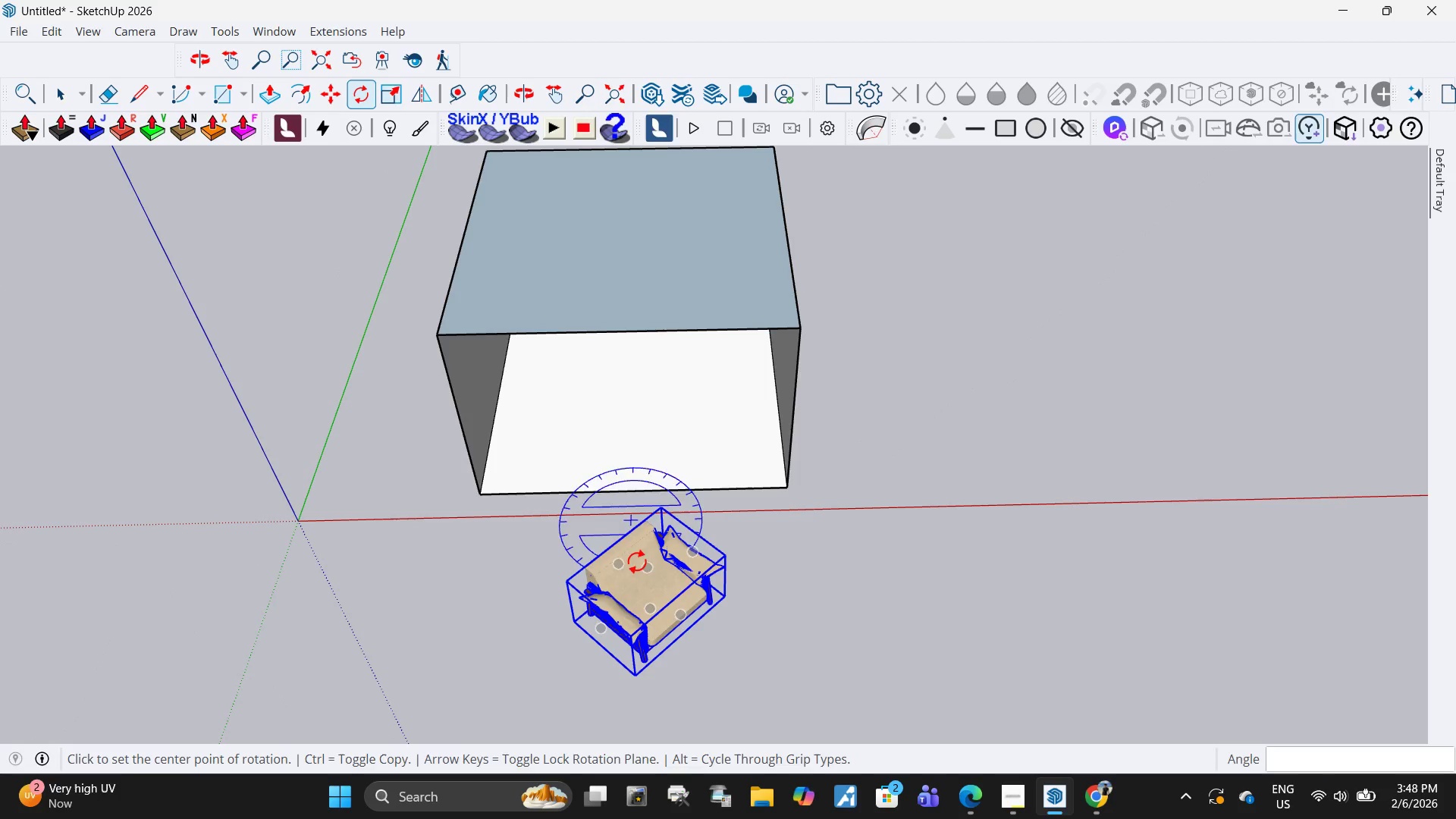 
key(M)
 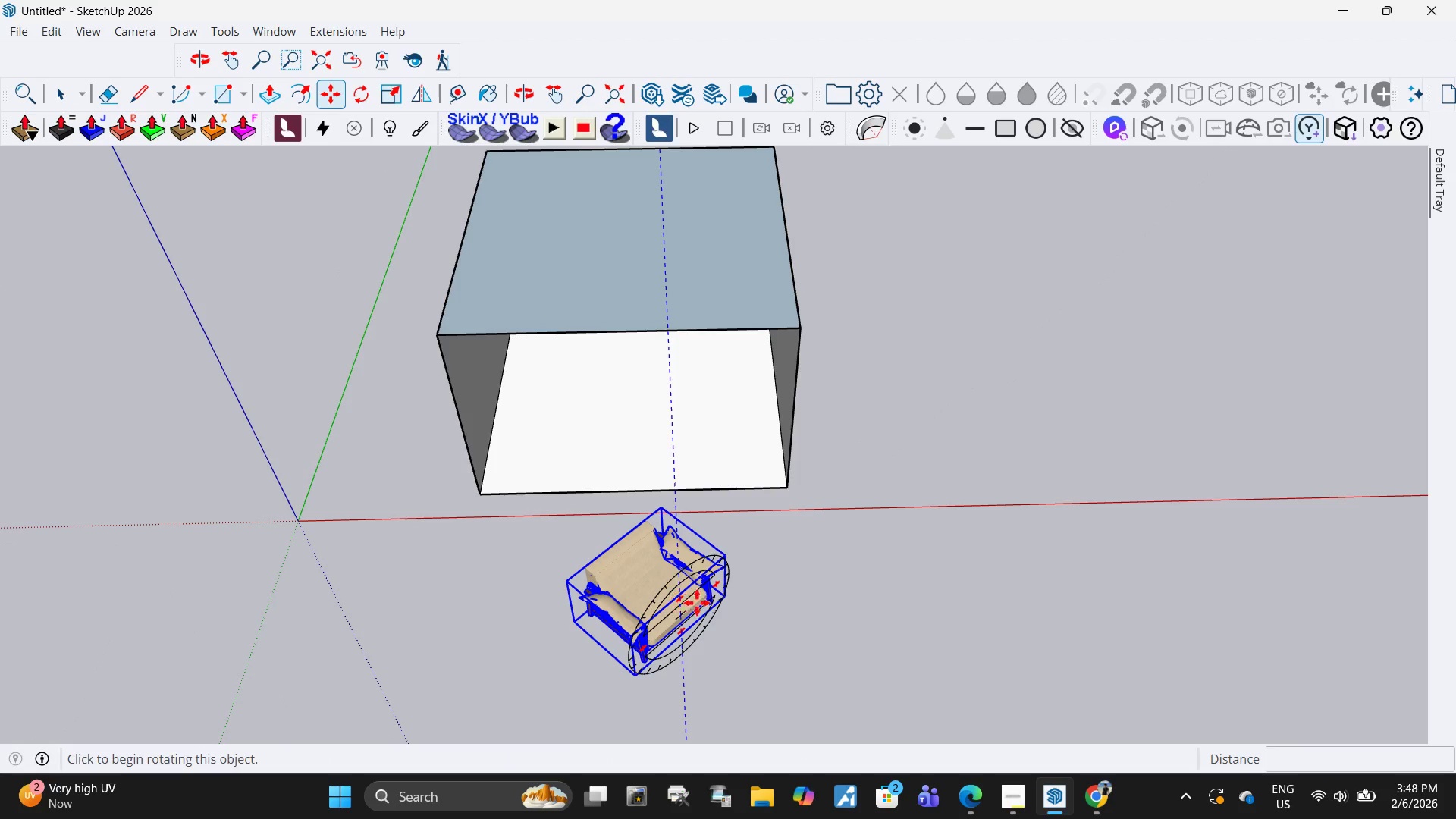 
key(Control+ControlLeft)
 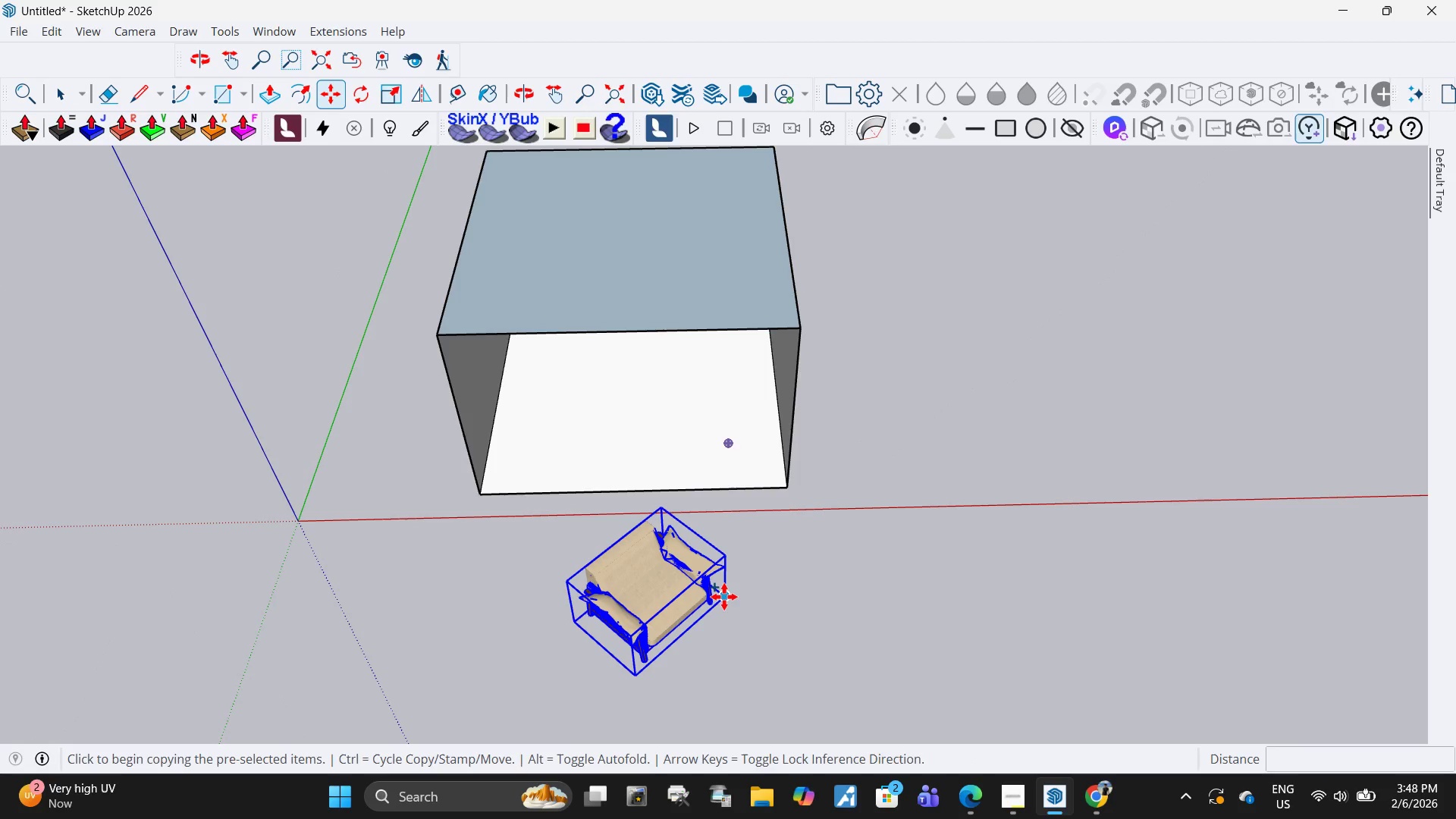 
left_click([724, 597])
 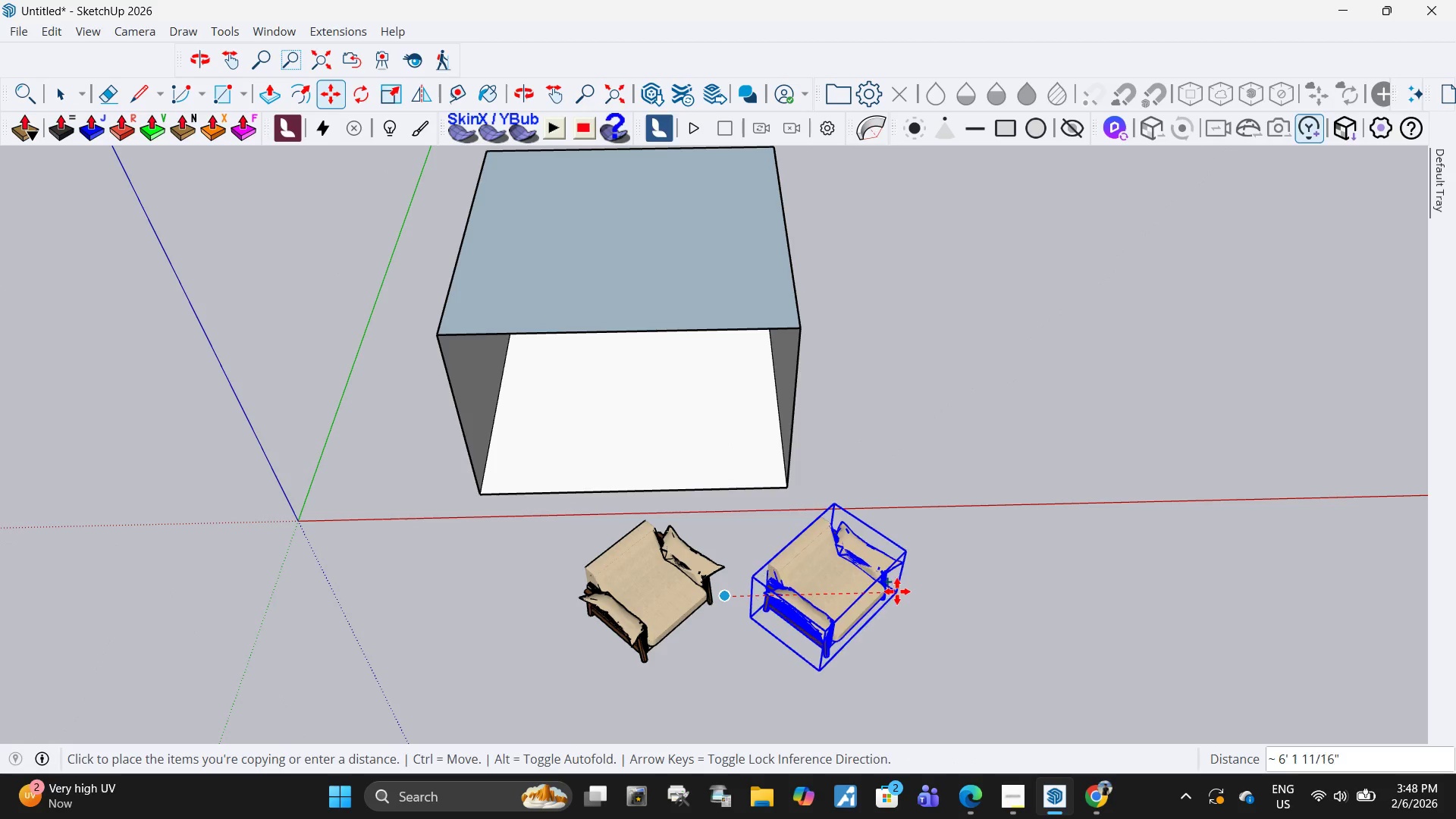 
left_click([899, 592])
 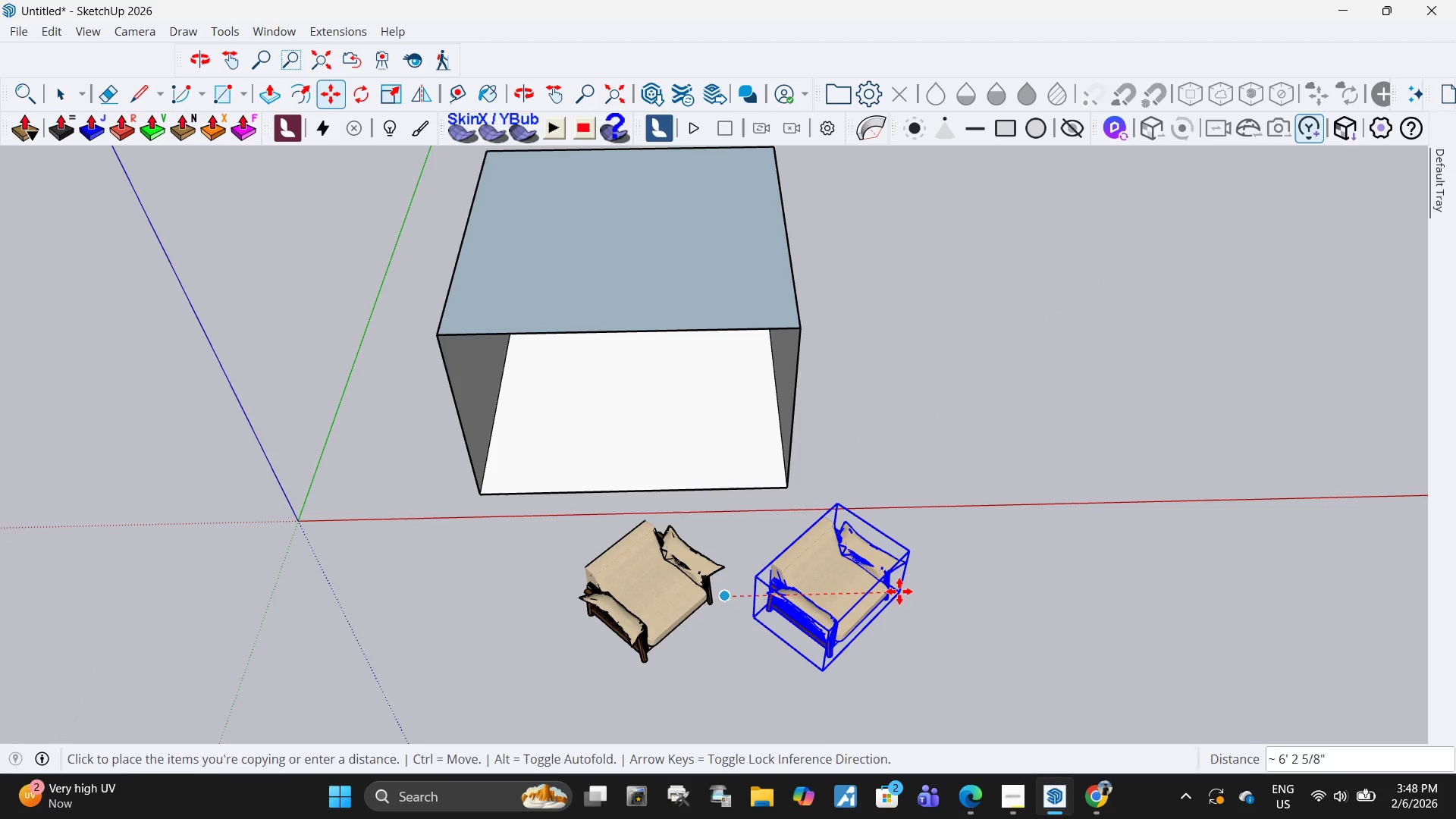 
key(Space)
 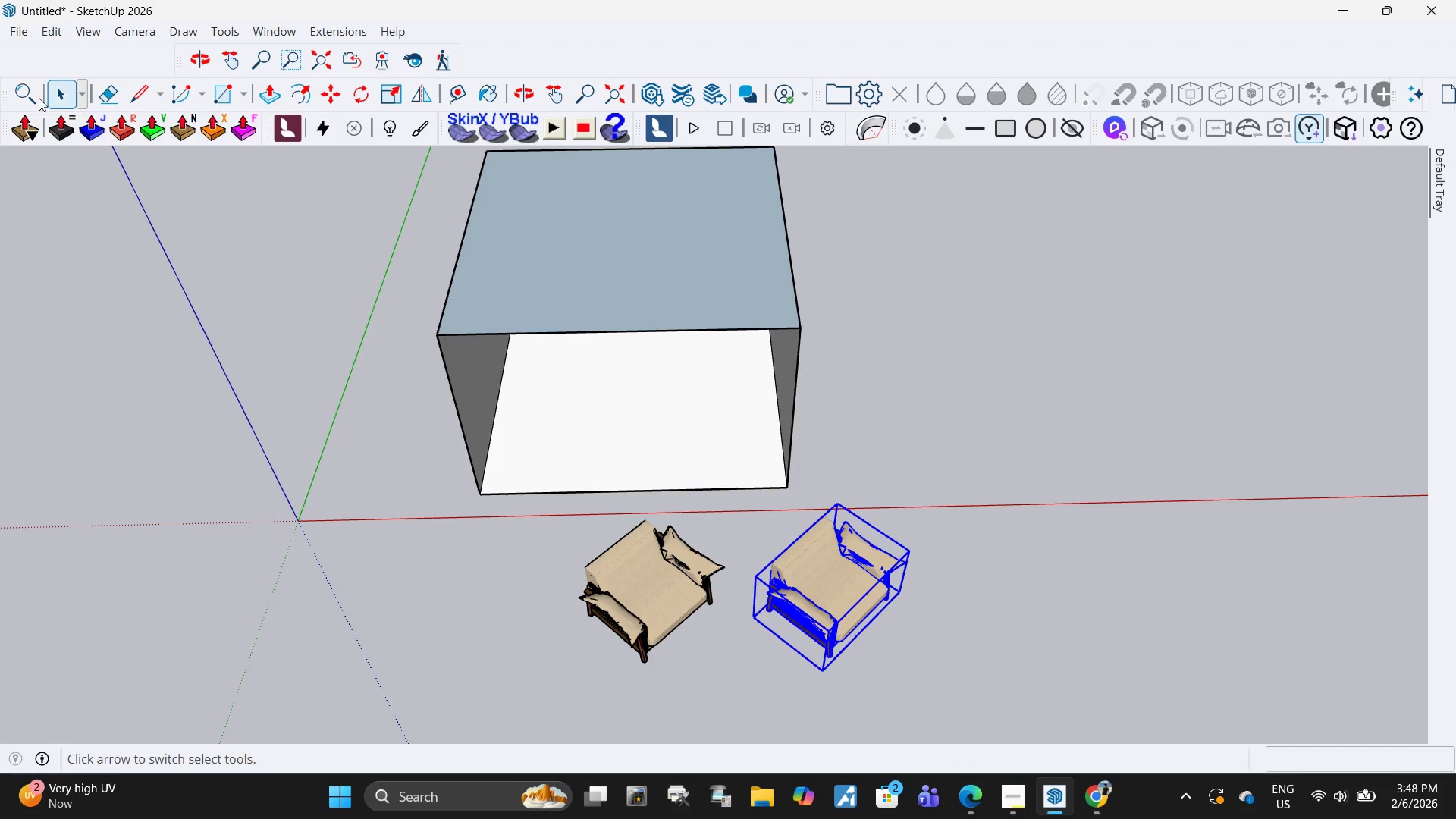 
left_click([24, 93])
 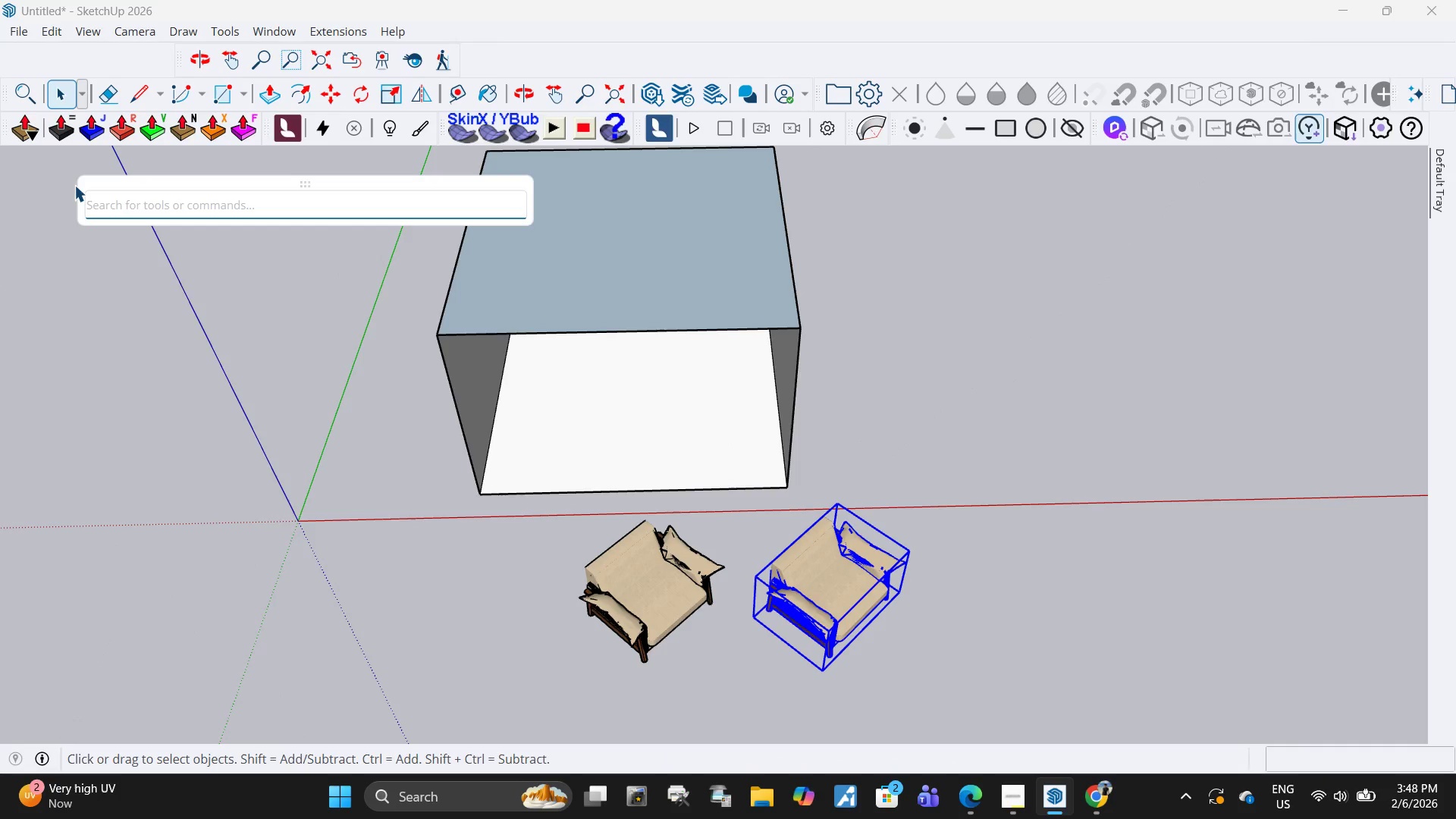 
type(flip)
 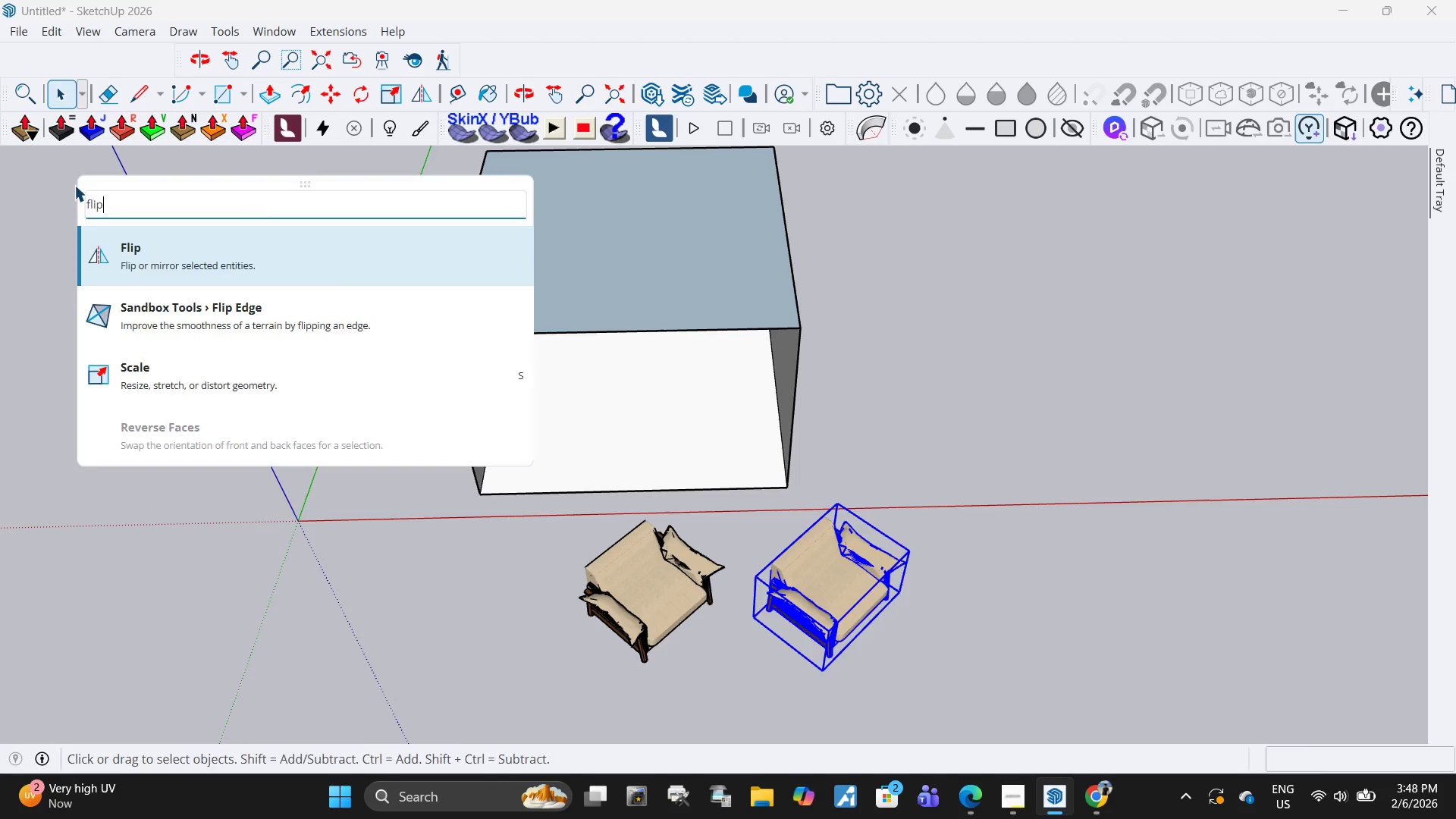 
key(Enter)
 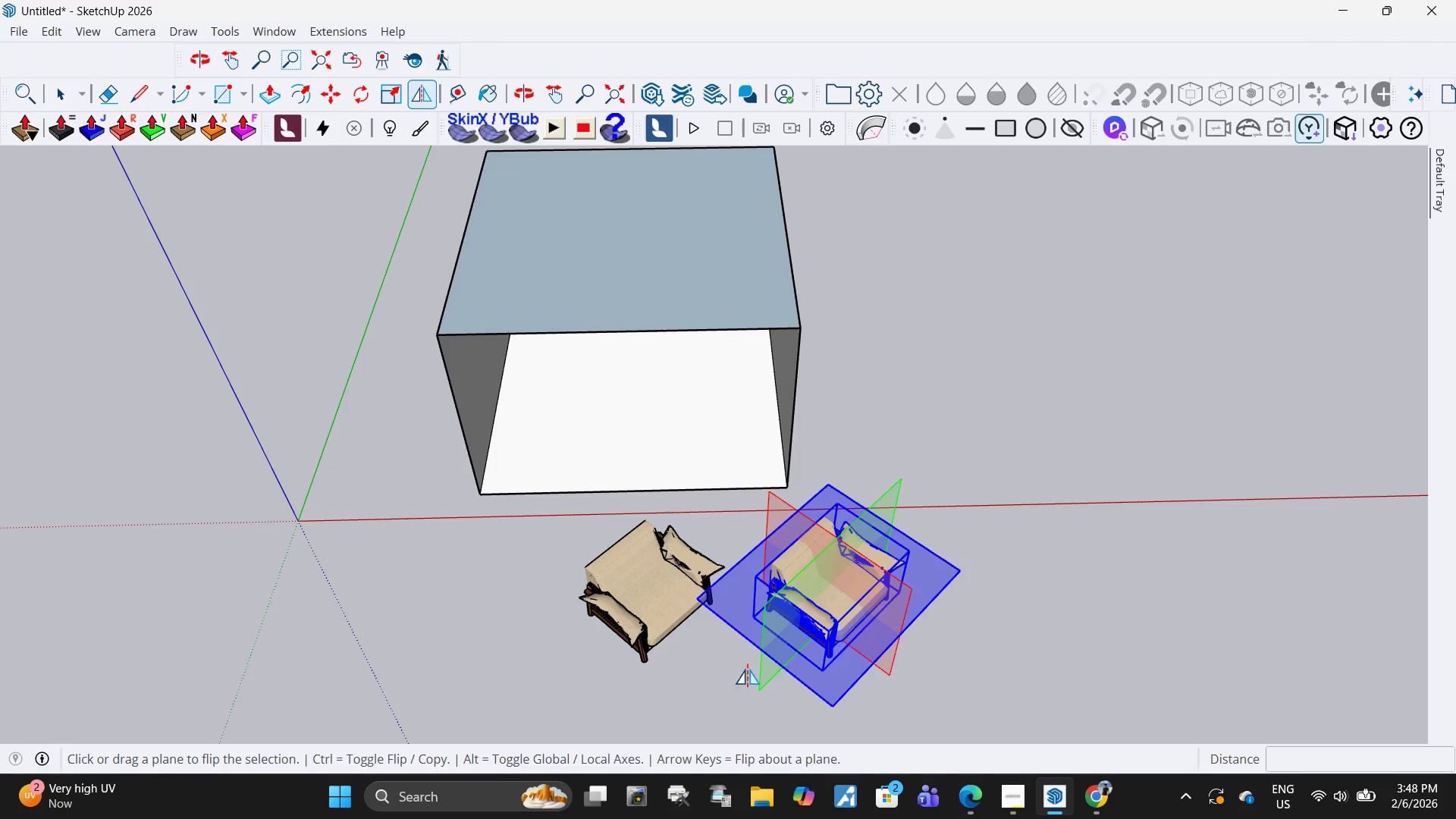 
left_click([770, 681])
 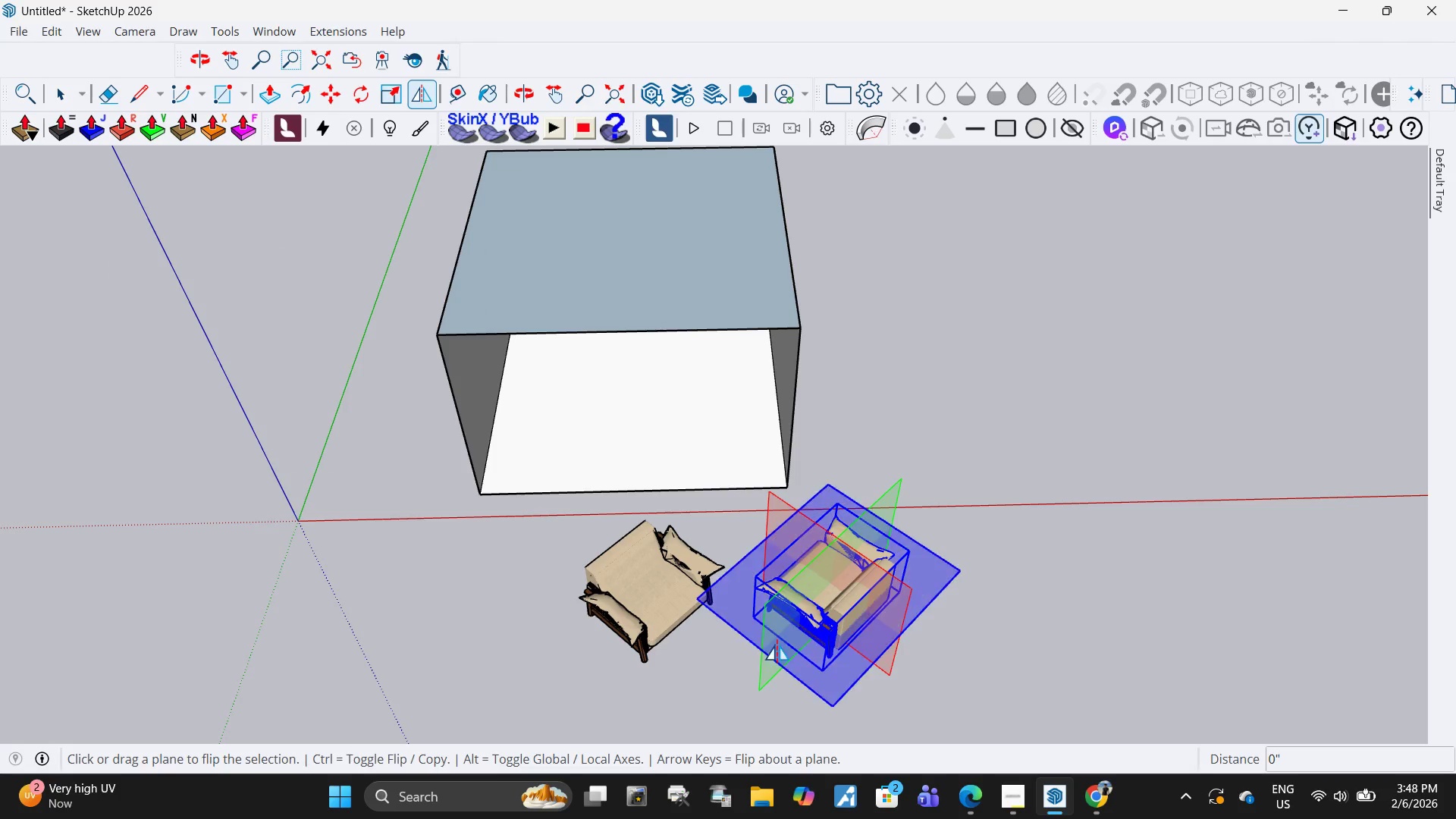 
key(Control+ControlLeft)
 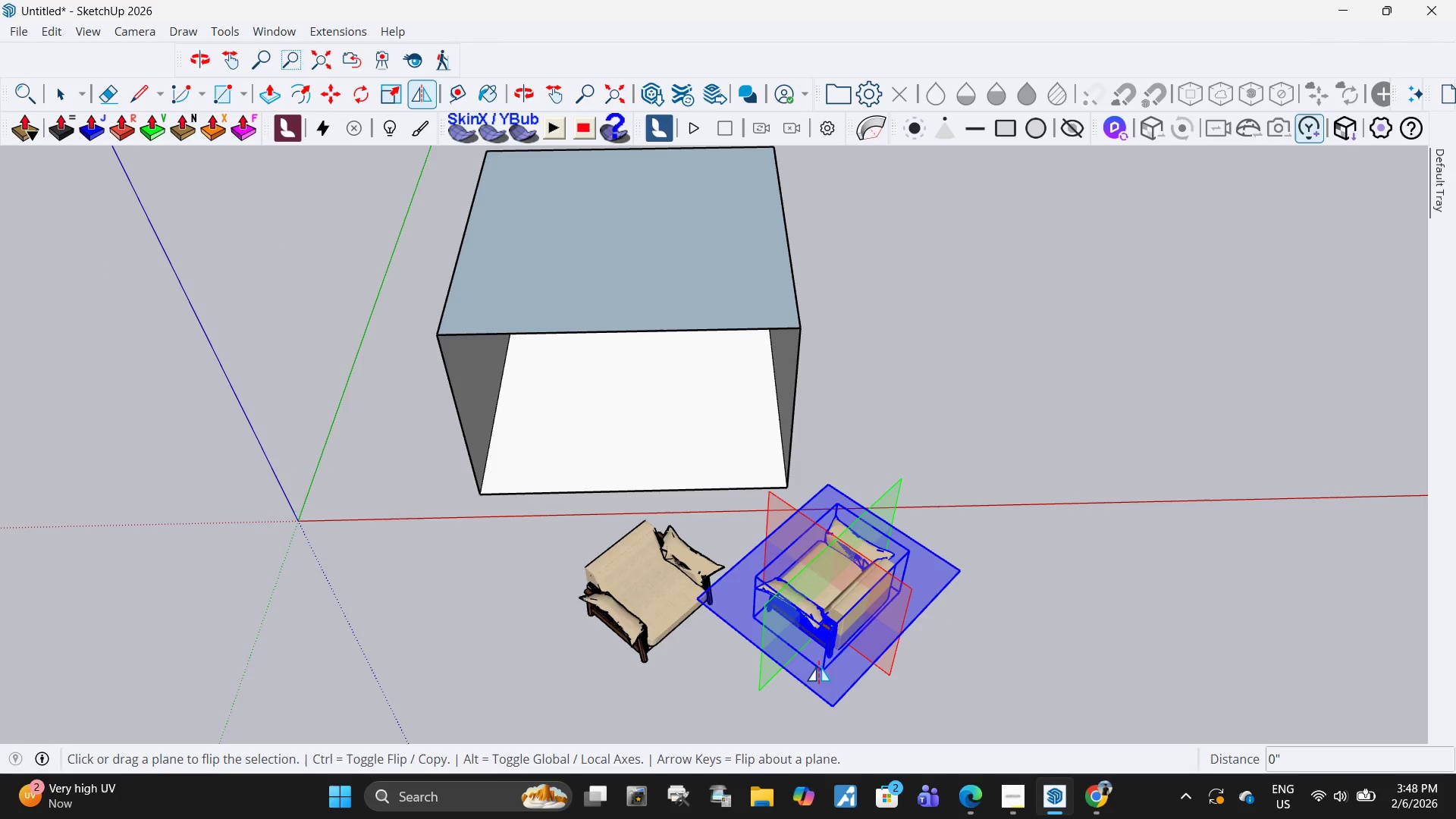 
key(Control+Z)
 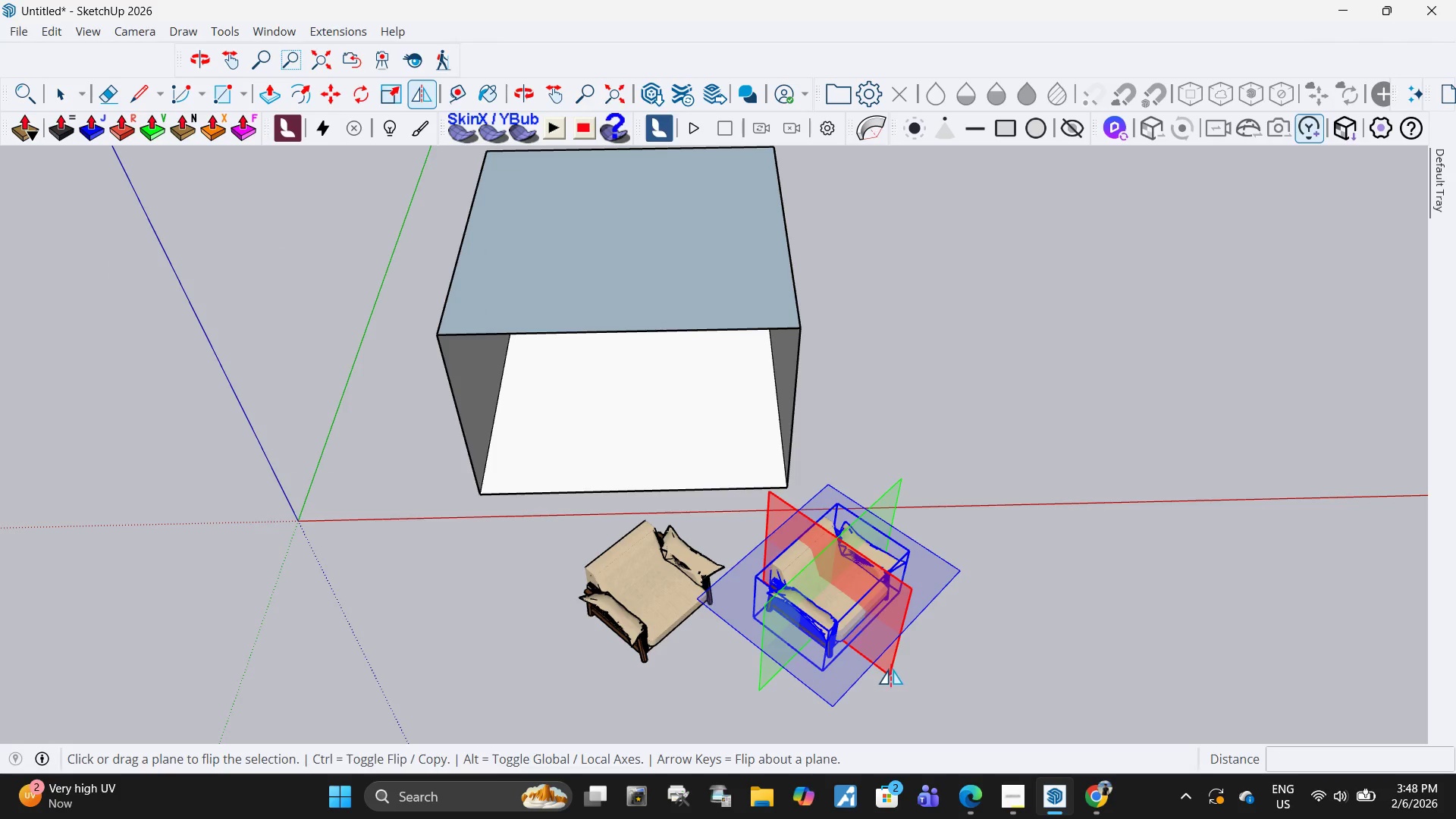 
left_click([891, 669])
 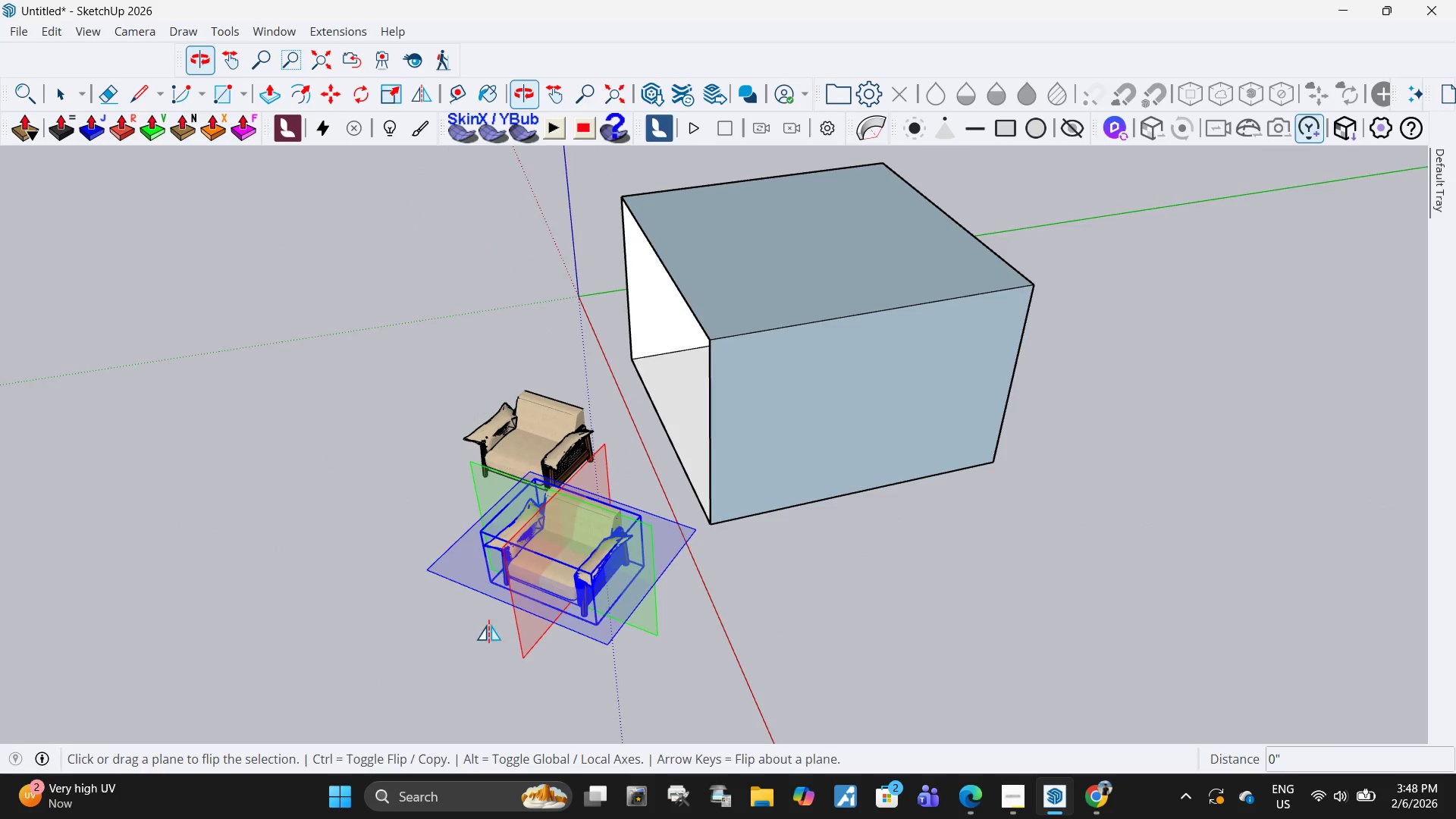 
left_click([528, 631])
 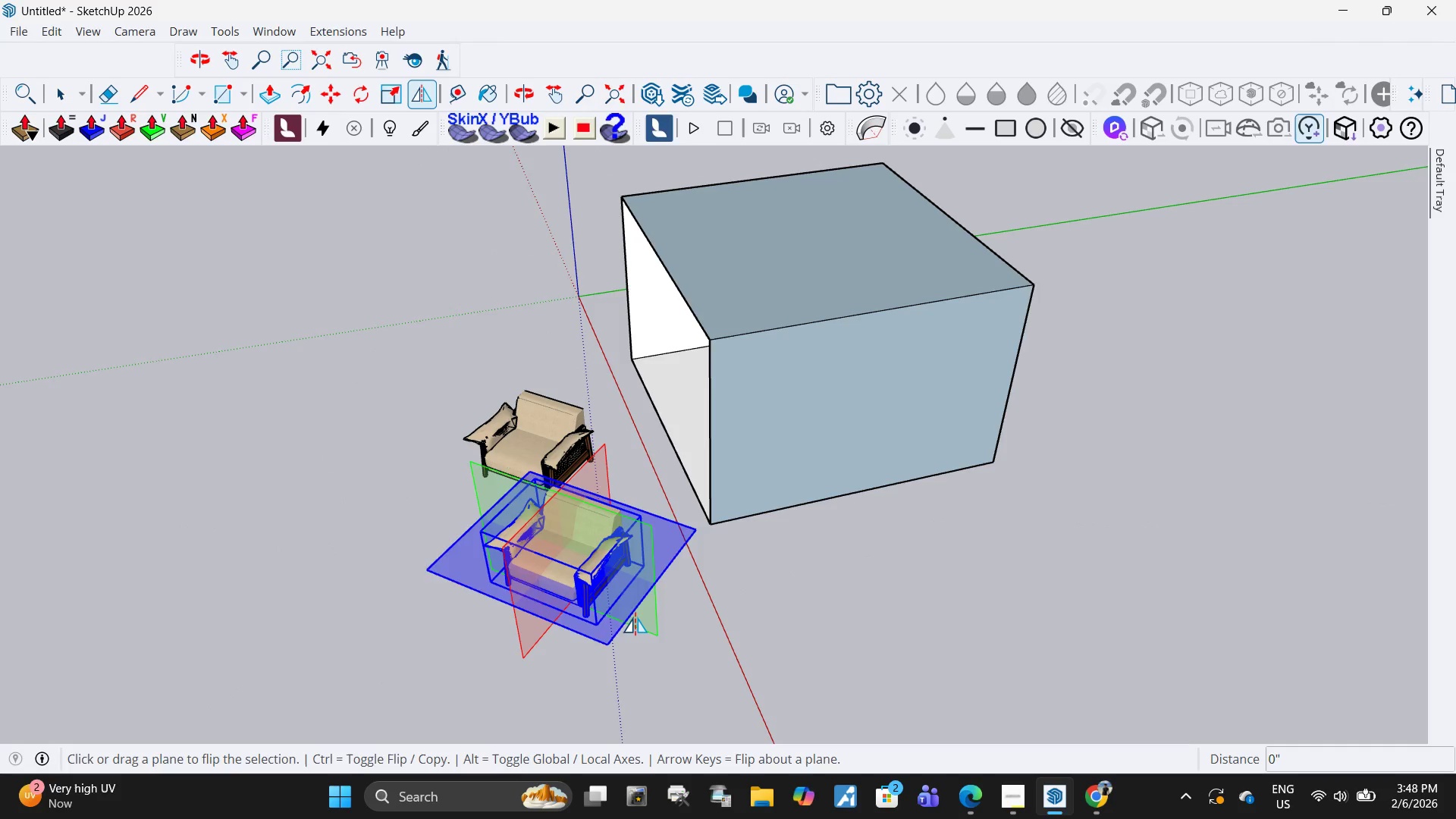 
left_click([640, 617])
 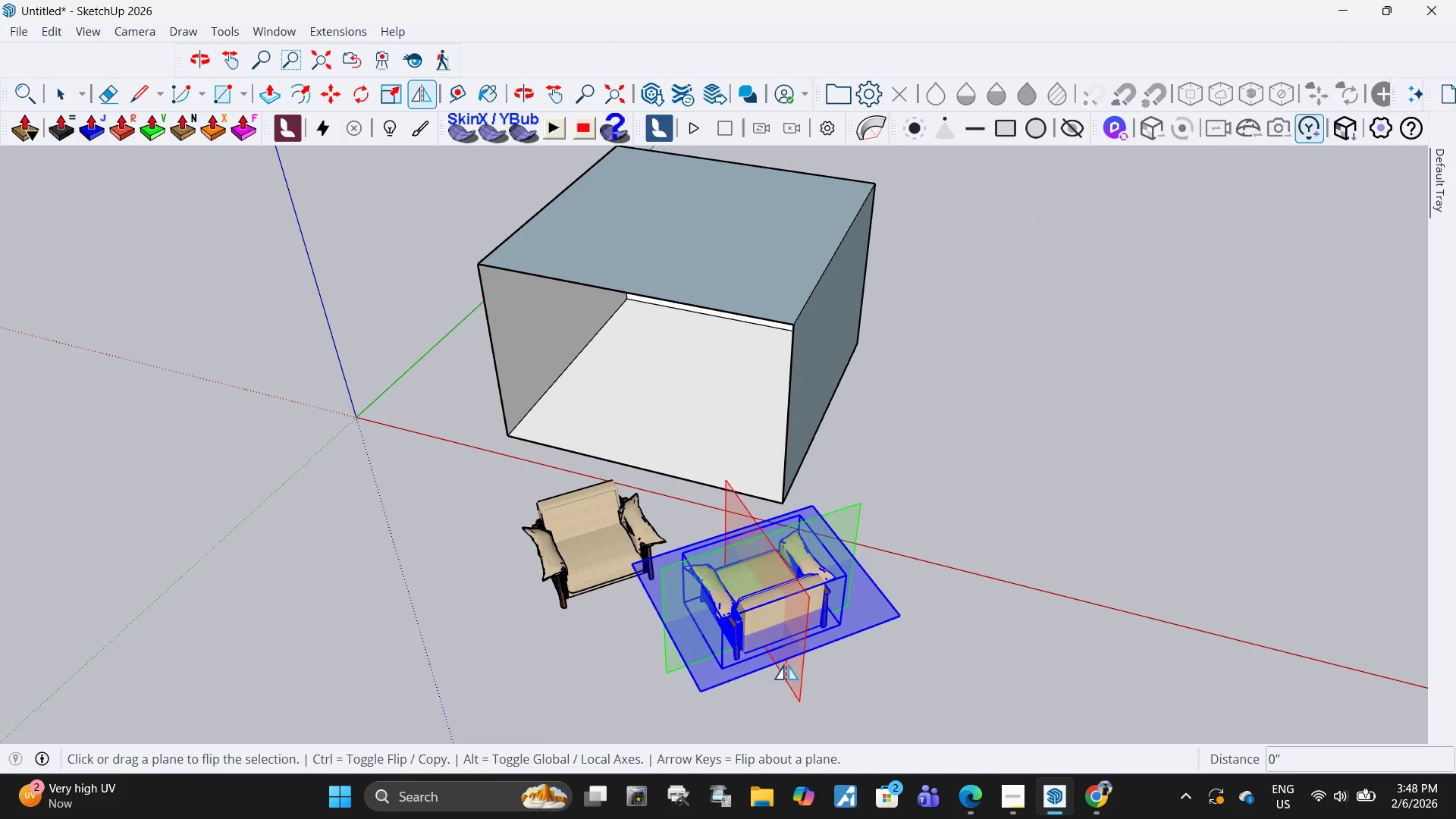 
double_click([797, 677])
 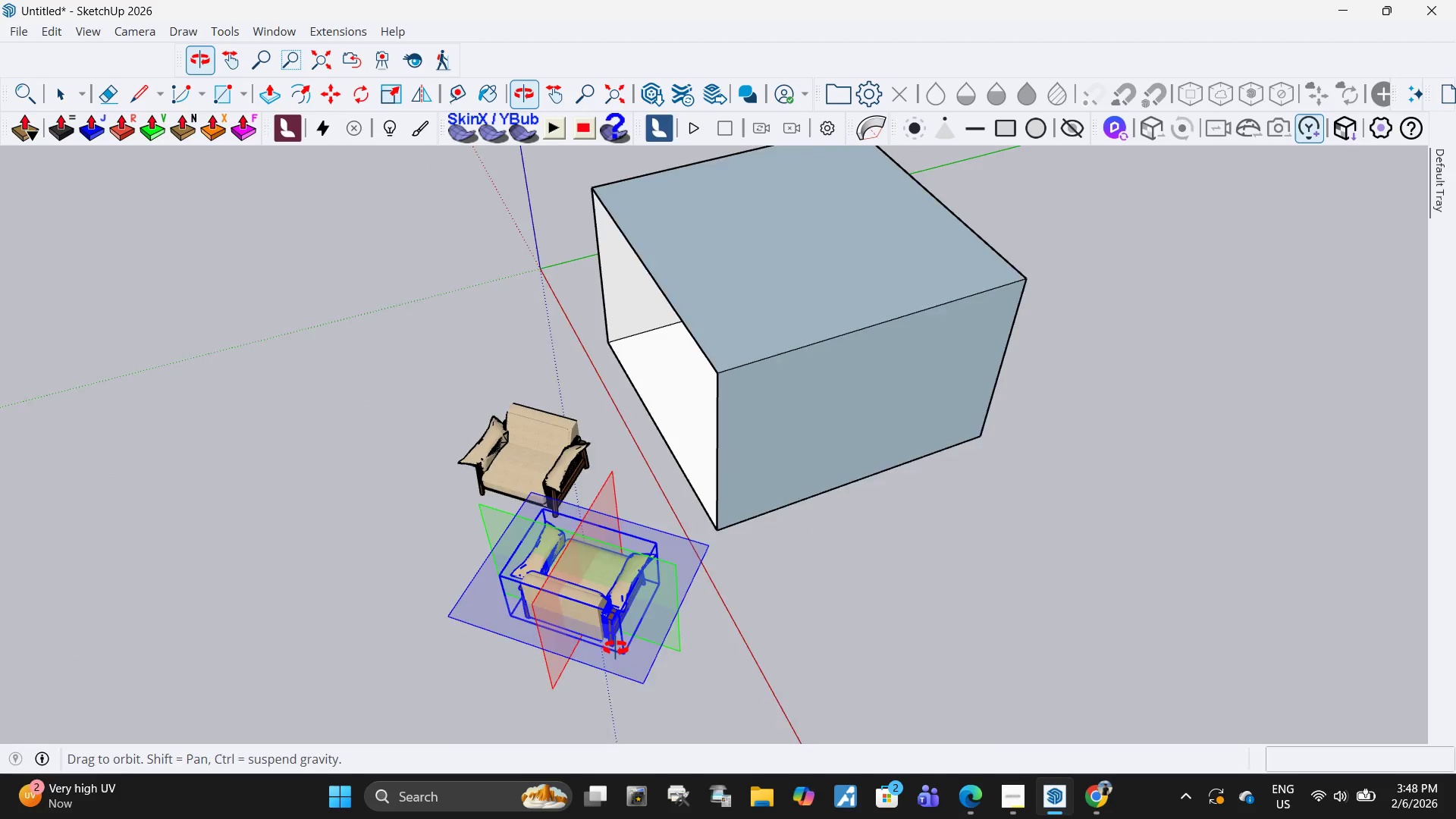 
key(Control+Z)
 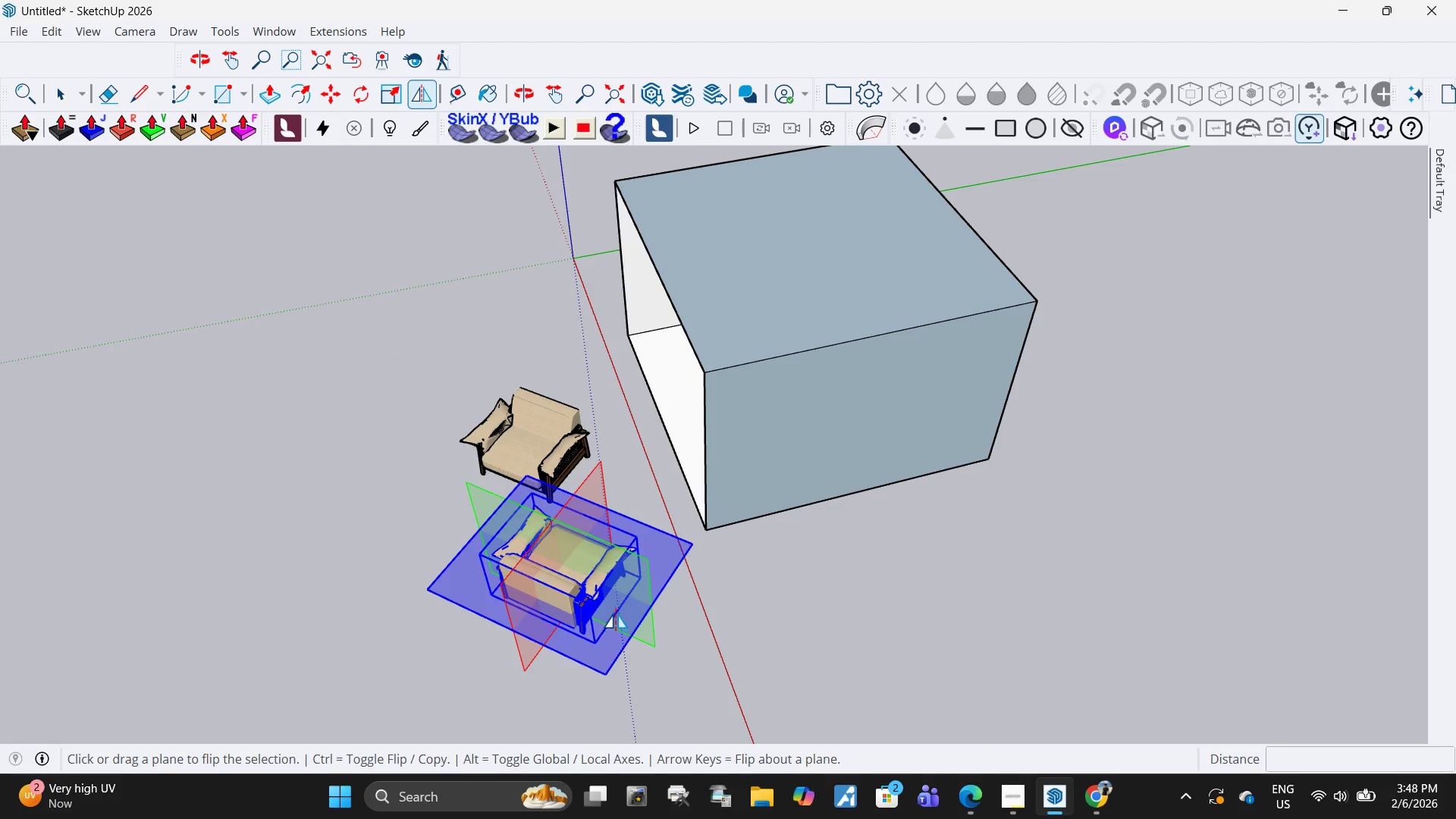 
key(Control+Z)
 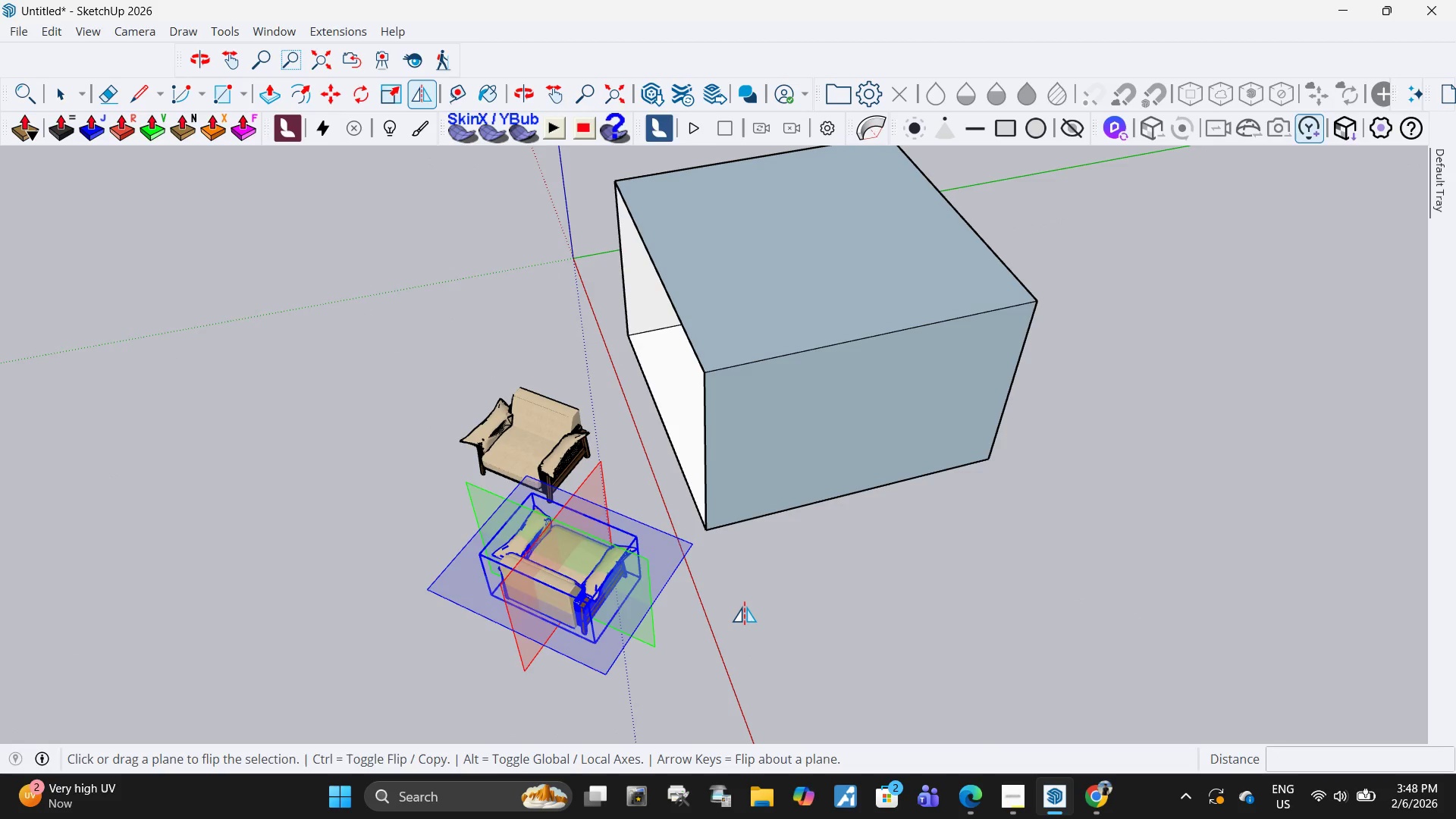 
key(Control+Z)
 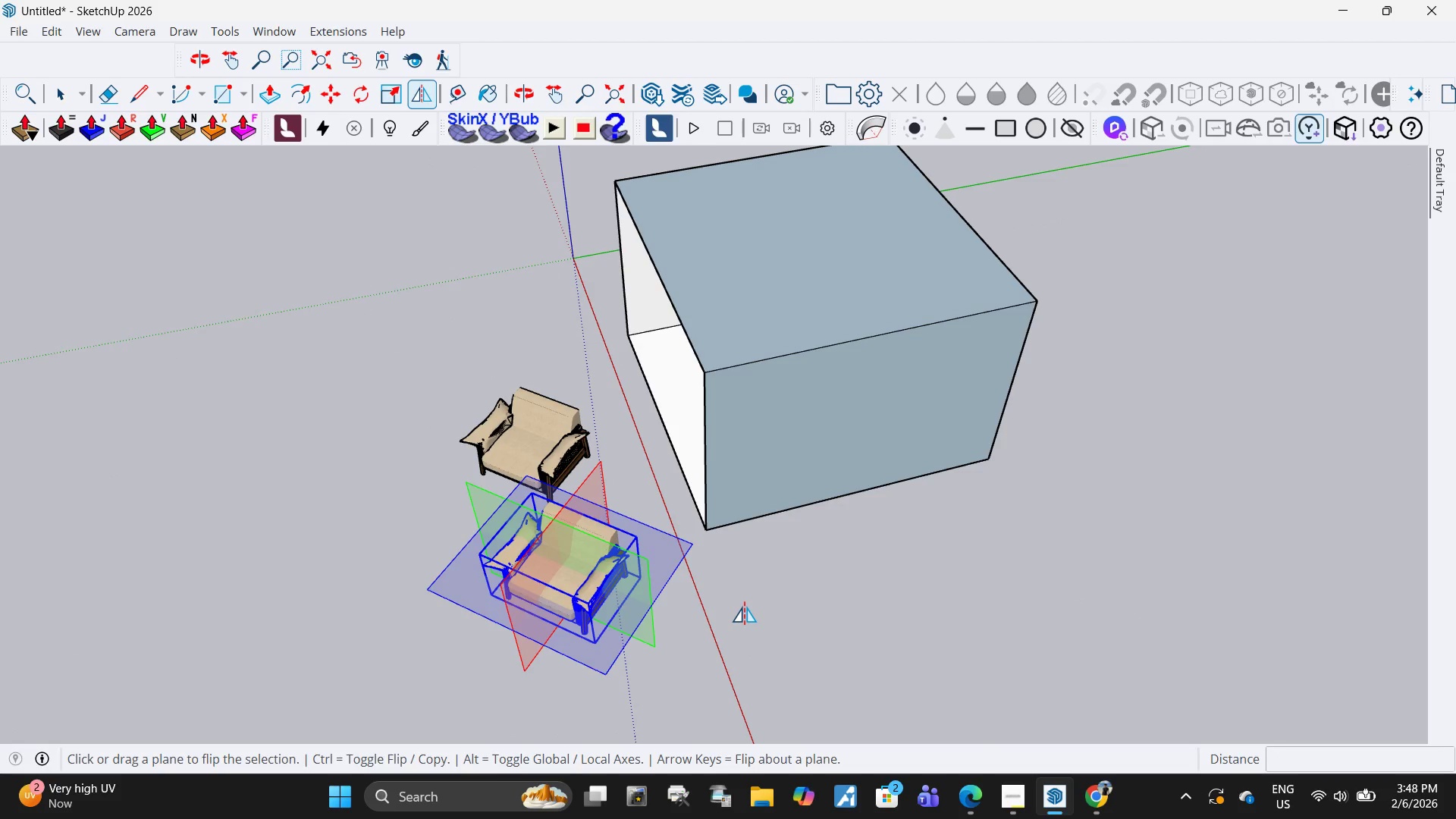 
key(Control+Z)
 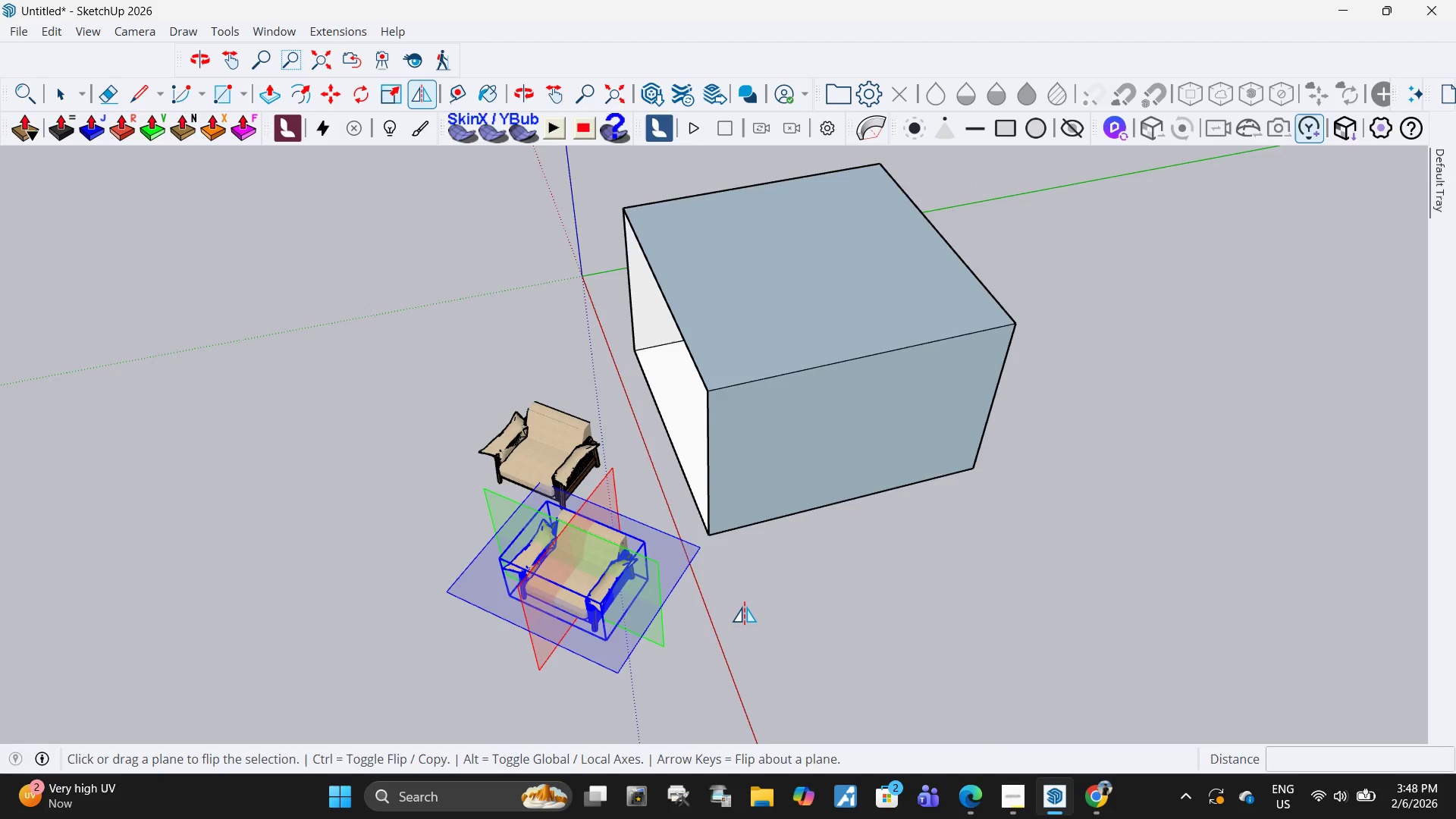 
scroll: coordinate [745, 607], scroll_direction: down, amount: 3.0
 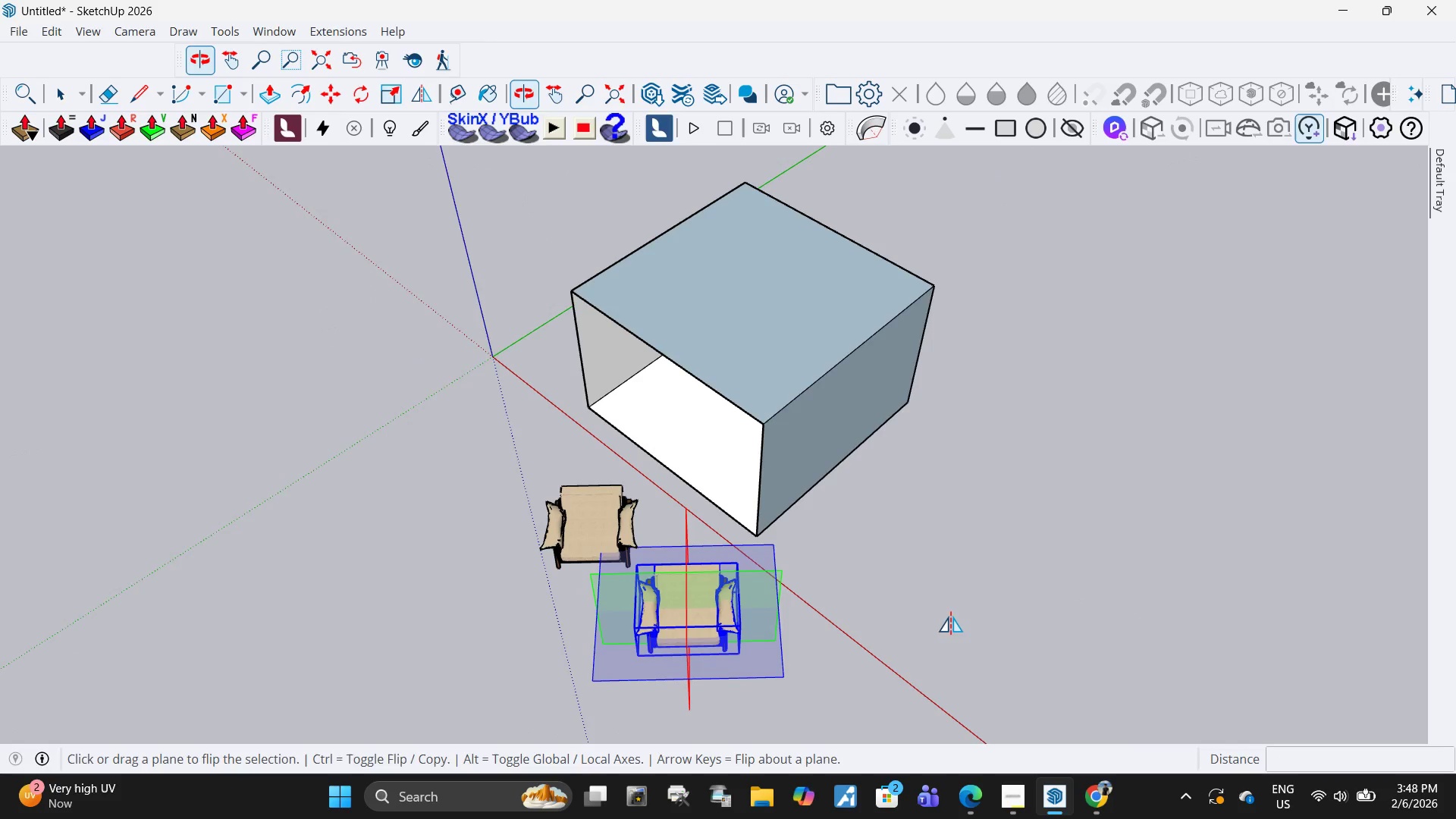 
key(Escape)
 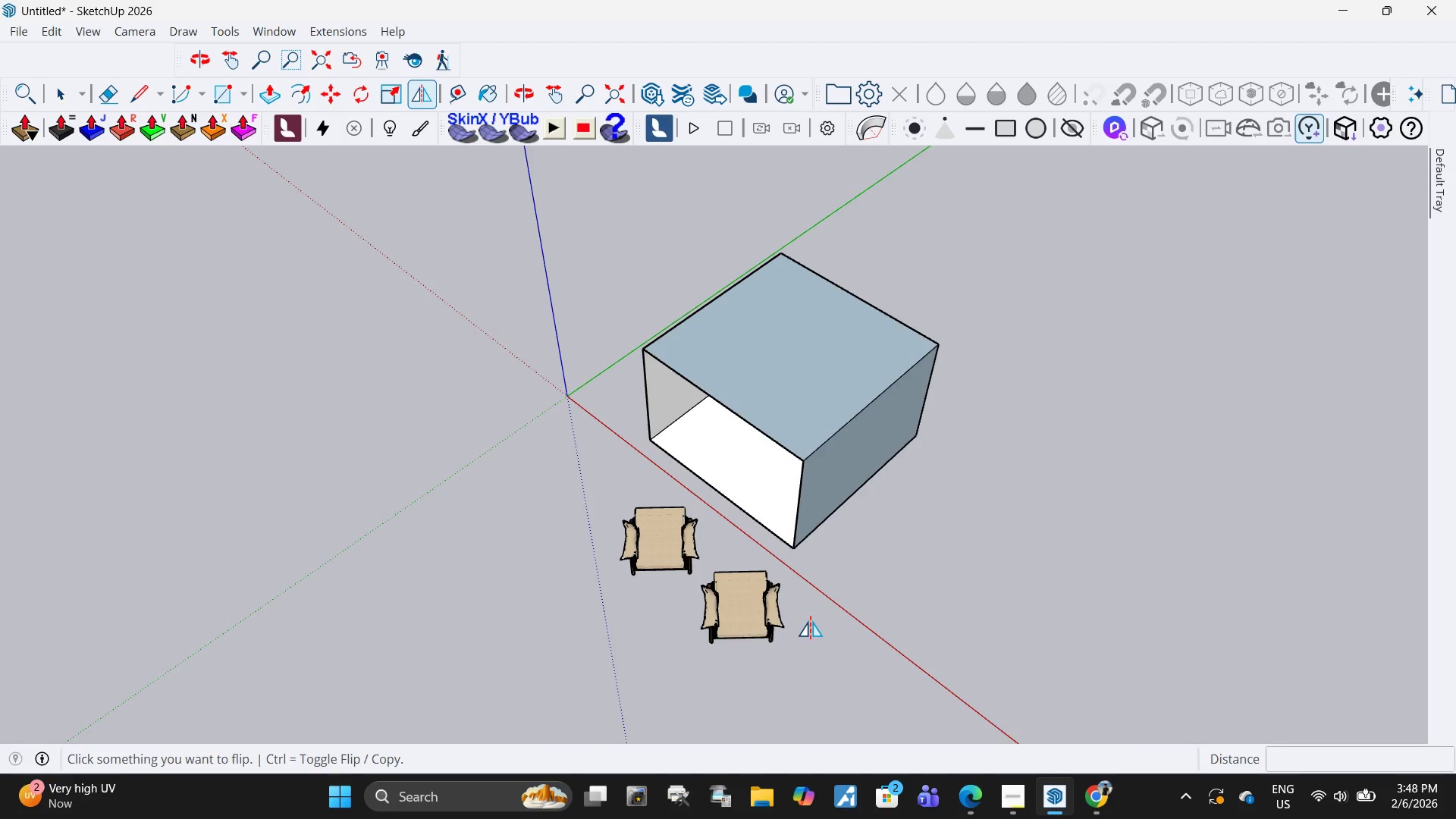 
scroll: coordinate [958, 603], scroll_direction: down, amount: 3.0
 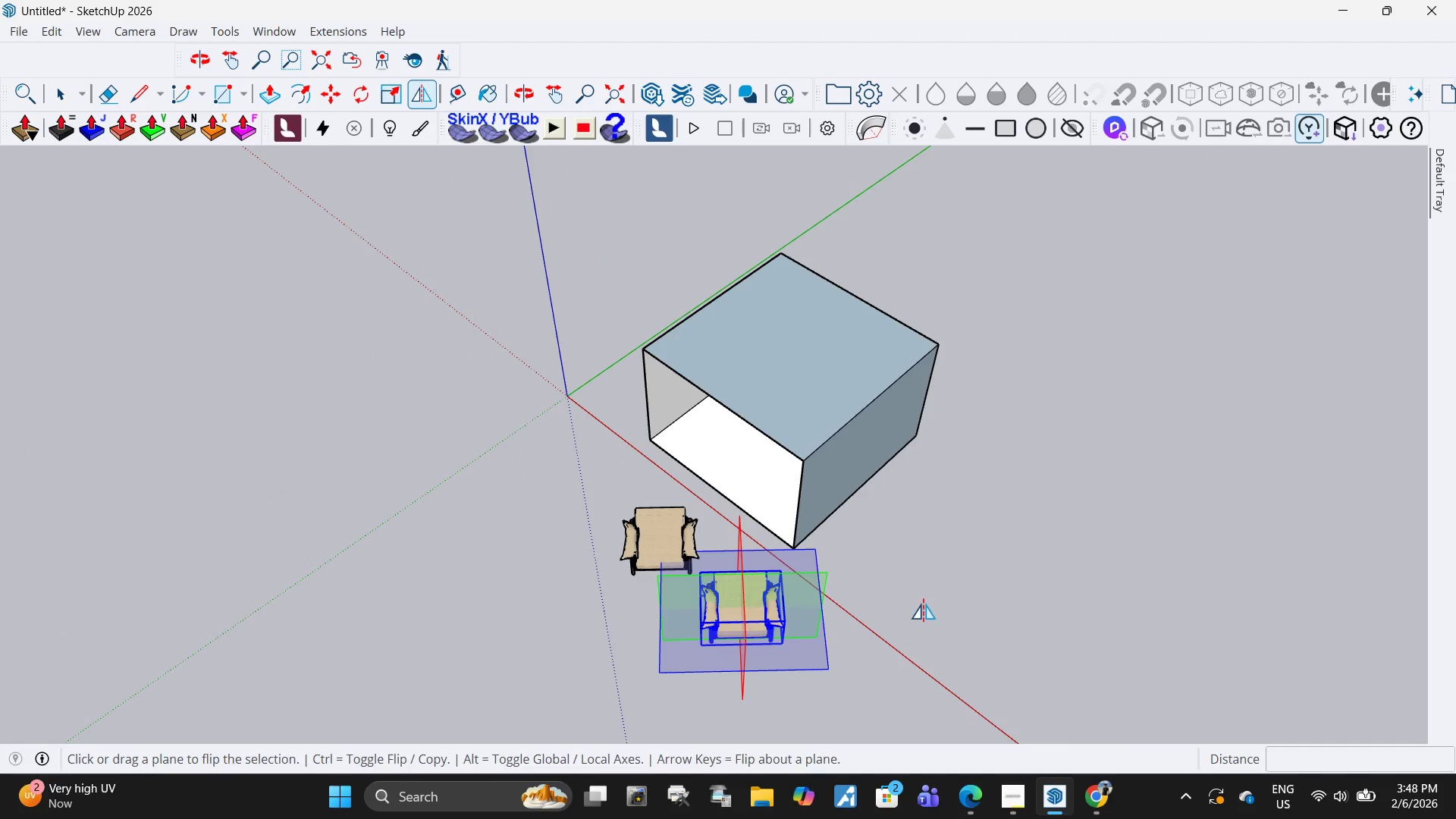 
key(Space)
 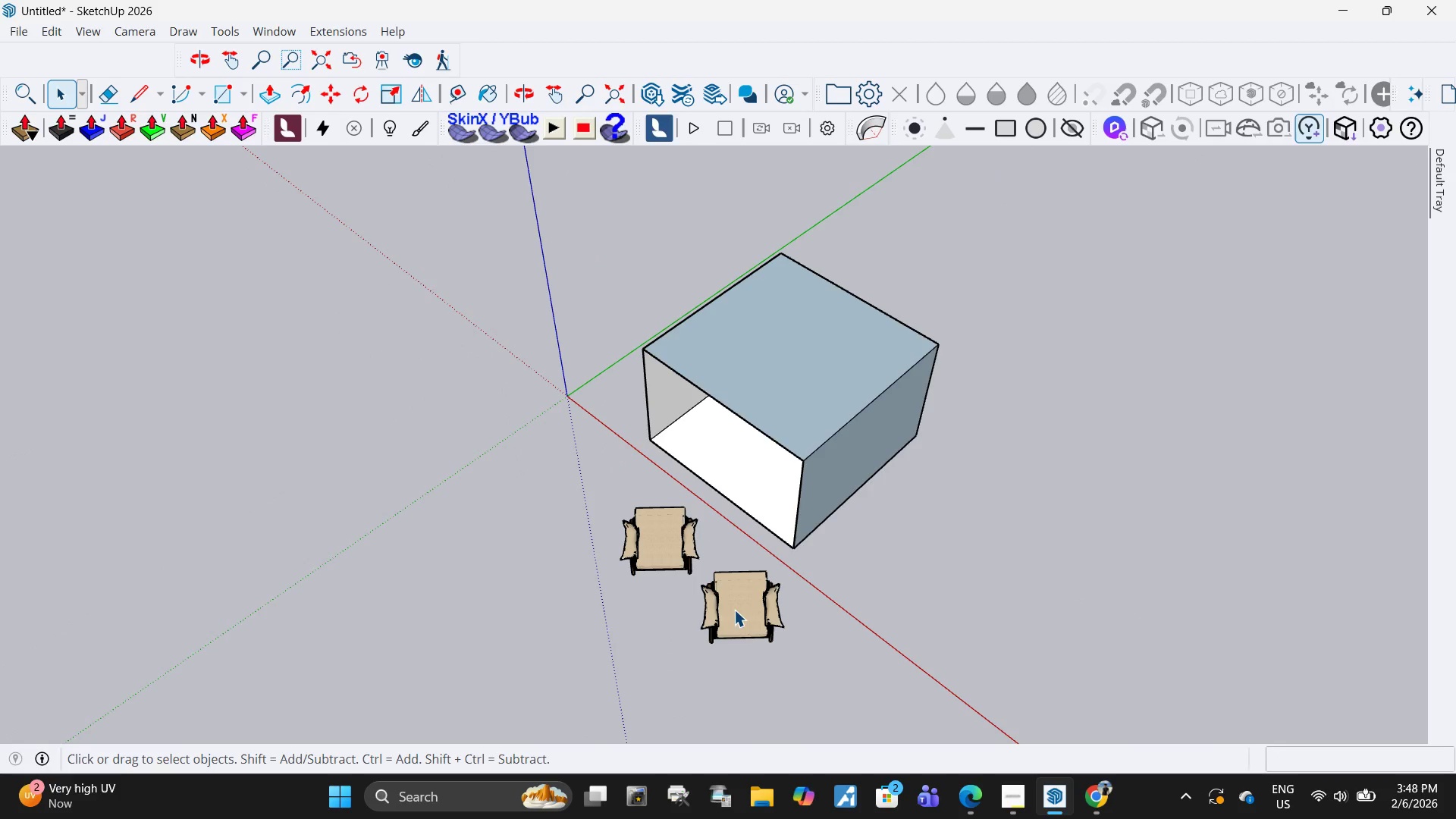 
left_click([735, 610])
 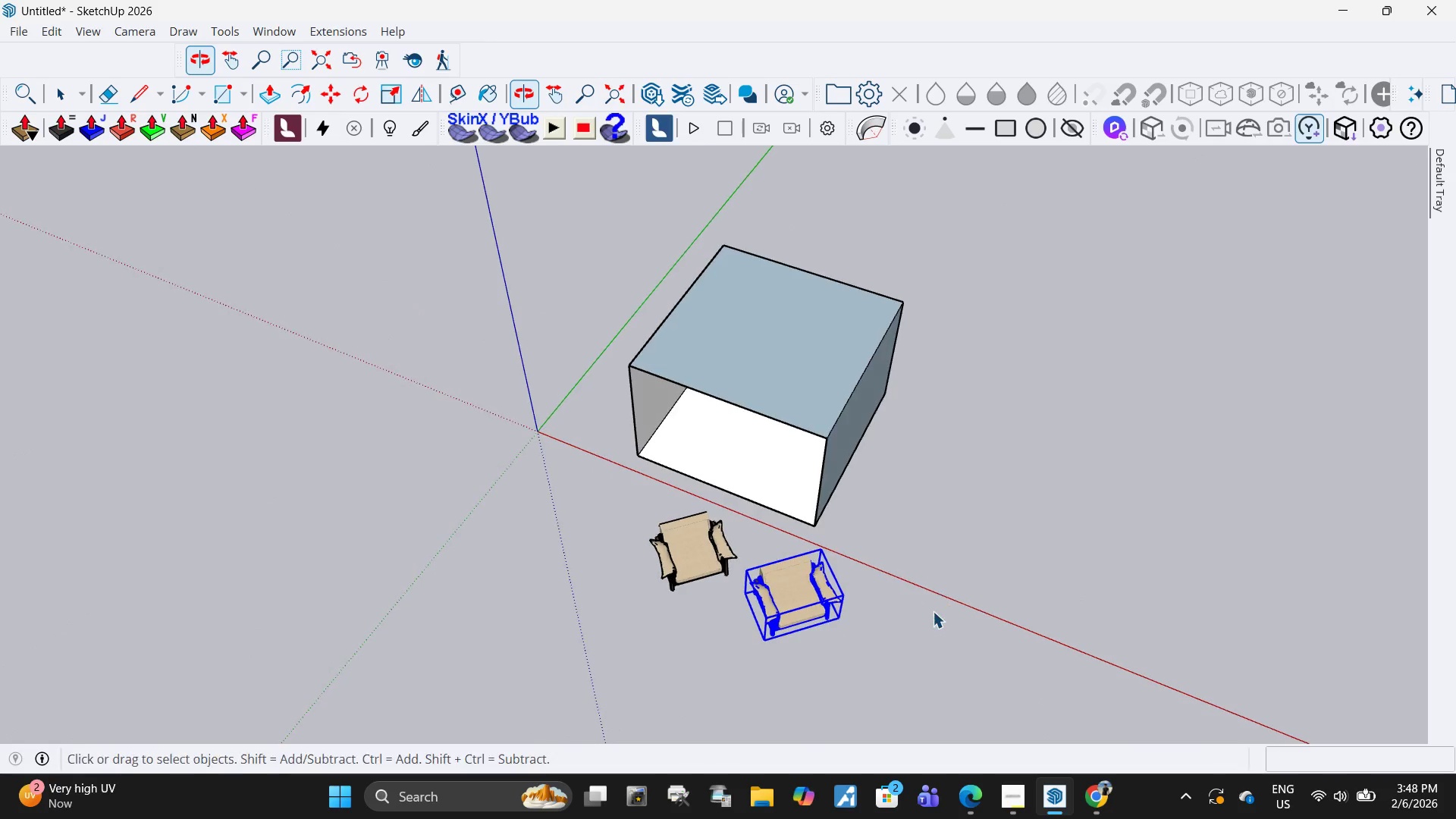 
key(Q)
 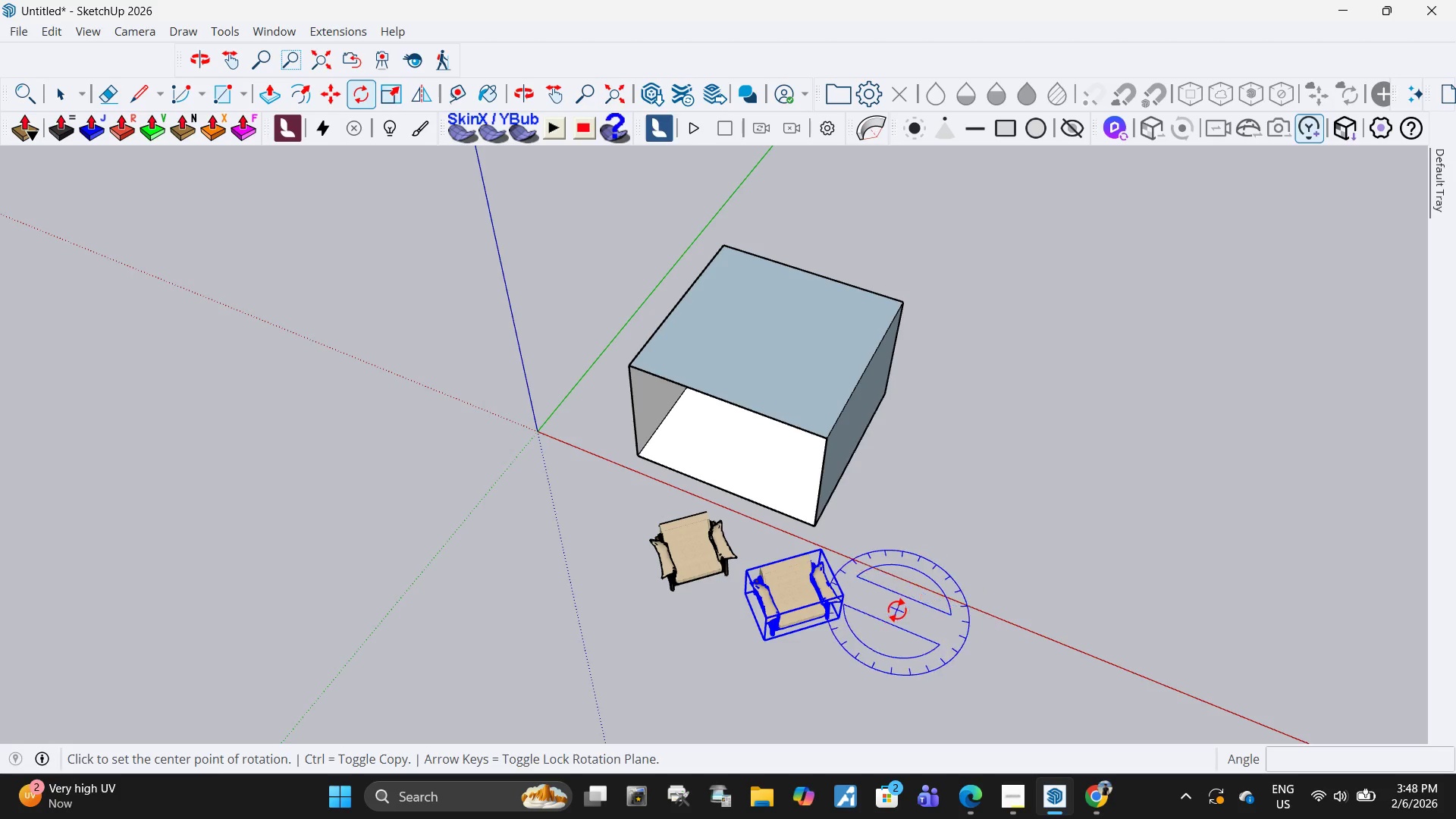 
left_click([896, 610])
 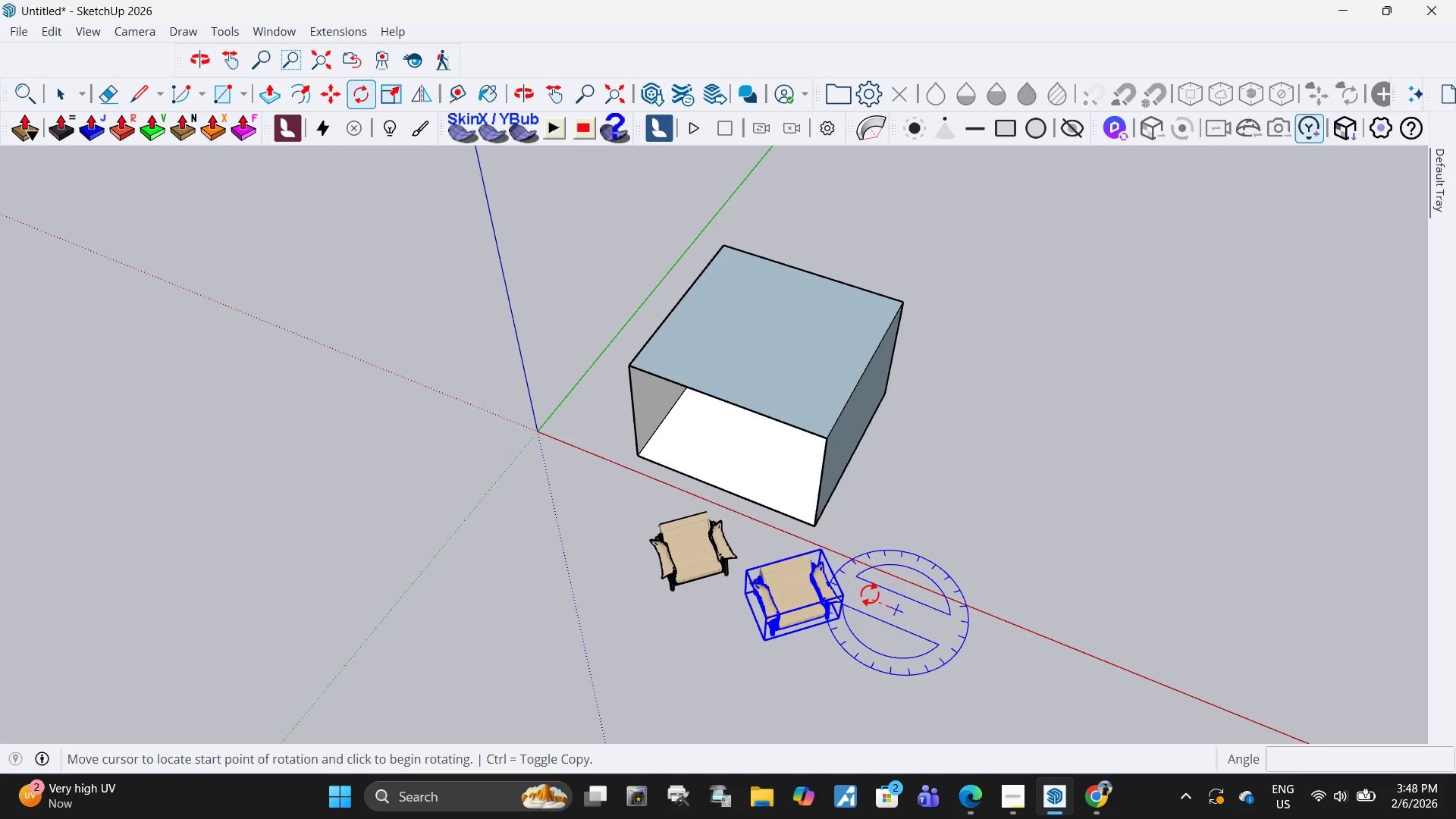 
left_click([870, 594])
 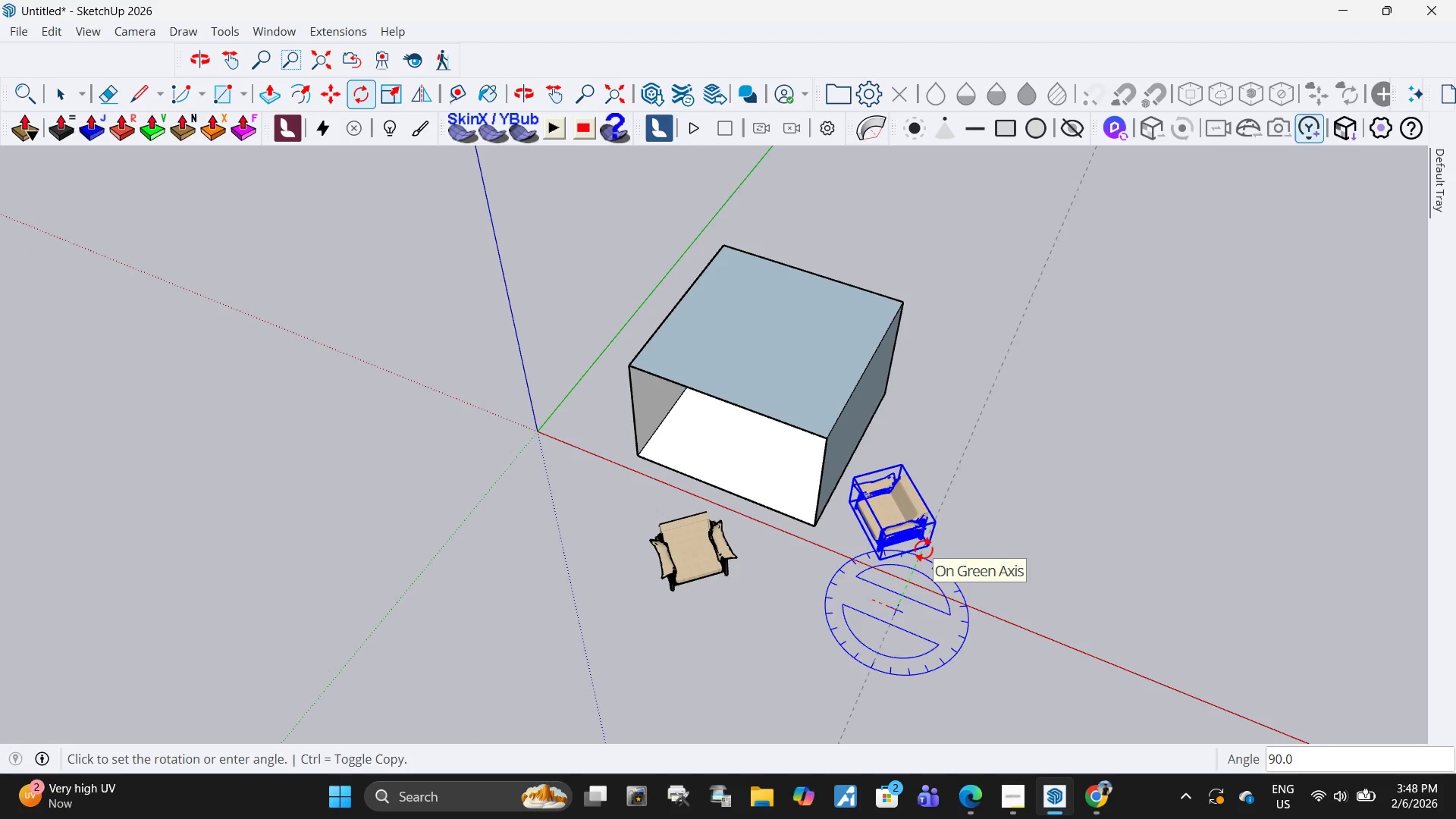 
key(Numpad9)
 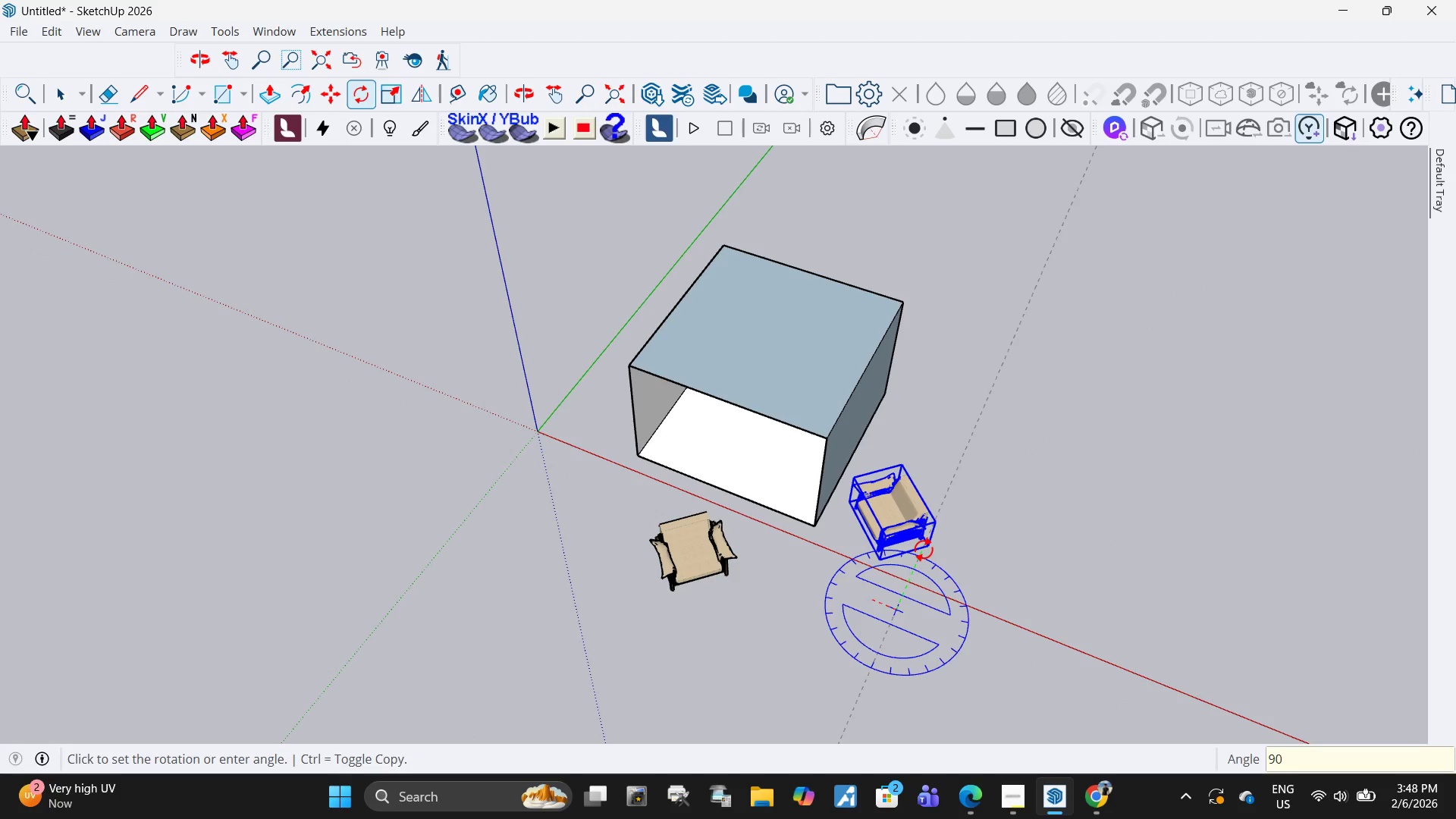 
key(Numpad0)
 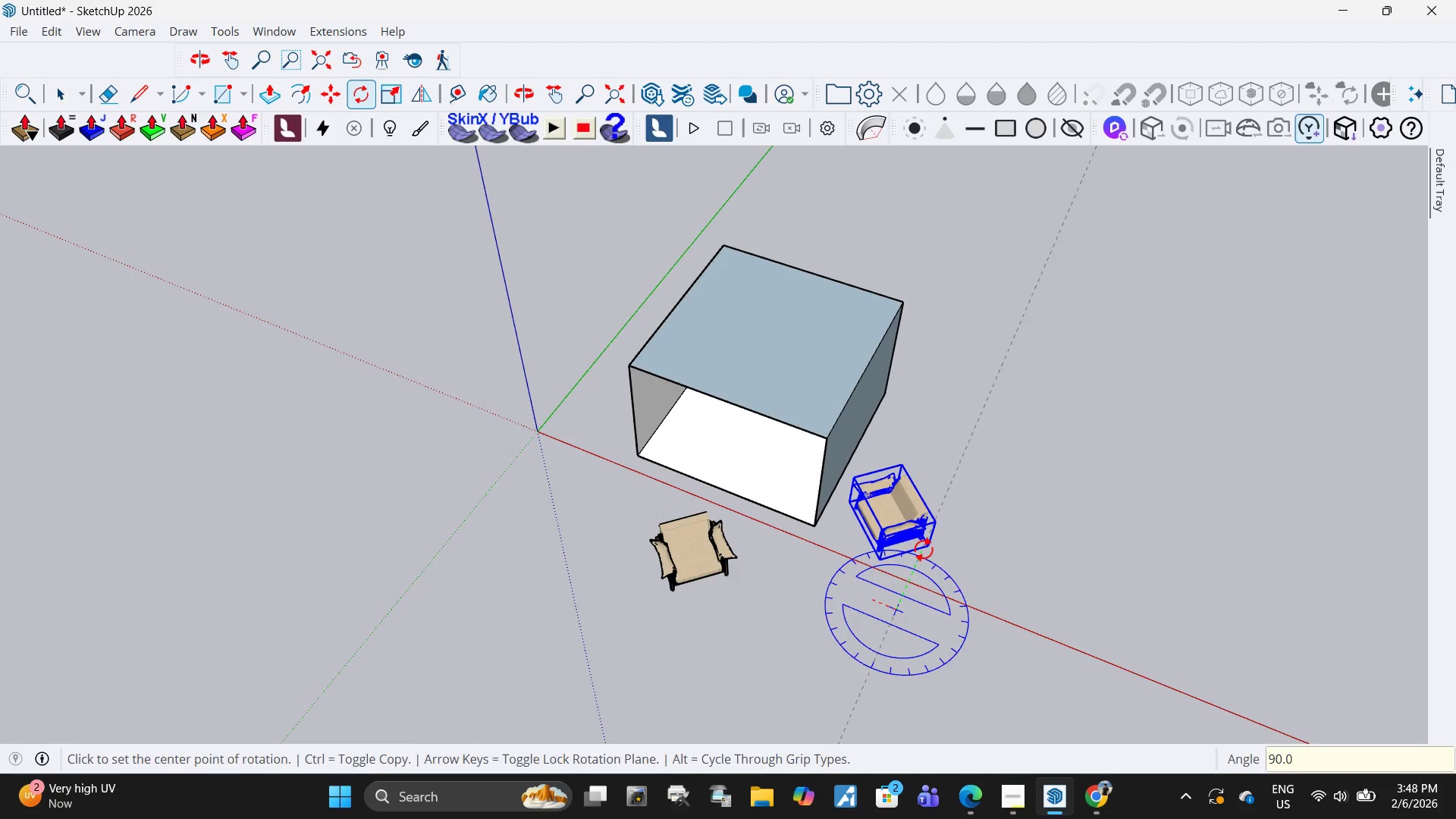 
key(NumpadEnter)
 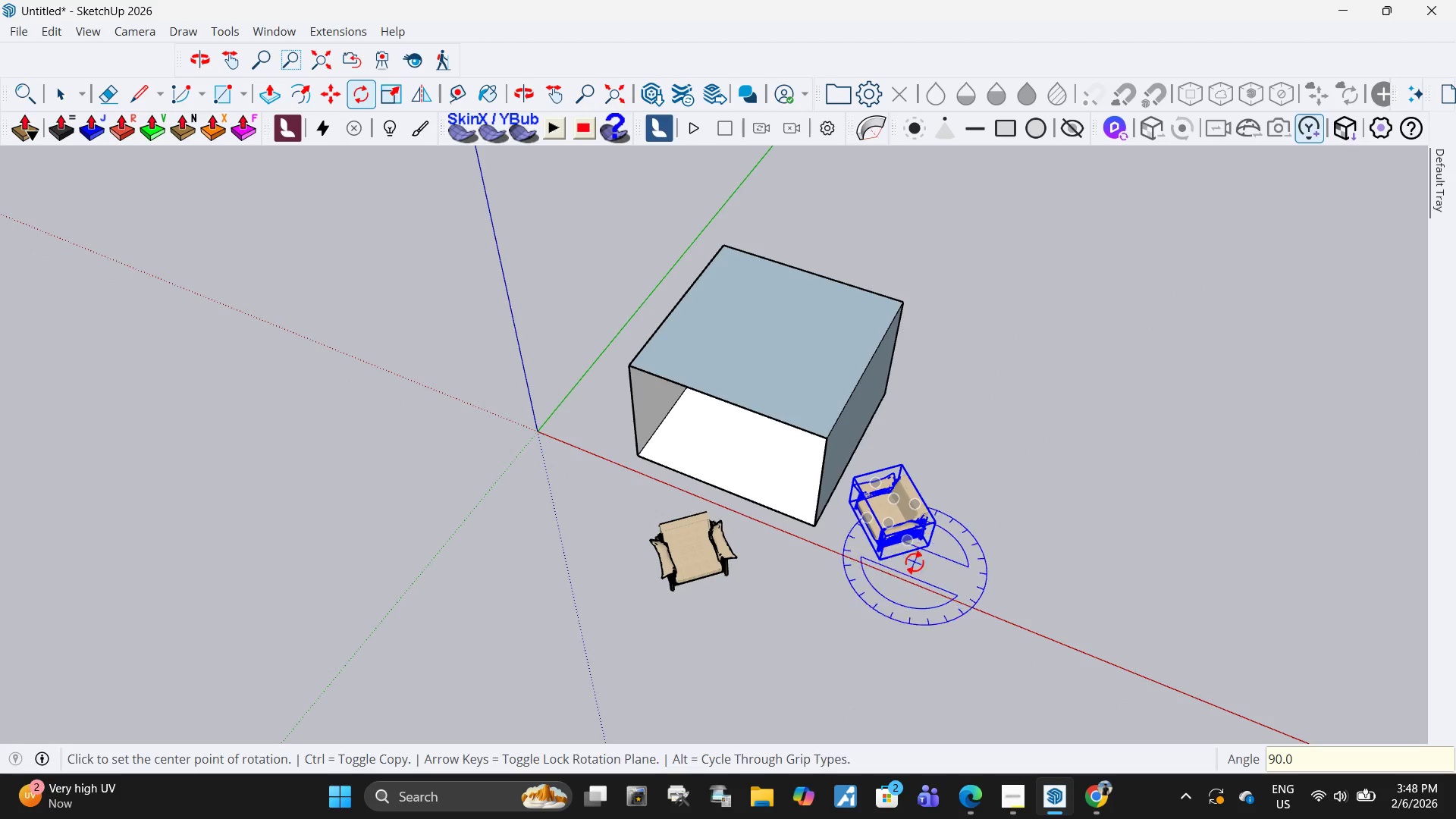 
key(Space)
 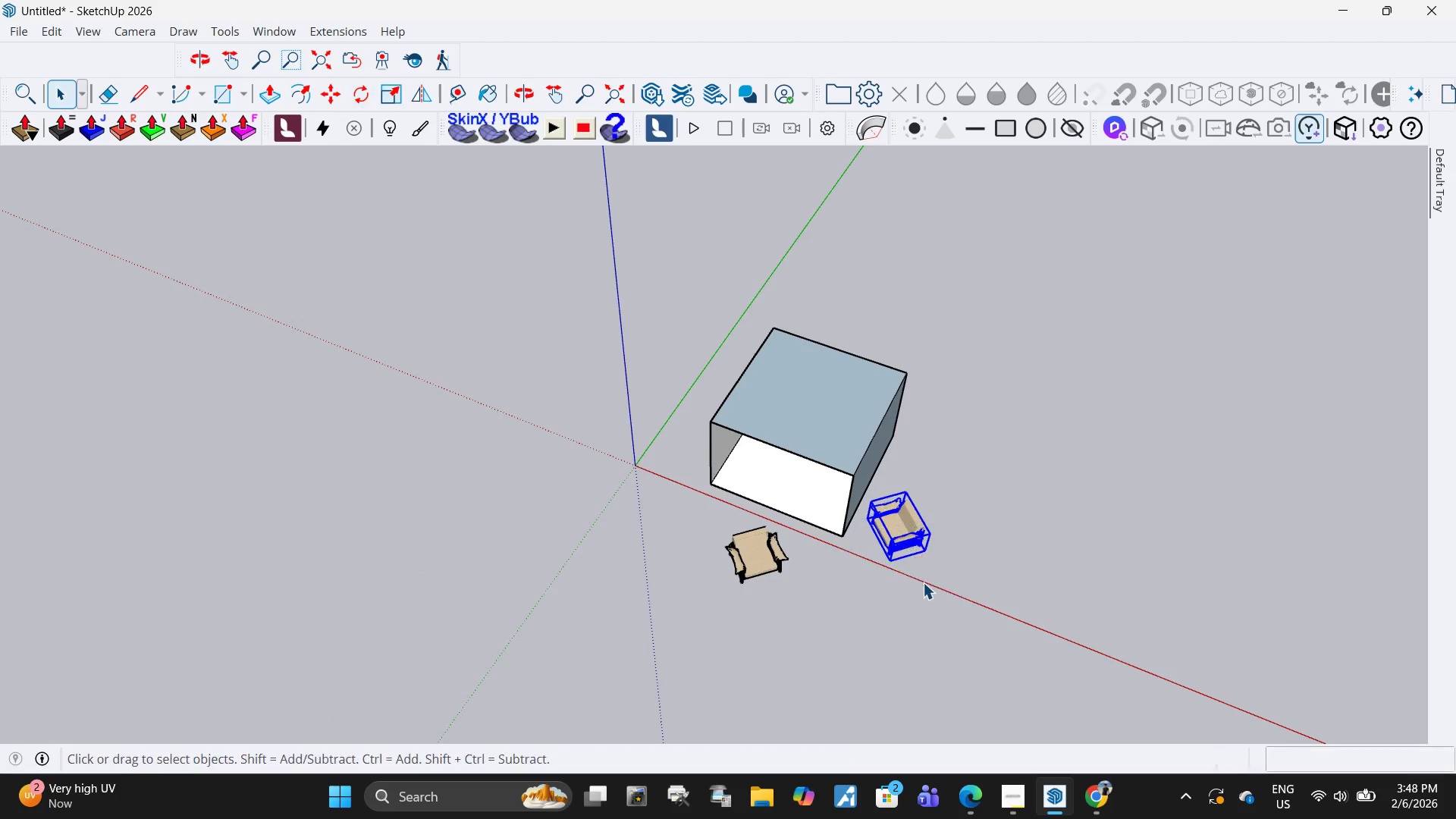 
left_click([923, 582])
 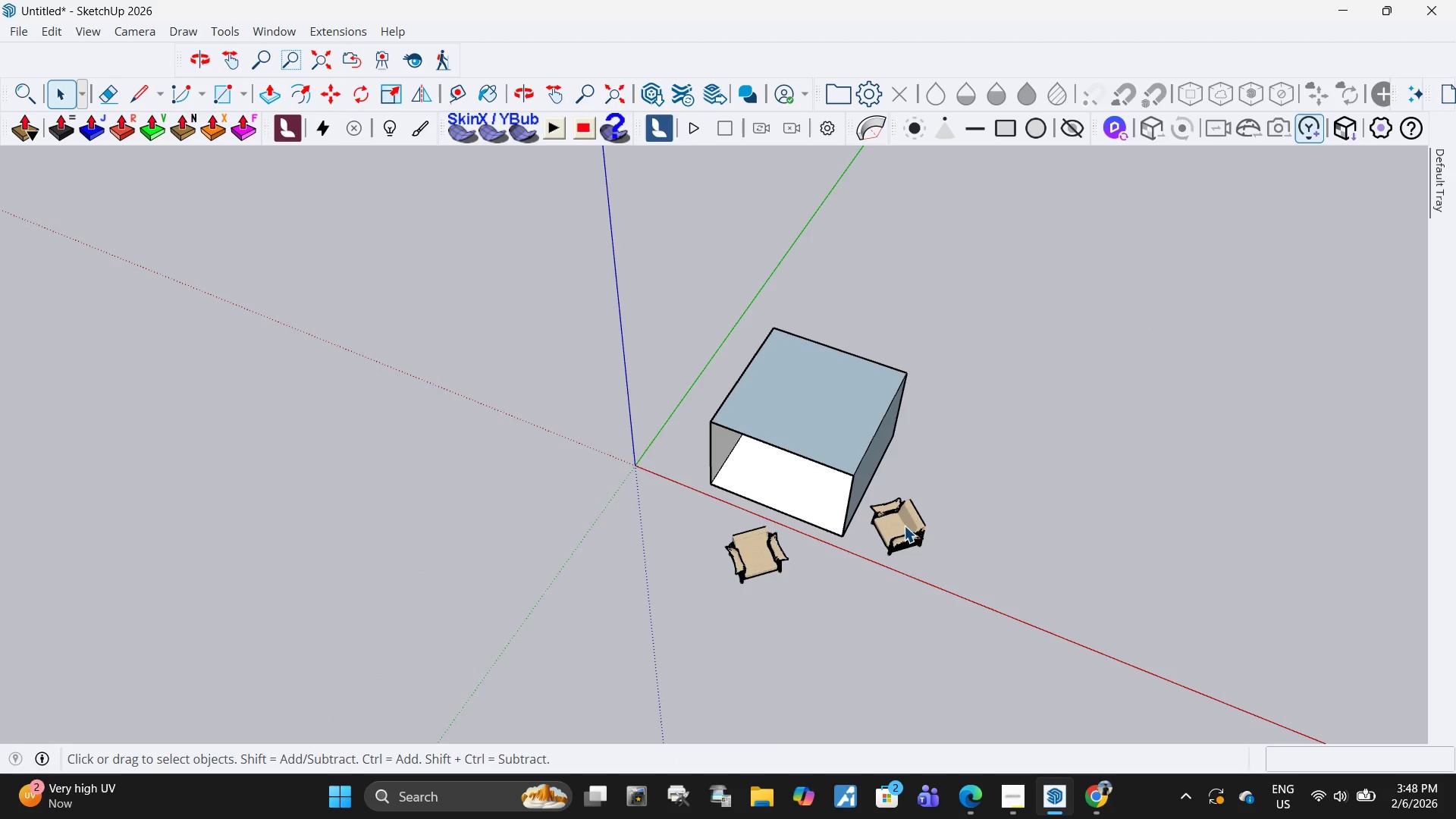 
scroll: coordinate [916, 564], scroll_direction: down, amount: 4.0
 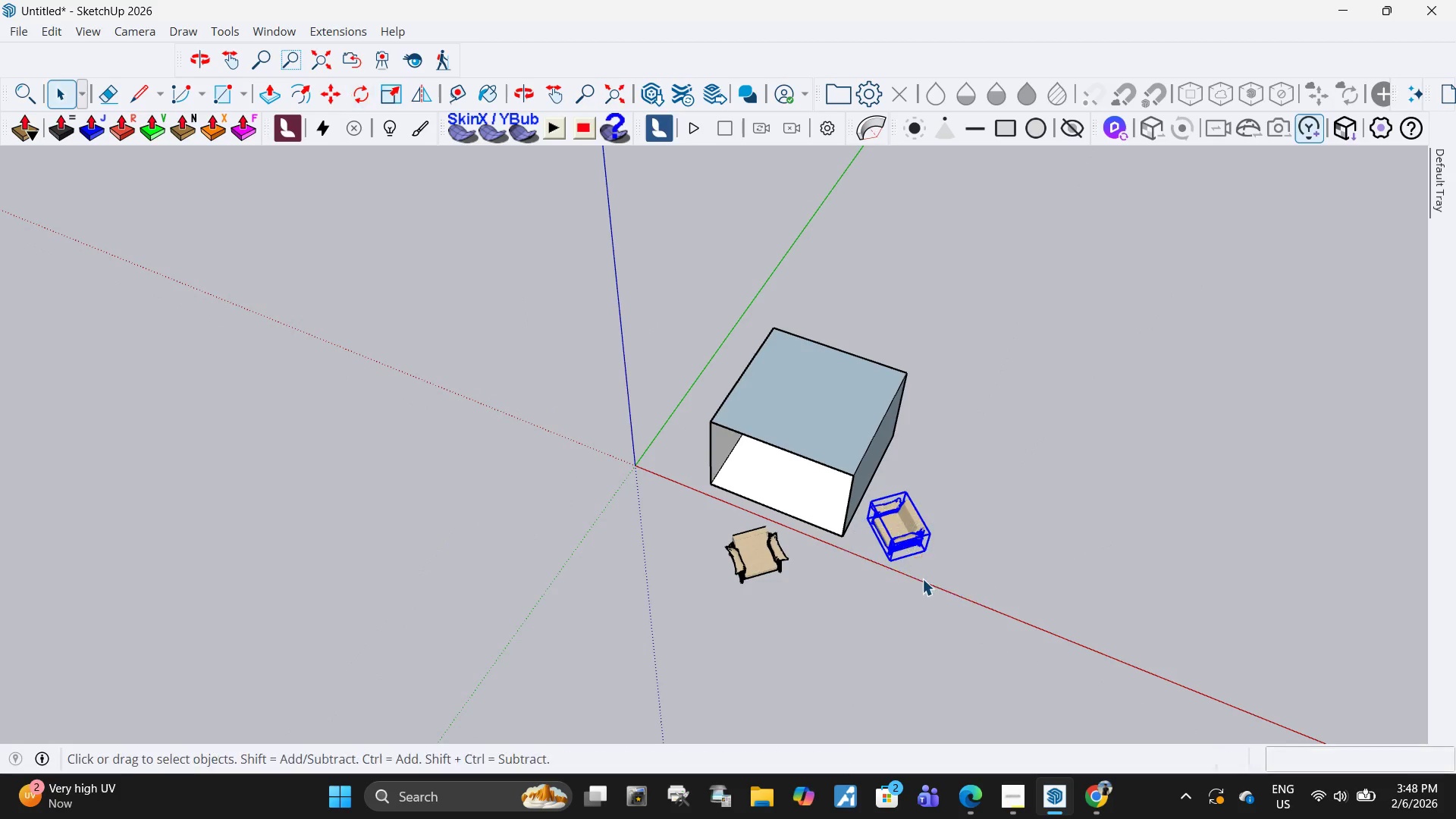 
double_click([904, 526])
 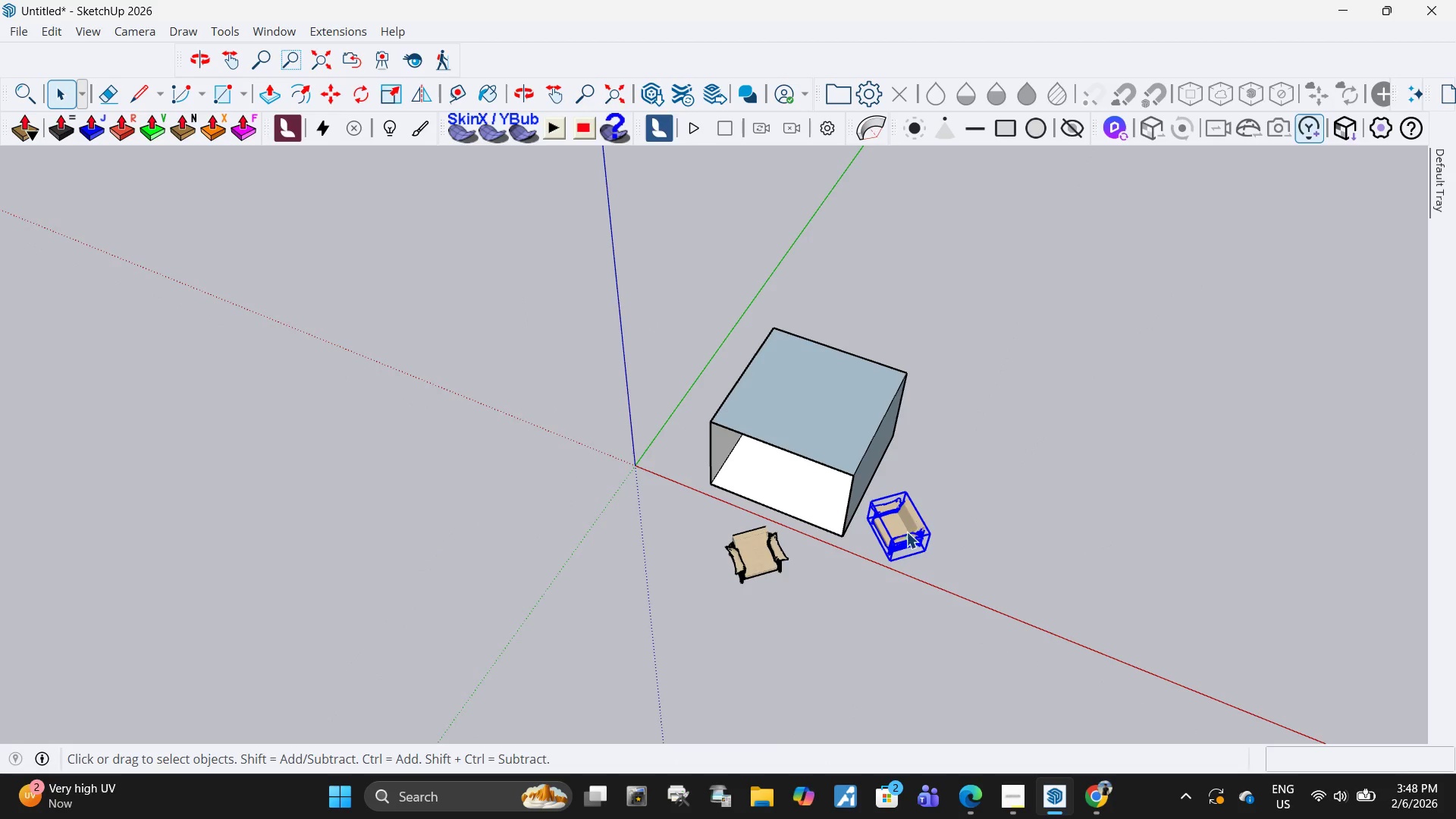 
key(M)
 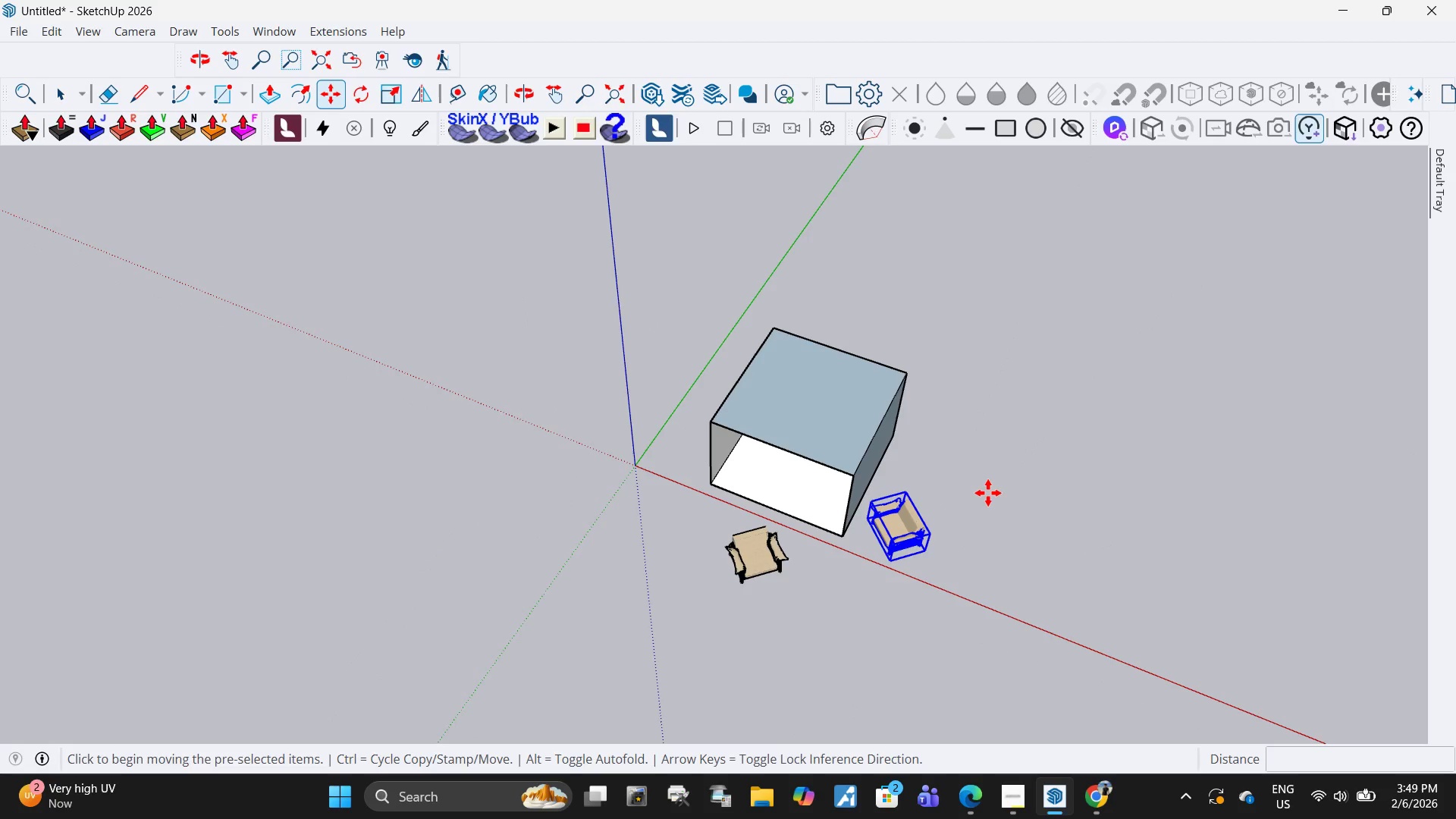 
left_click([988, 493])
 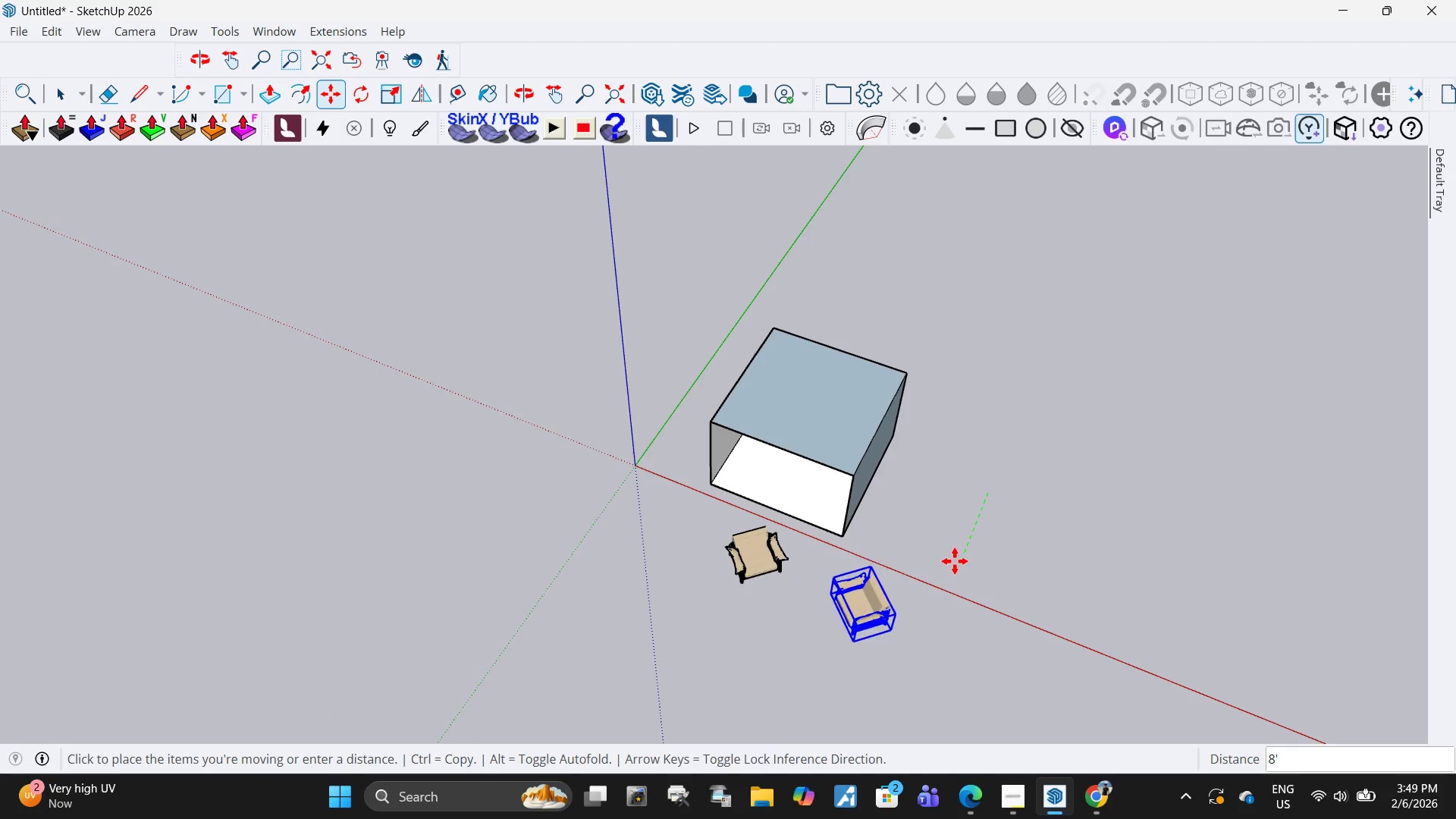 
left_click([955, 562])
 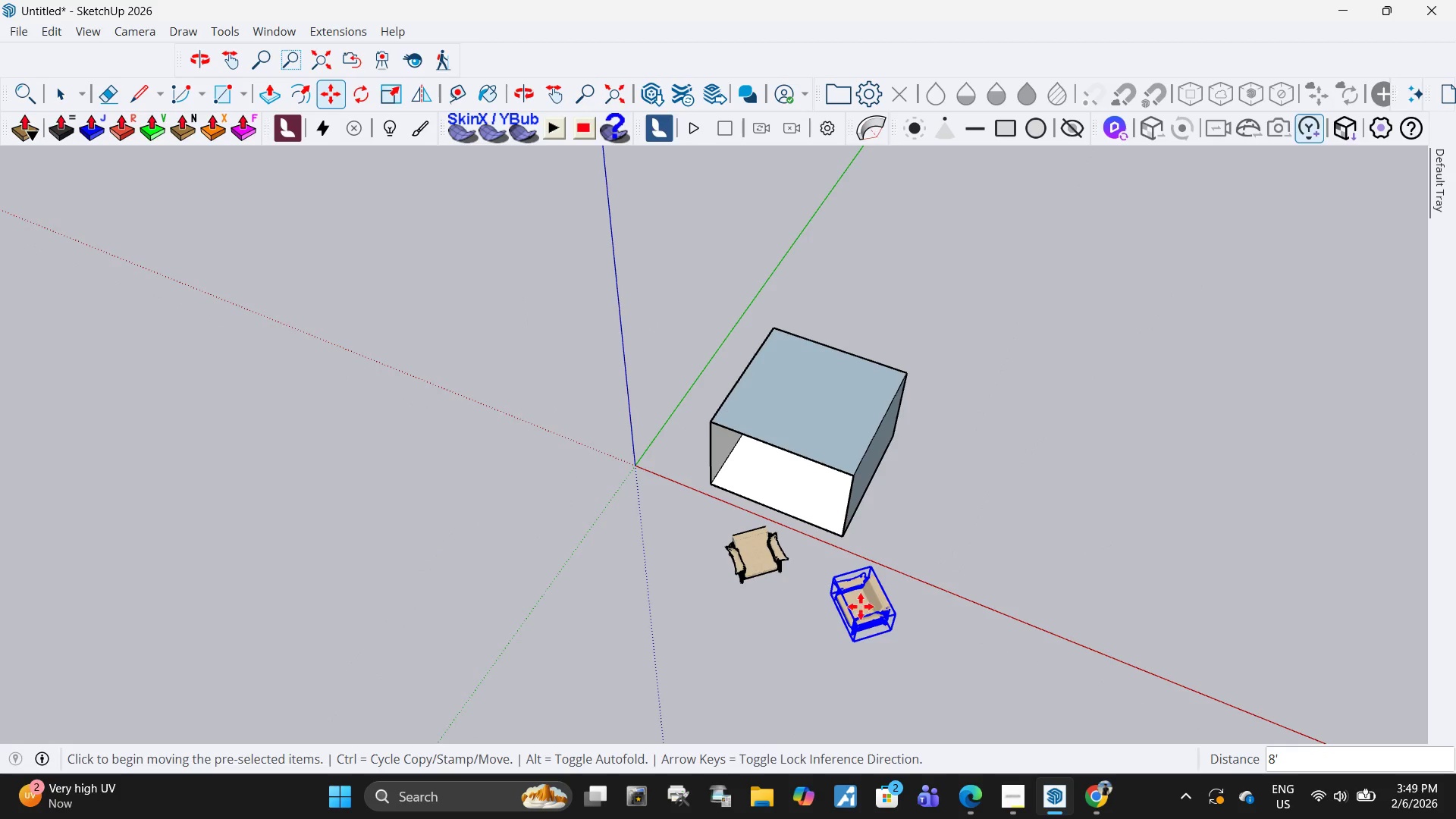 
key(Space)
 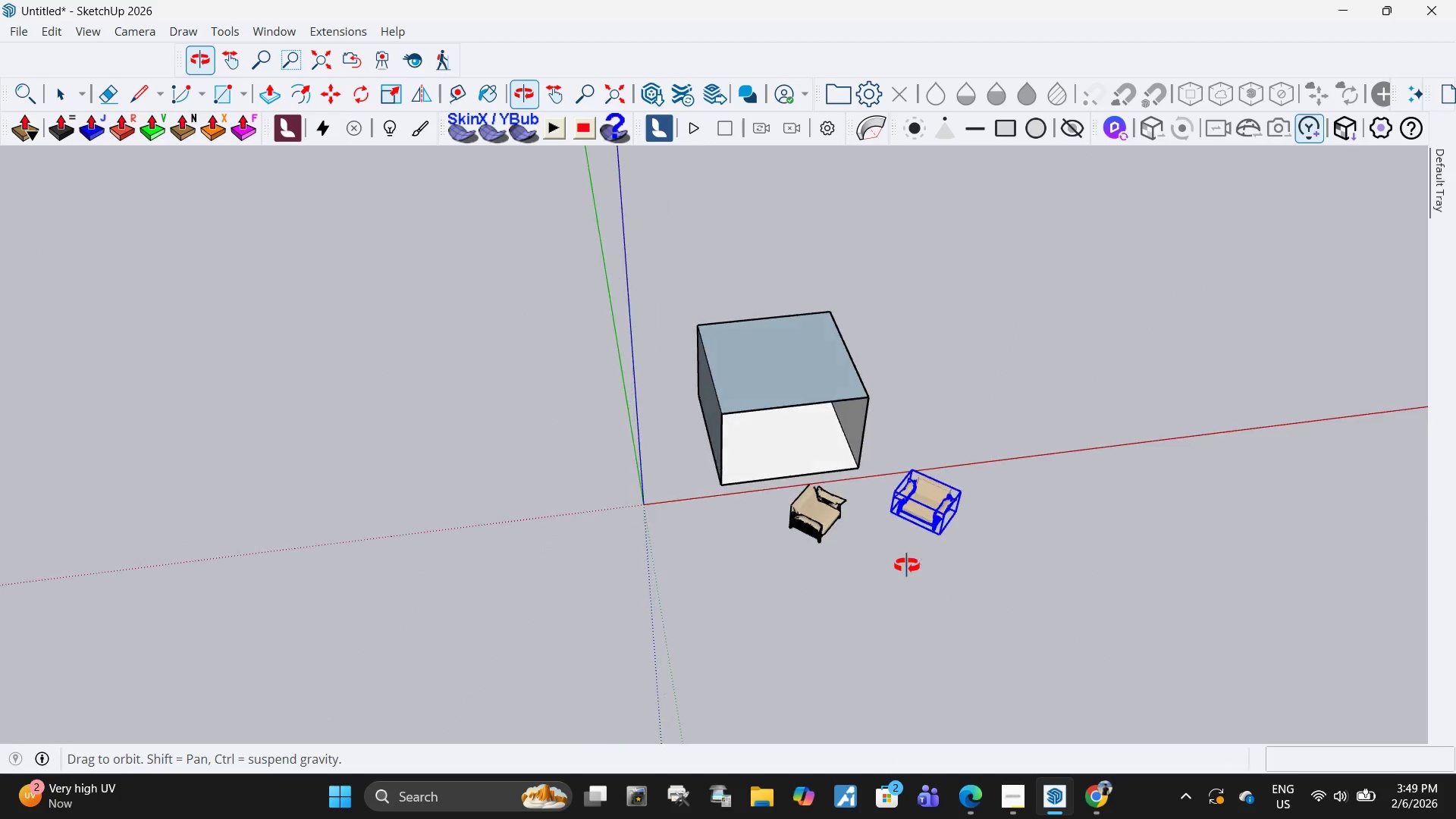 
key(Space)
 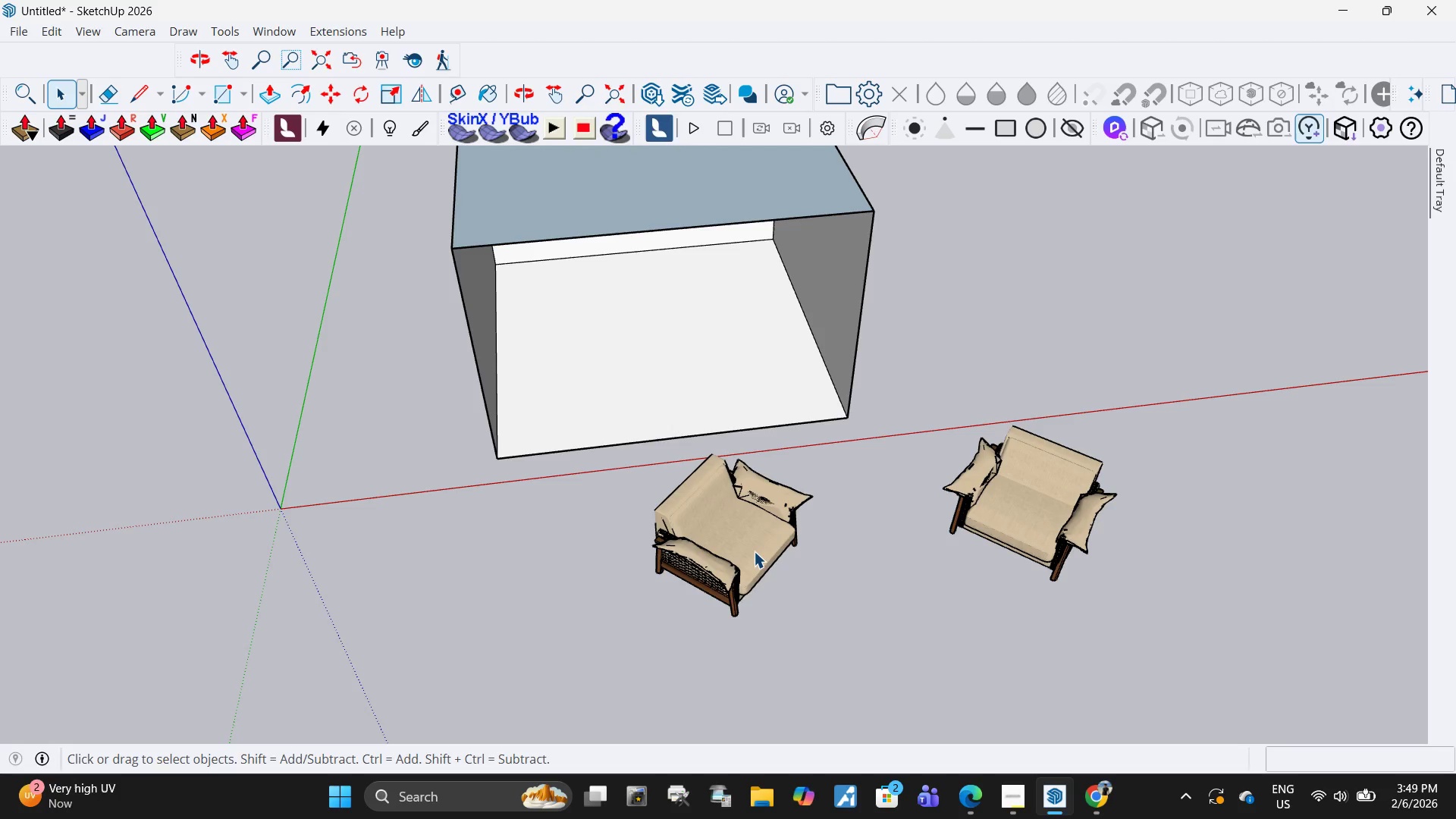 
scroll: coordinate [868, 508], scroll_direction: up, amount: 11.0
 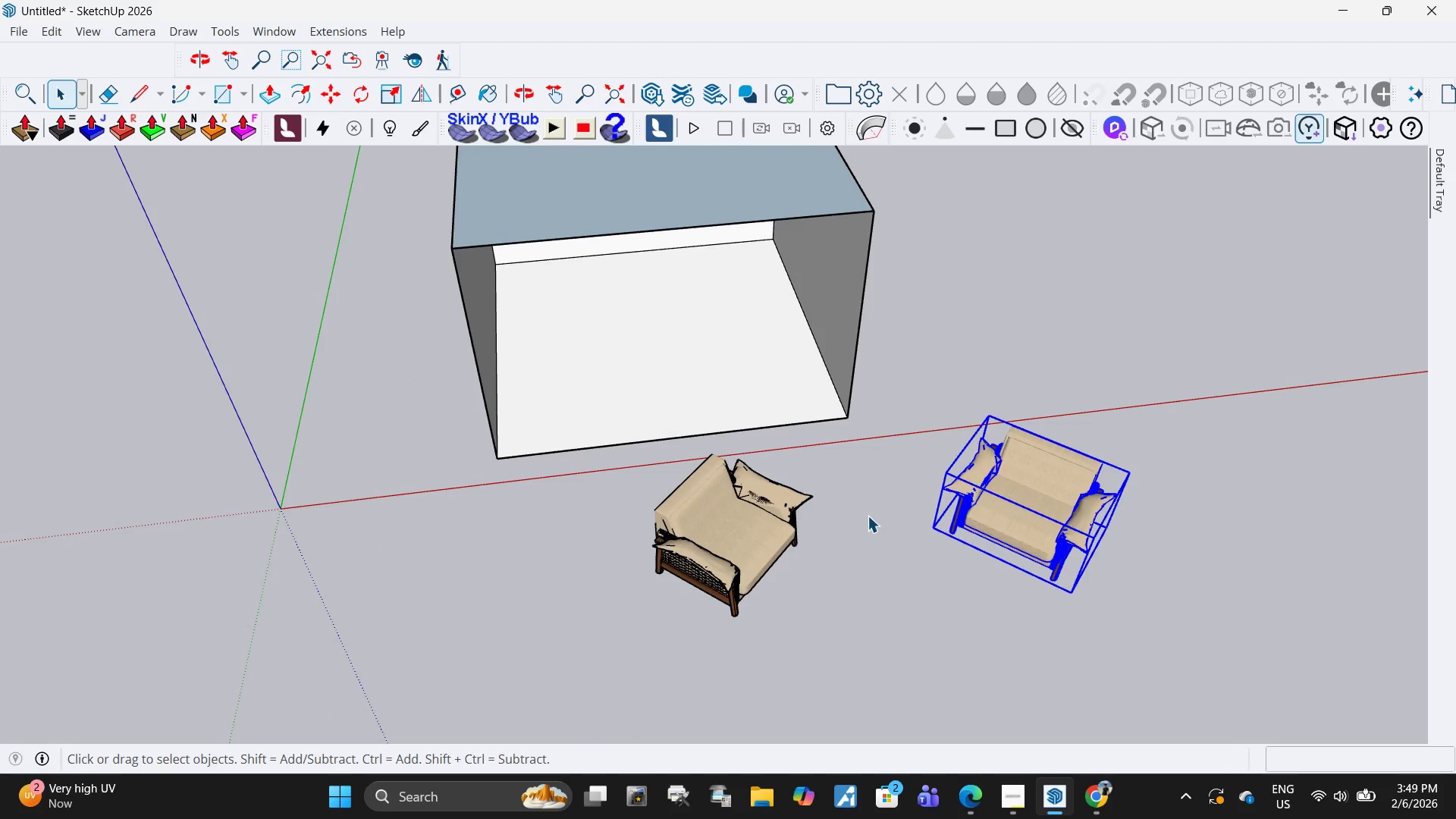 
double_click([754, 551])
 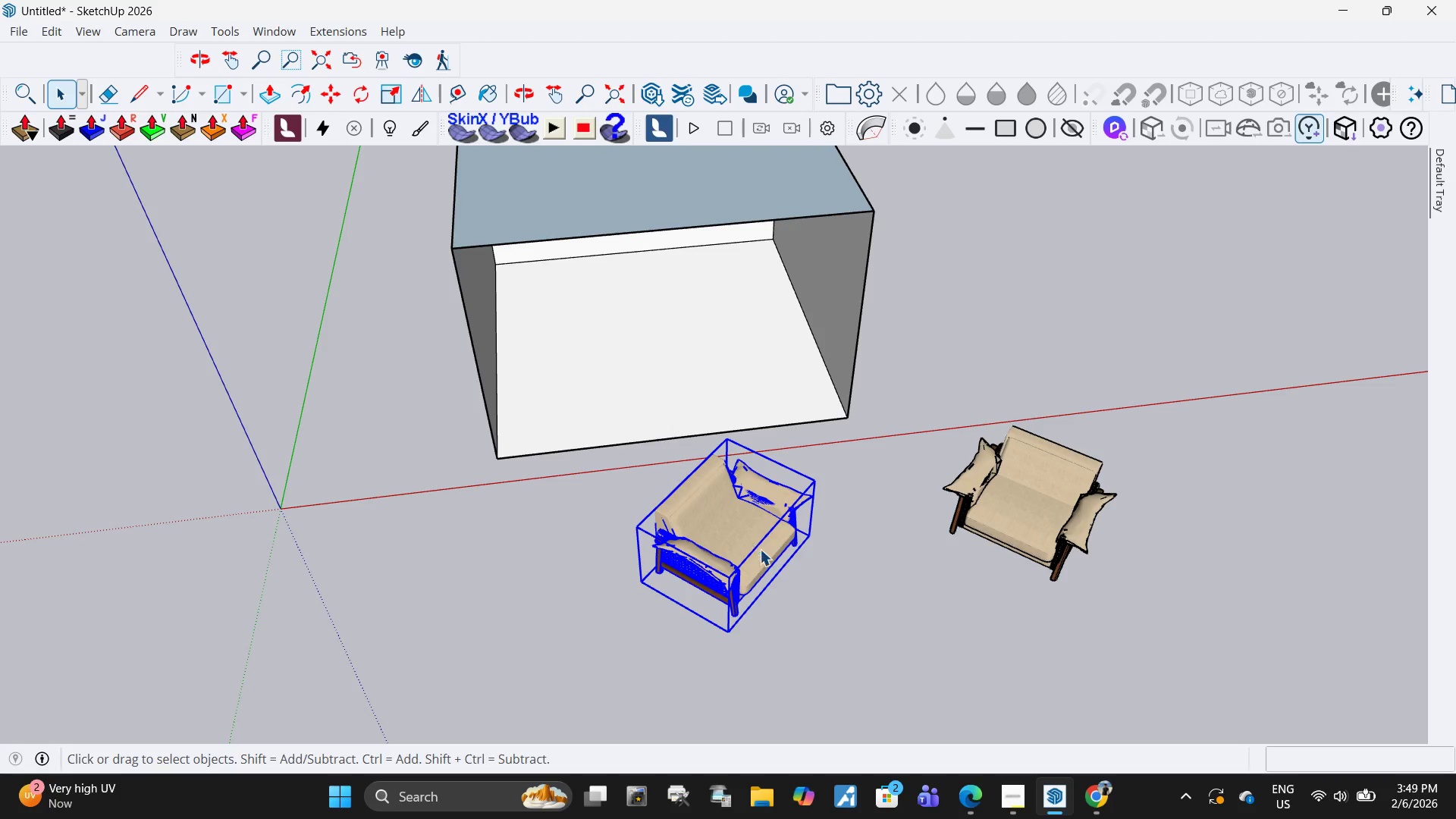 
key(M)
 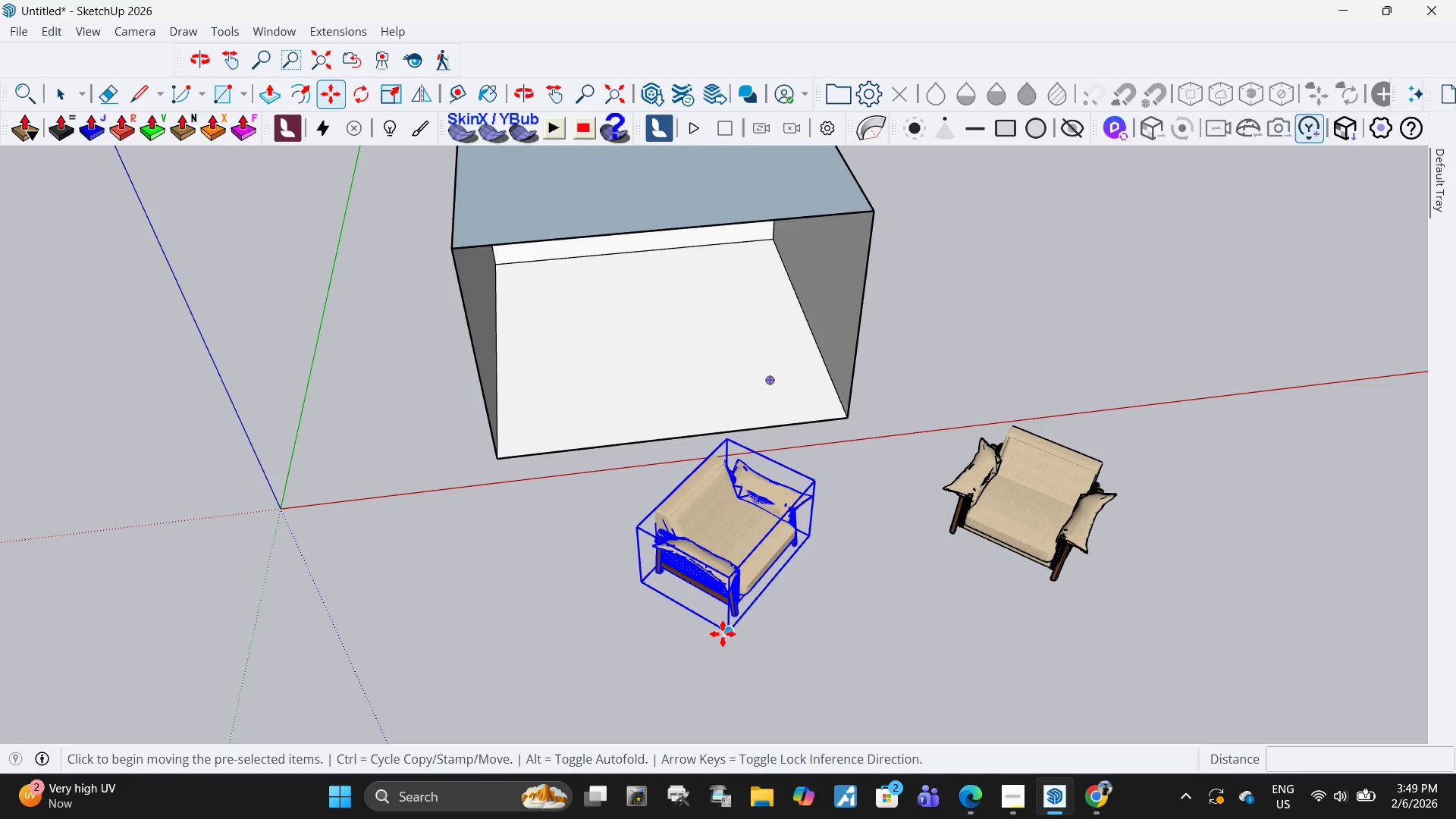 
left_click_drag(start_coordinate=[723, 634], to_coordinate=[723, 629])
 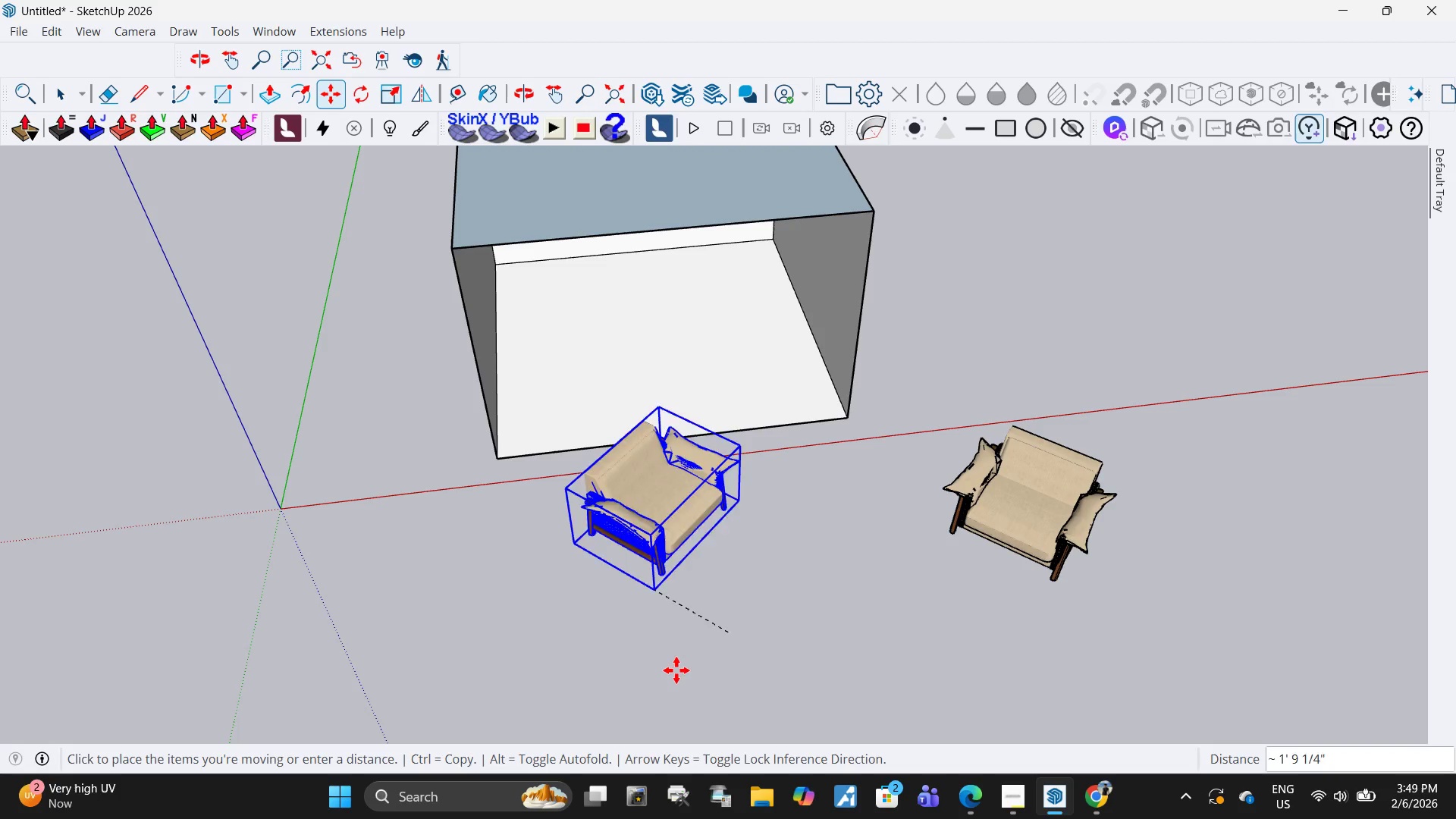 
left_click([612, 622])
 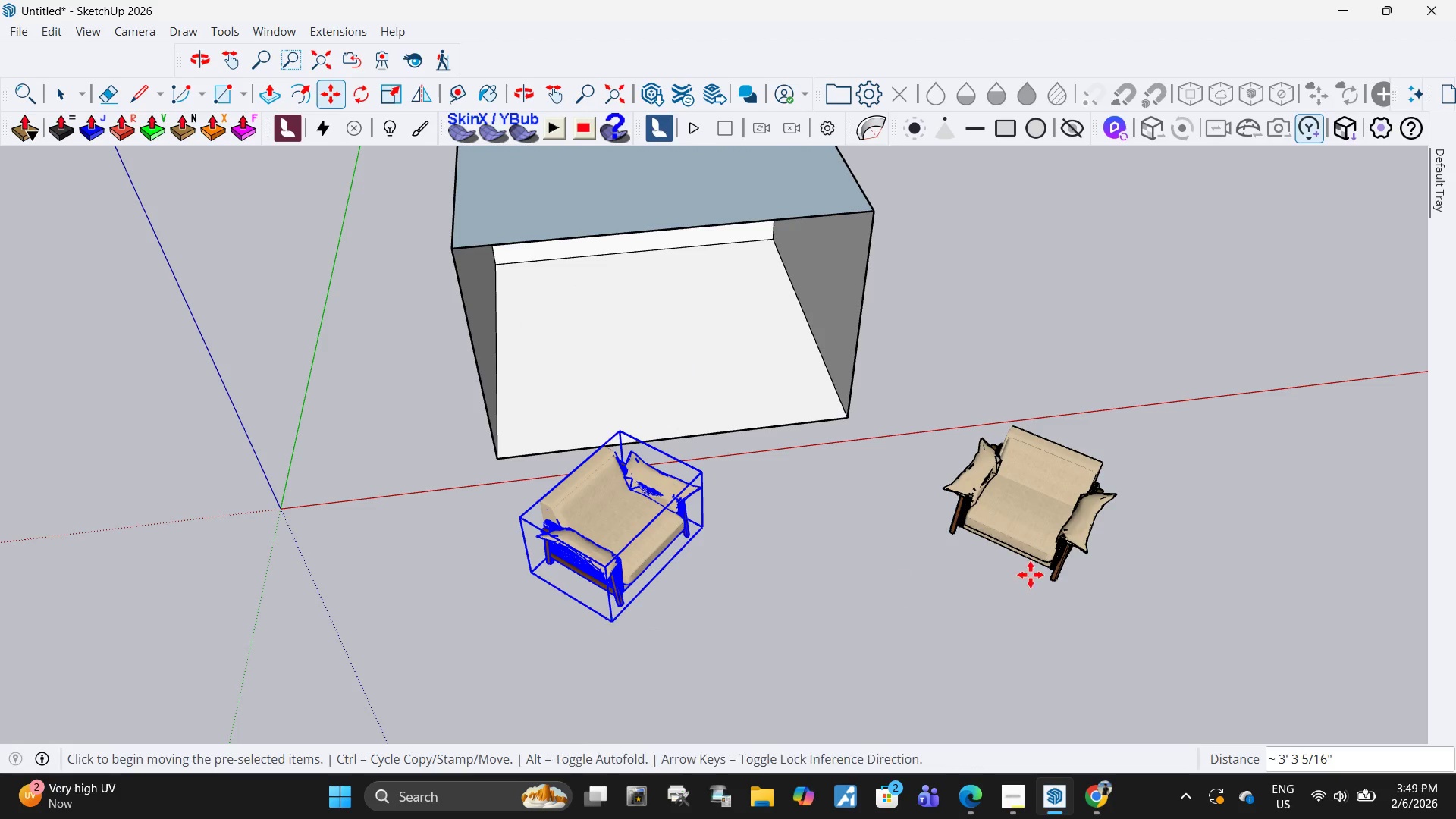 
key(Space)
 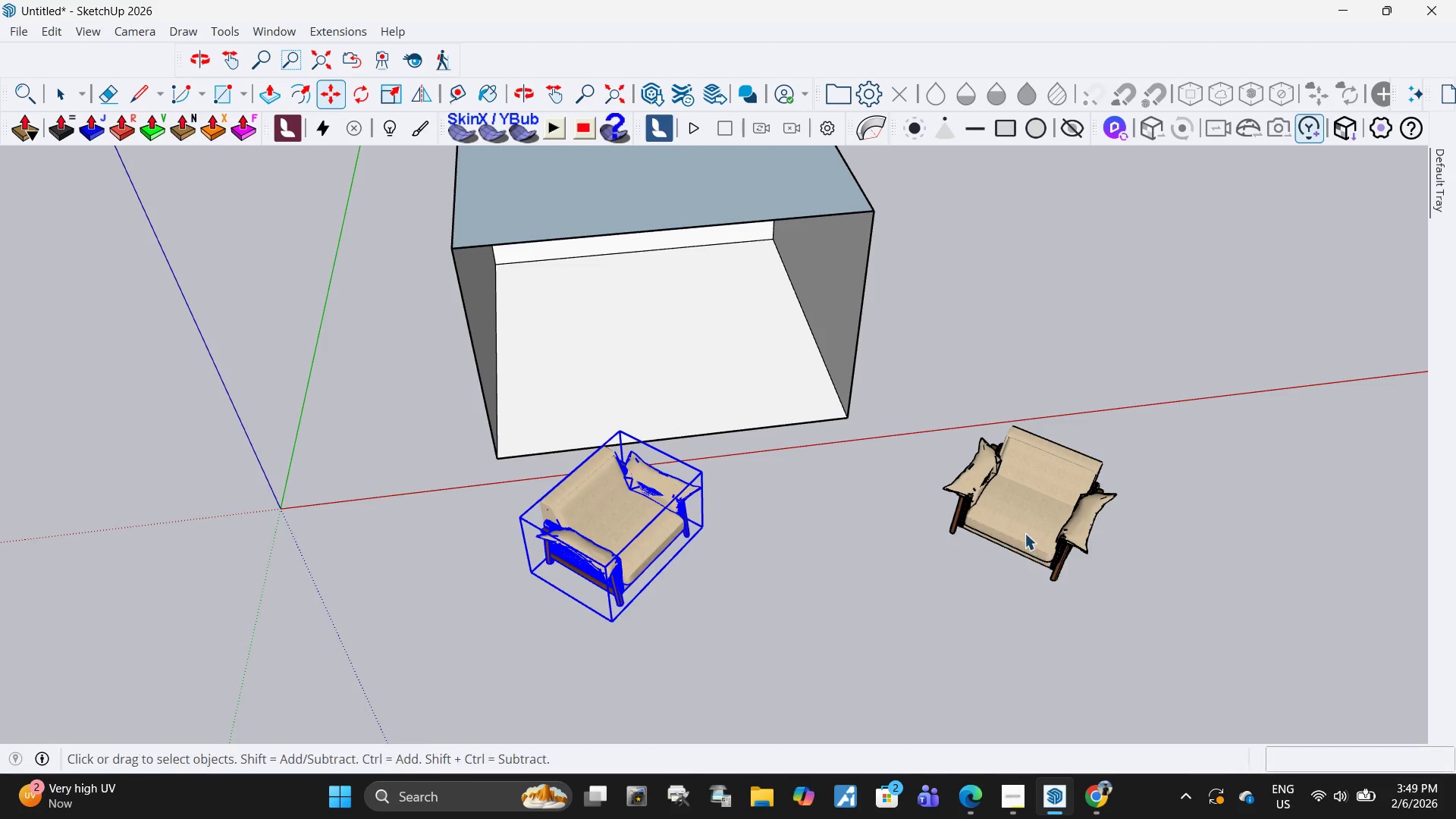 
left_click([1025, 533])
 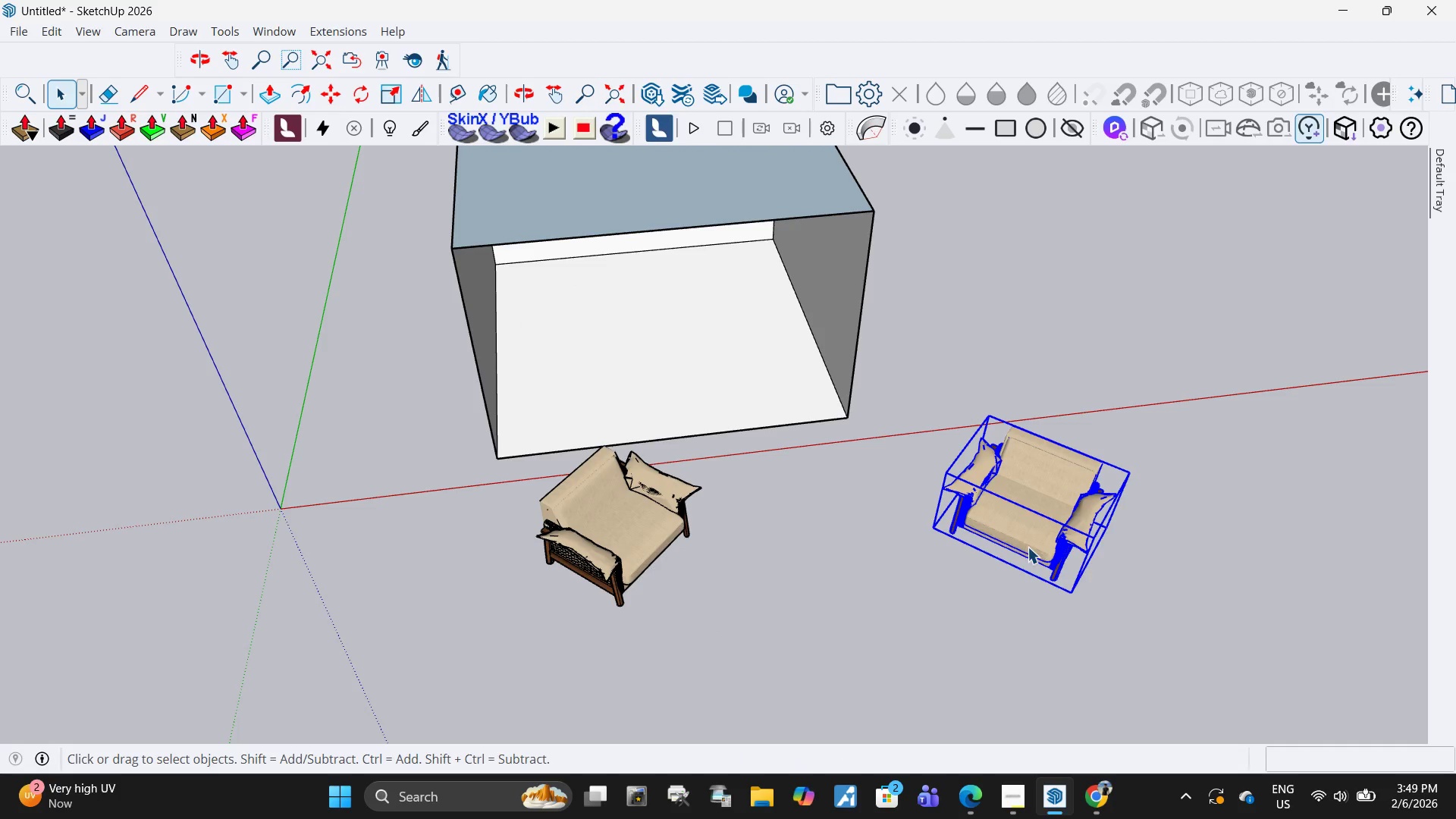 
key(M)
 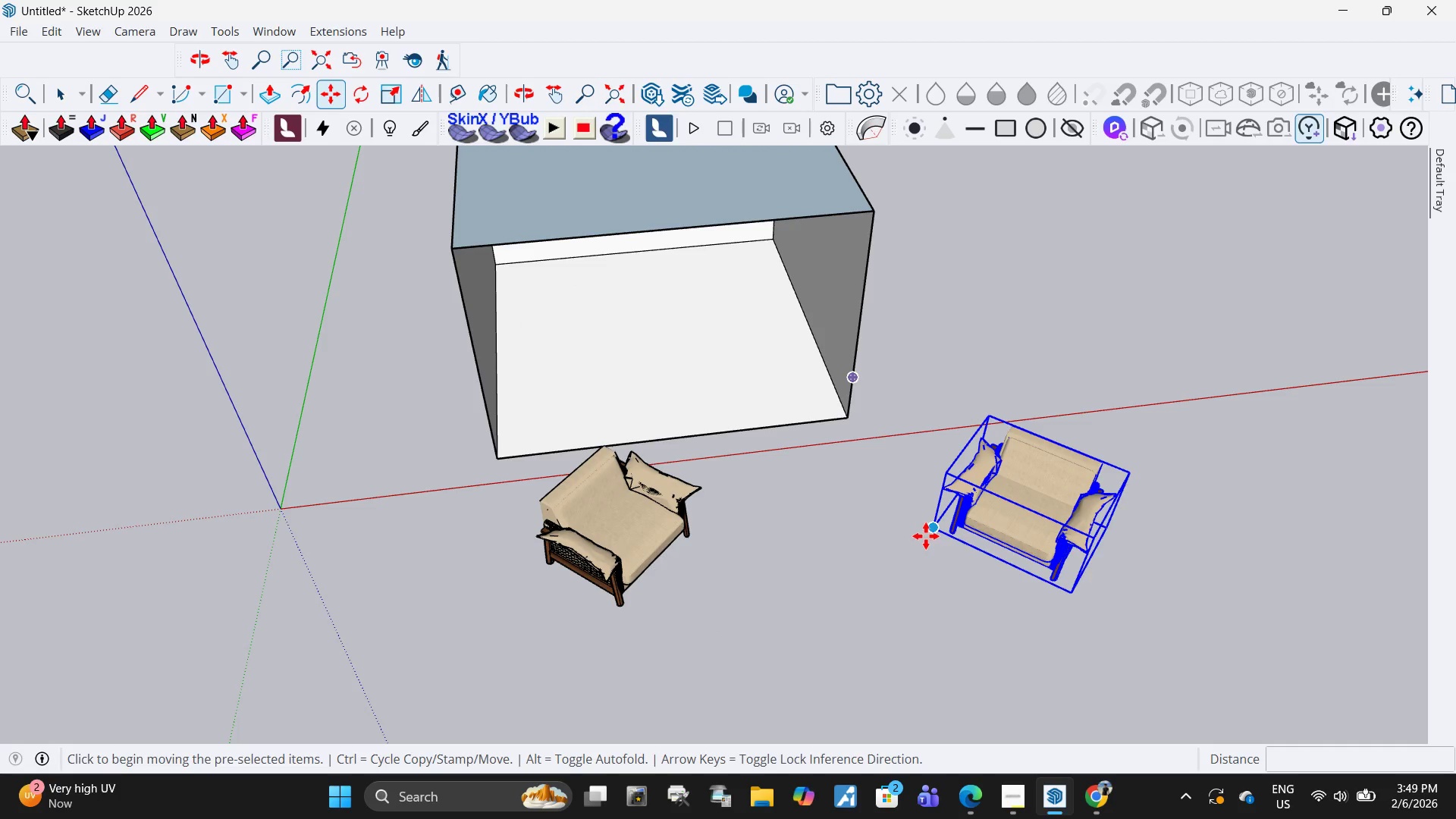 
left_click([928, 533])
 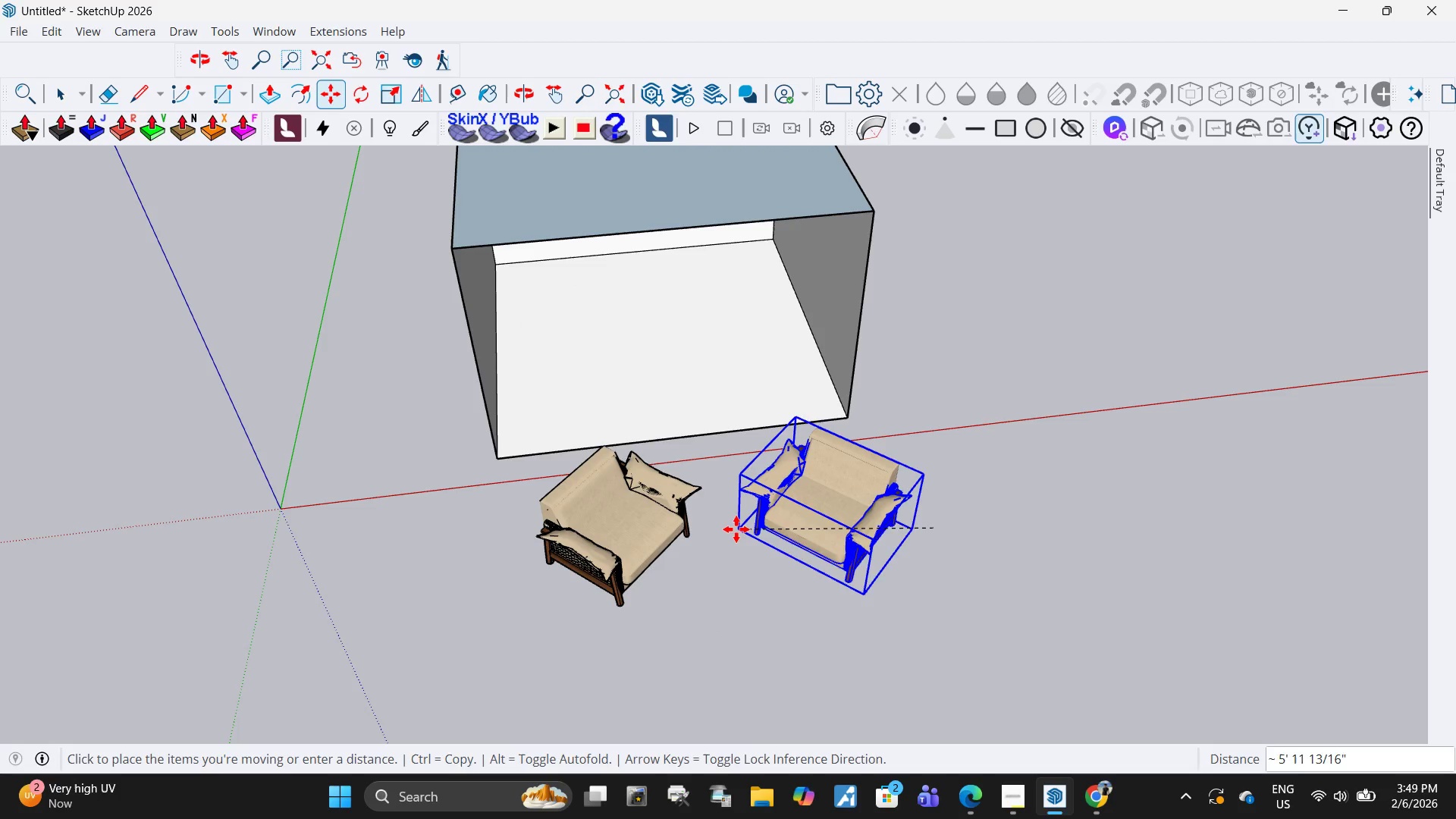 
left_click([731, 530])
 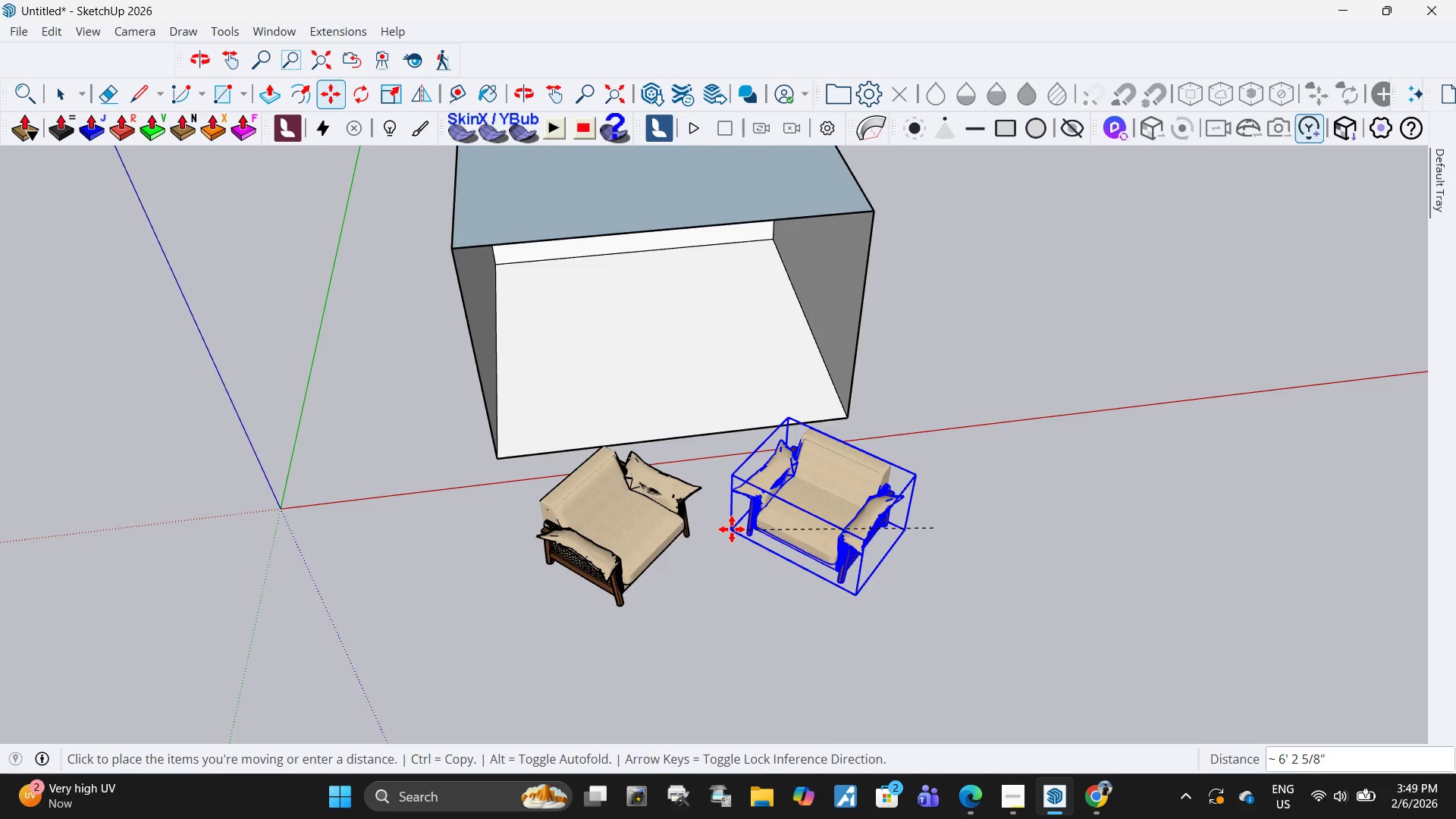 
key(Space)
 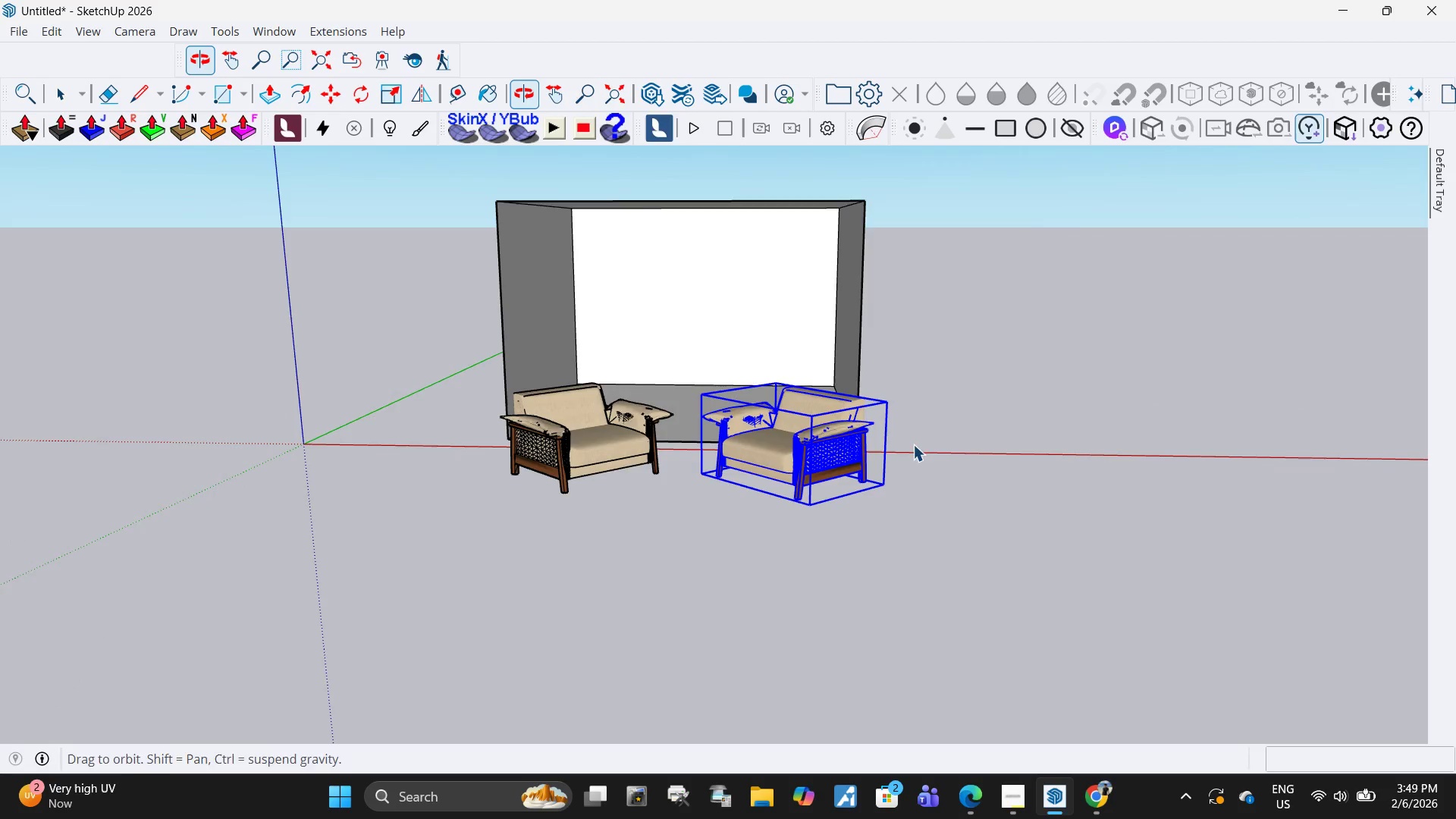 
left_click([959, 347])
 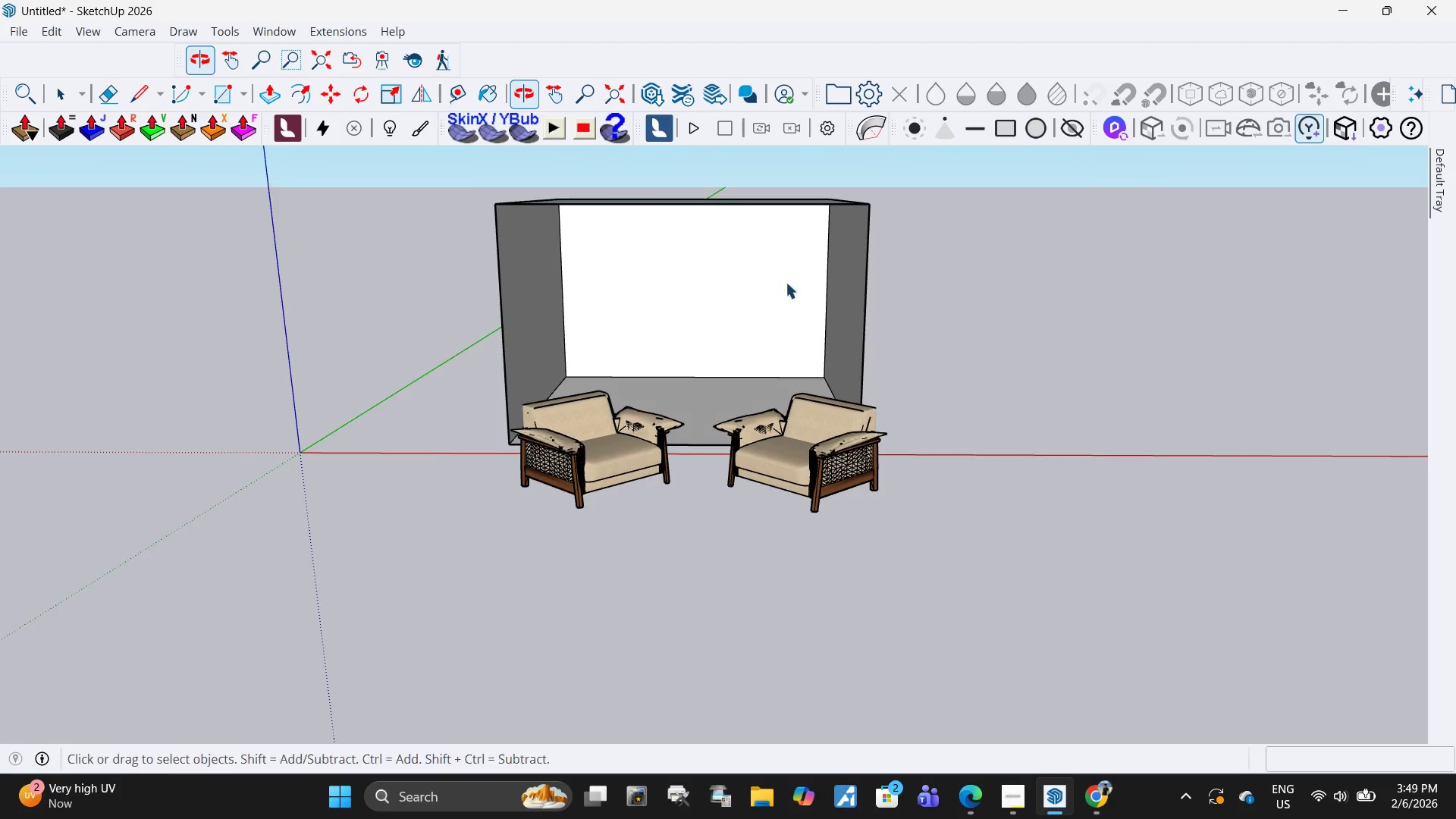 
left_click([668, 295])
 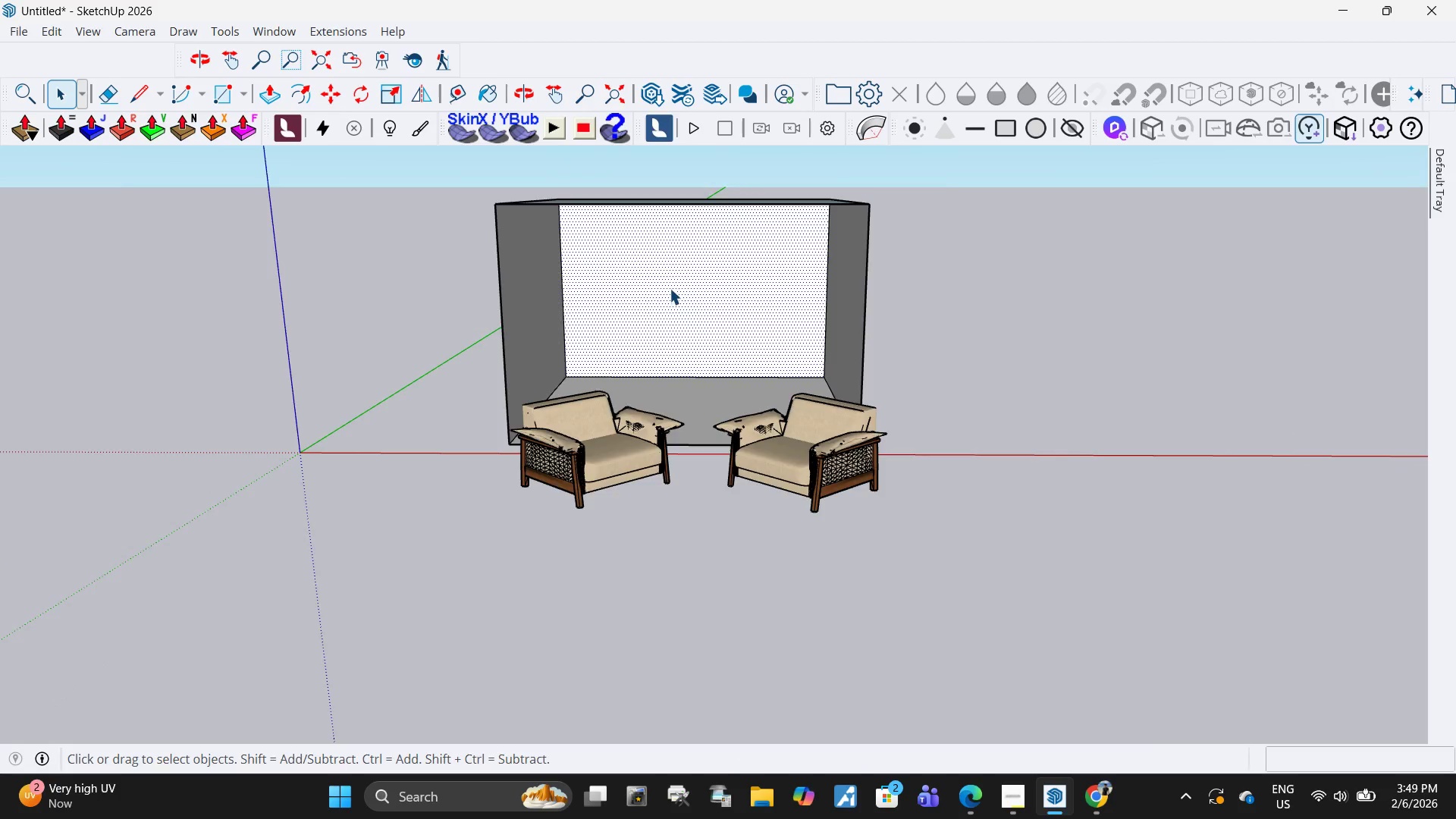 
scroll: coordinate [670, 288], scroll_direction: up, amount: 5.0
 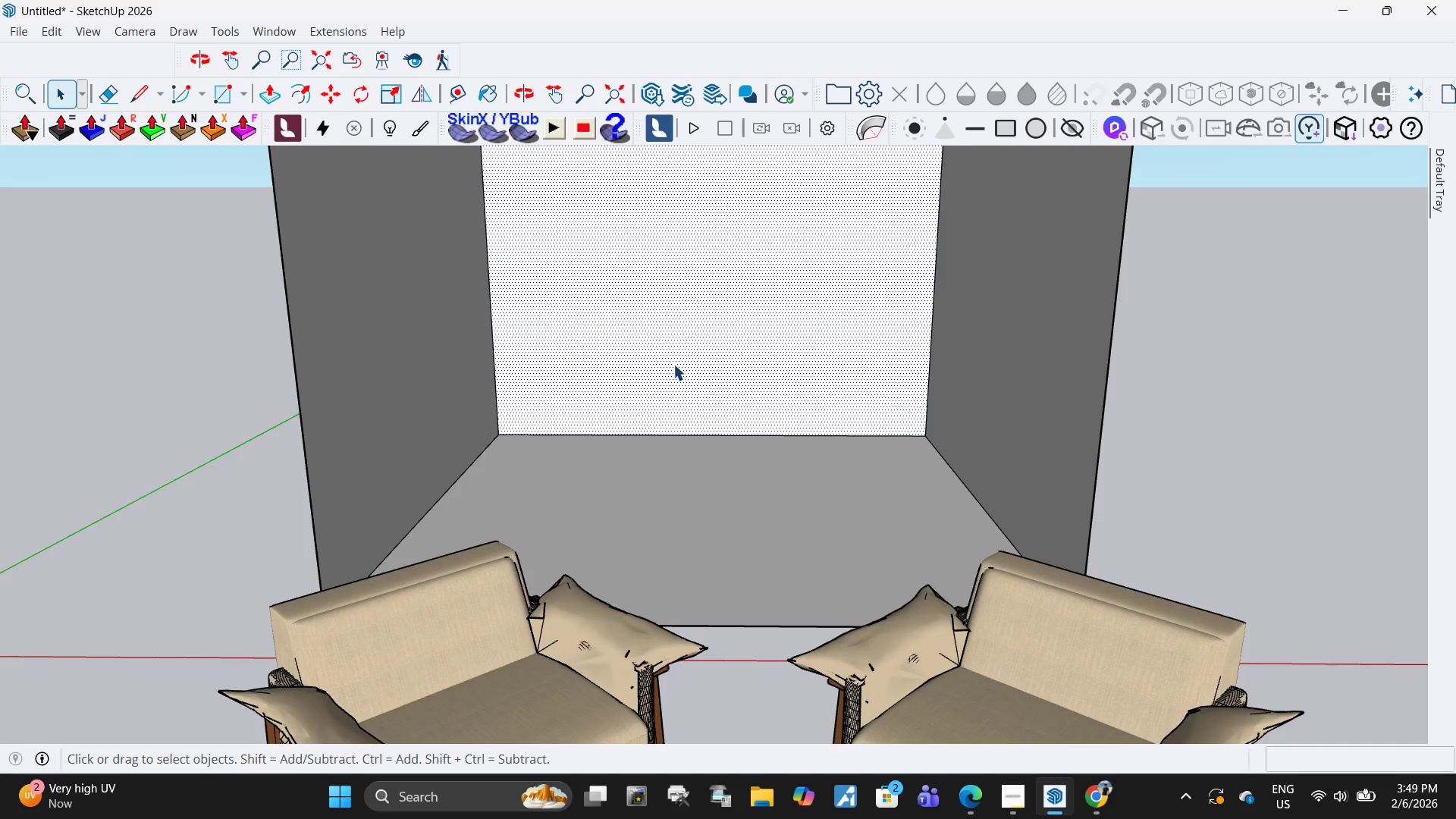 
scroll: coordinate [673, 364], scroll_direction: down, amount: 1.0
 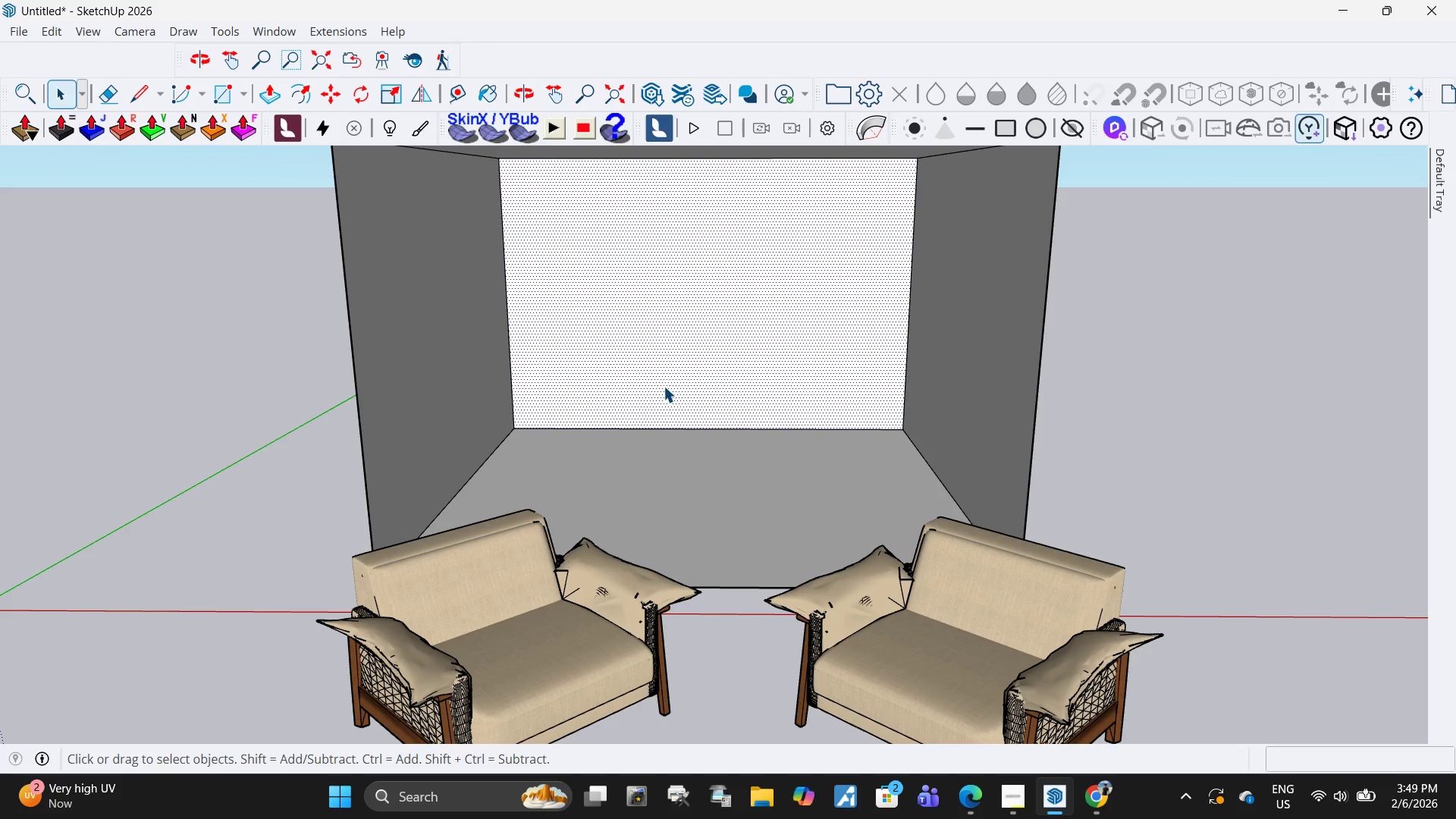 
wait(10.38)
 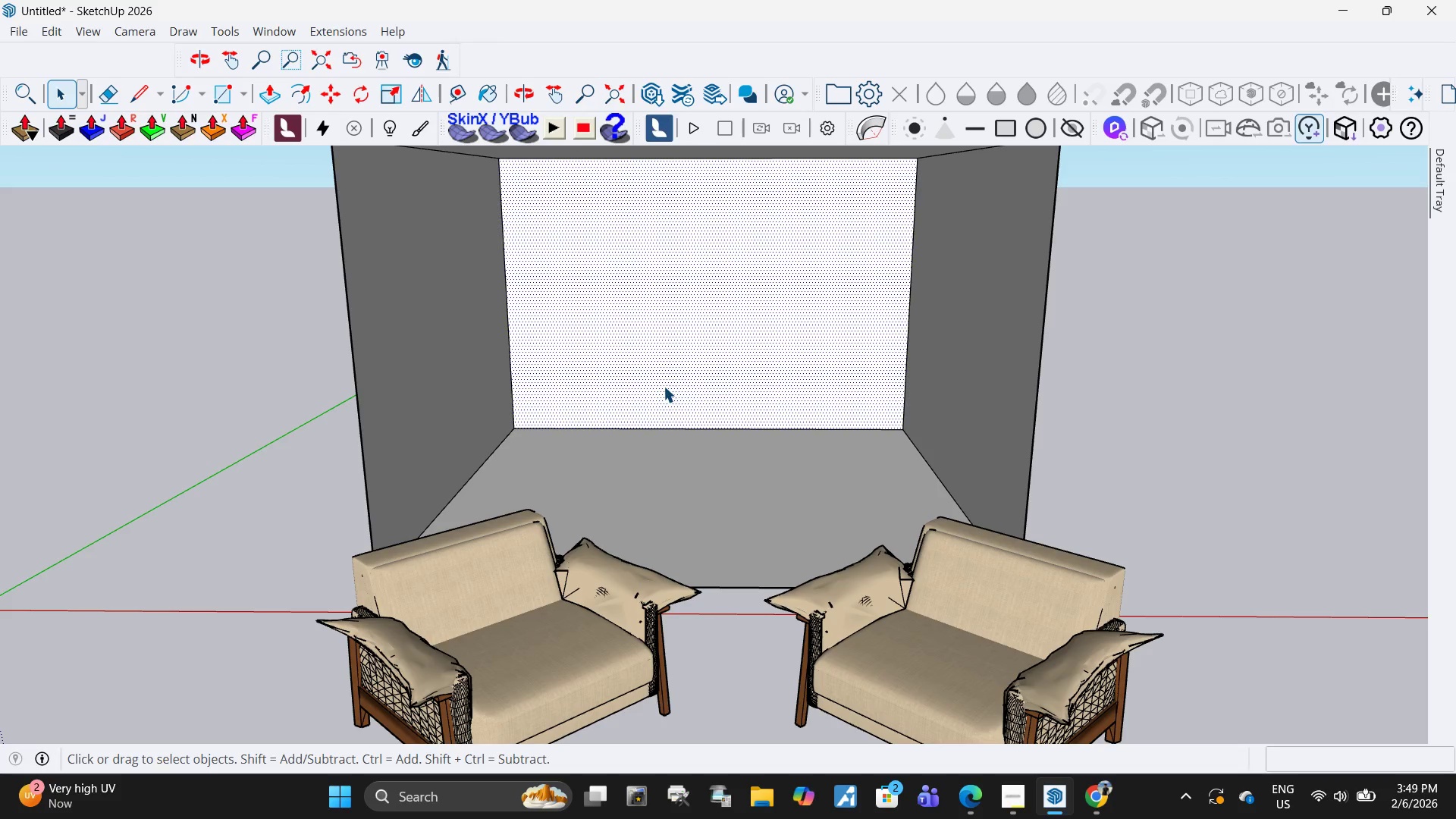 
left_click([1006, 793])